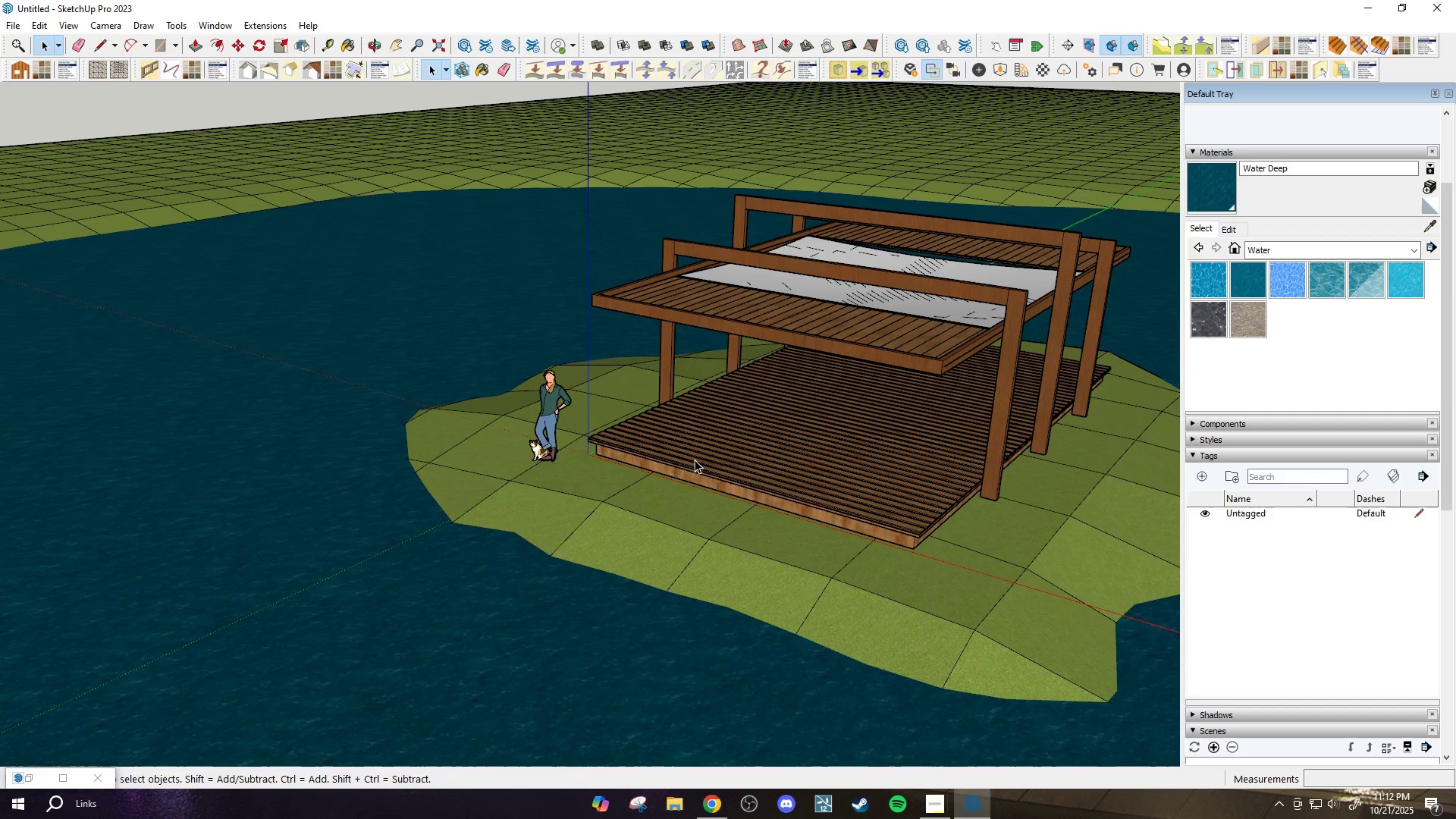 
scroll: coordinate [581, 540], scroll_direction: up, amount: 3.0
 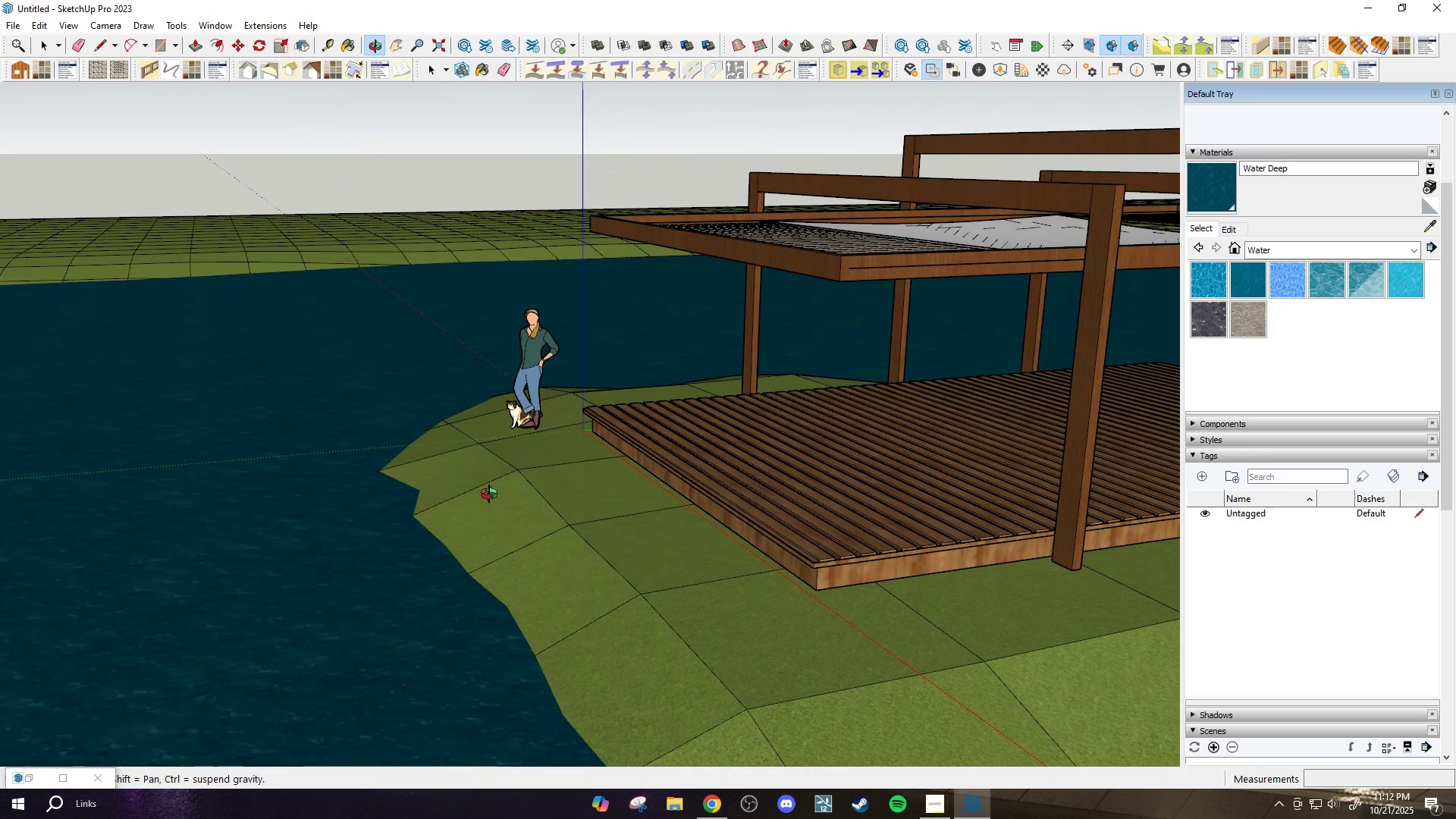 
wait(5.24)
 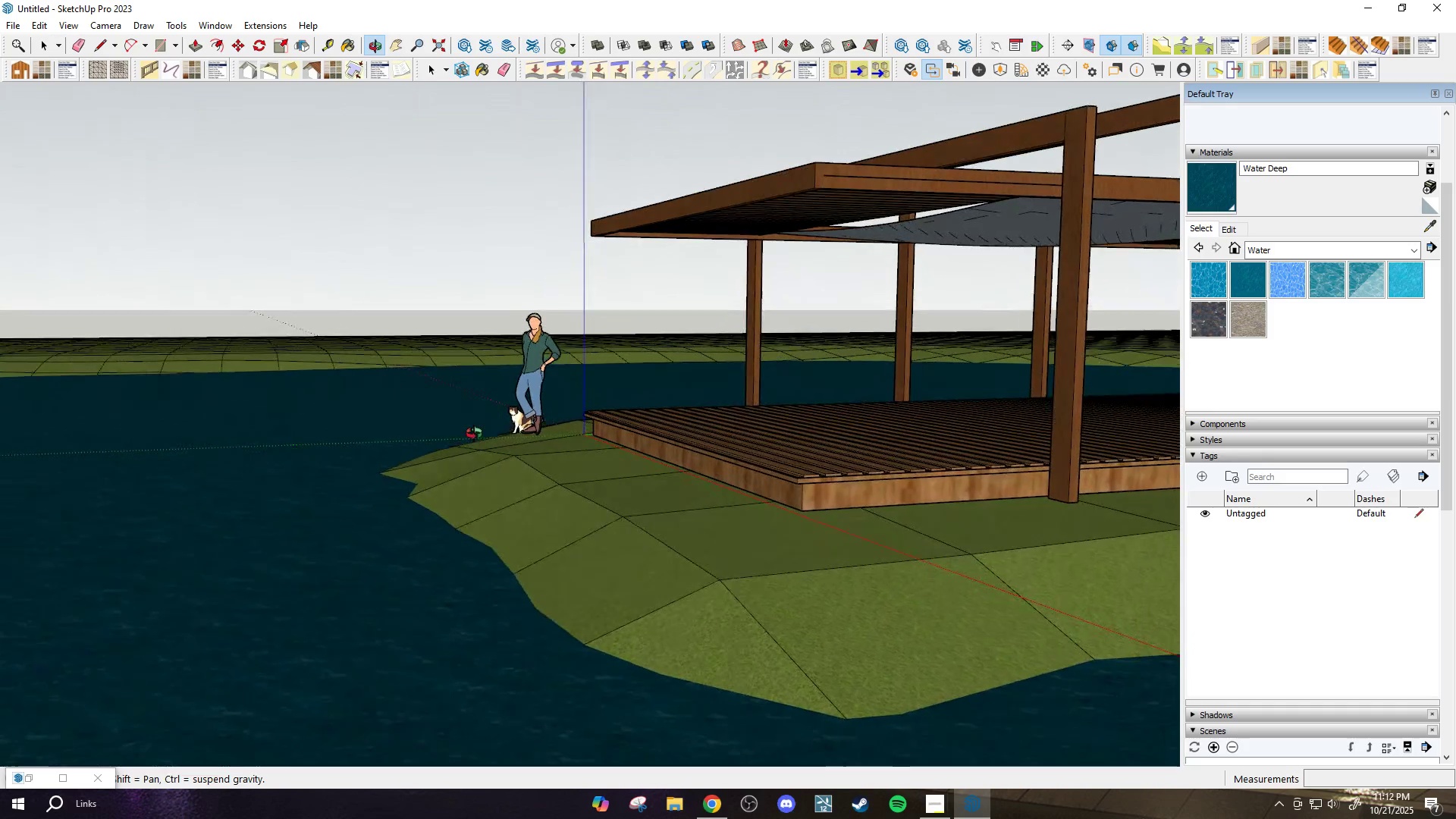 
key(R)
 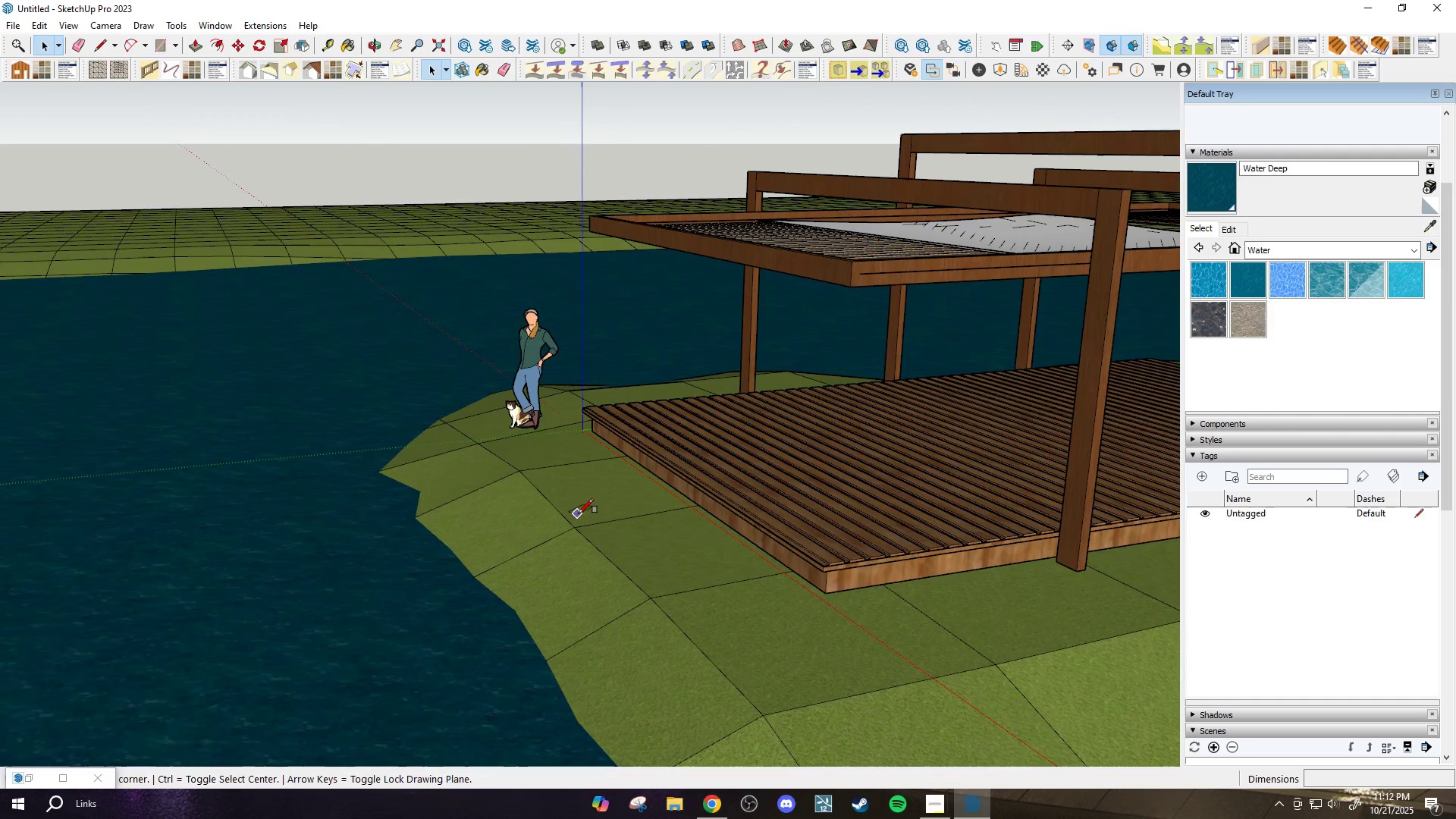 
scroll: coordinate [500, 556], scroll_direction: down, amount: 37.0
 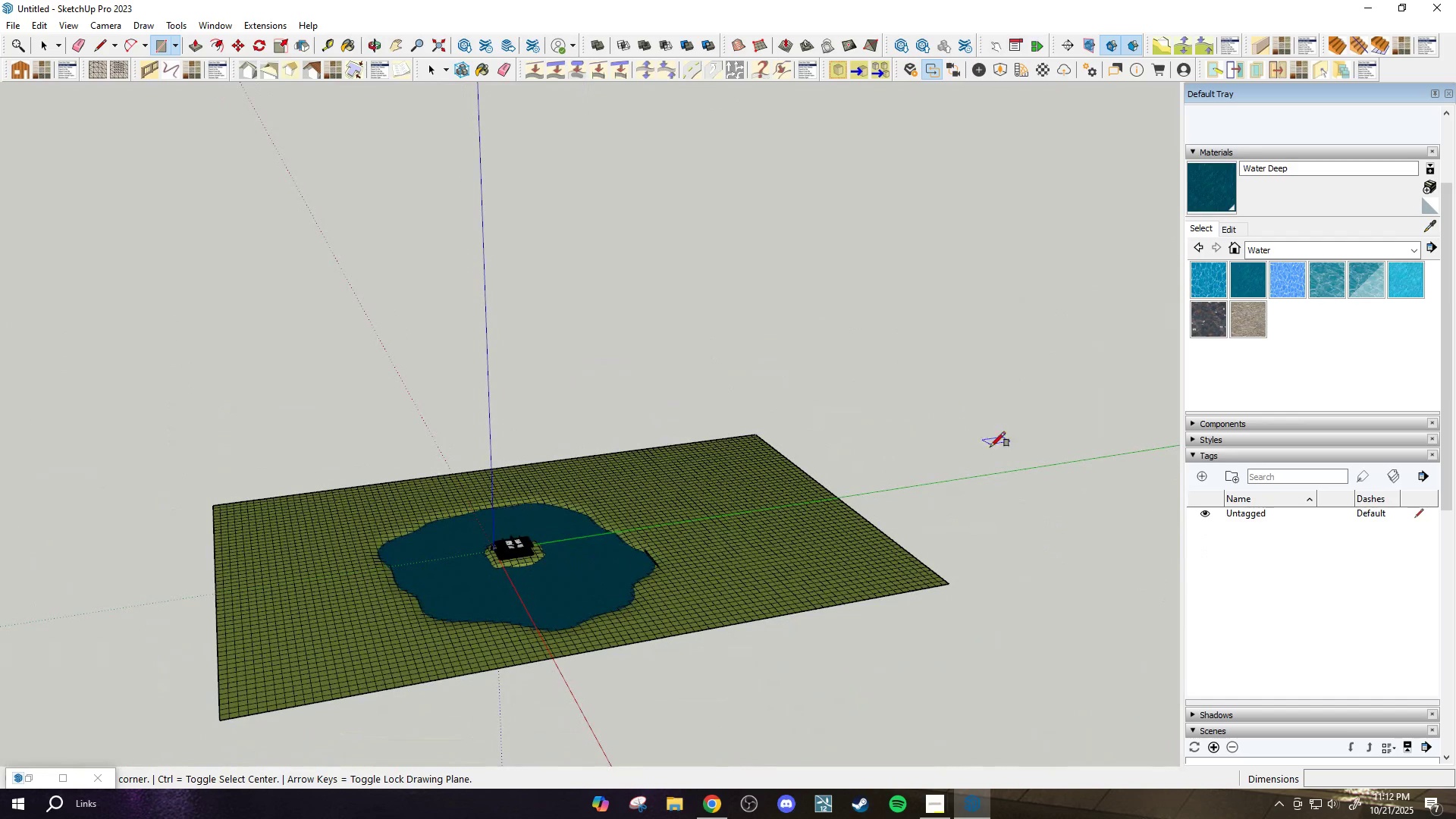 
left_click_drag(start_coordinate=[1040, 440], to_coordinate=[1026, 455])
 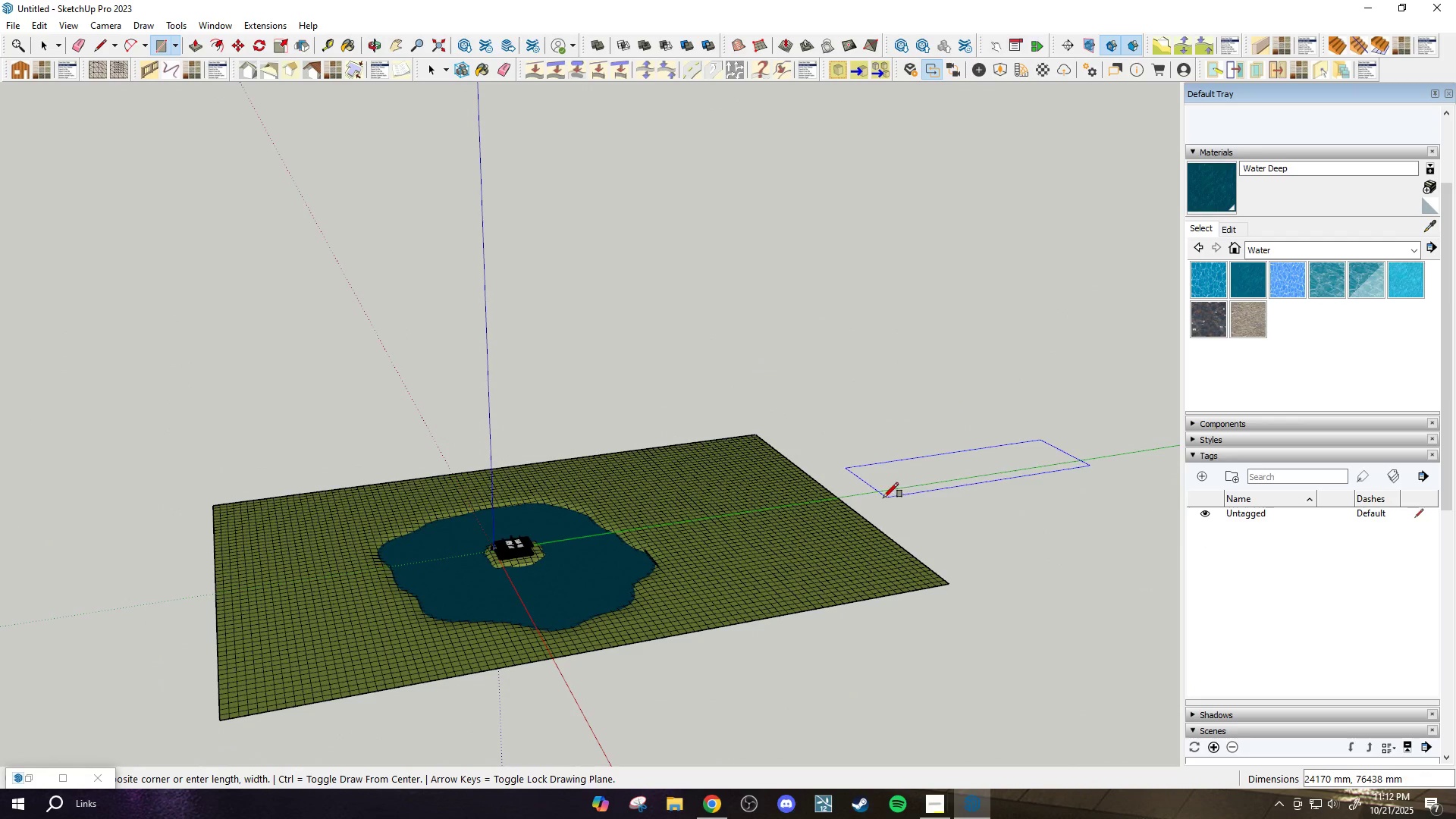 
scroll: coordinate [860, 485], scroll_direction: up, amount: 3.0
 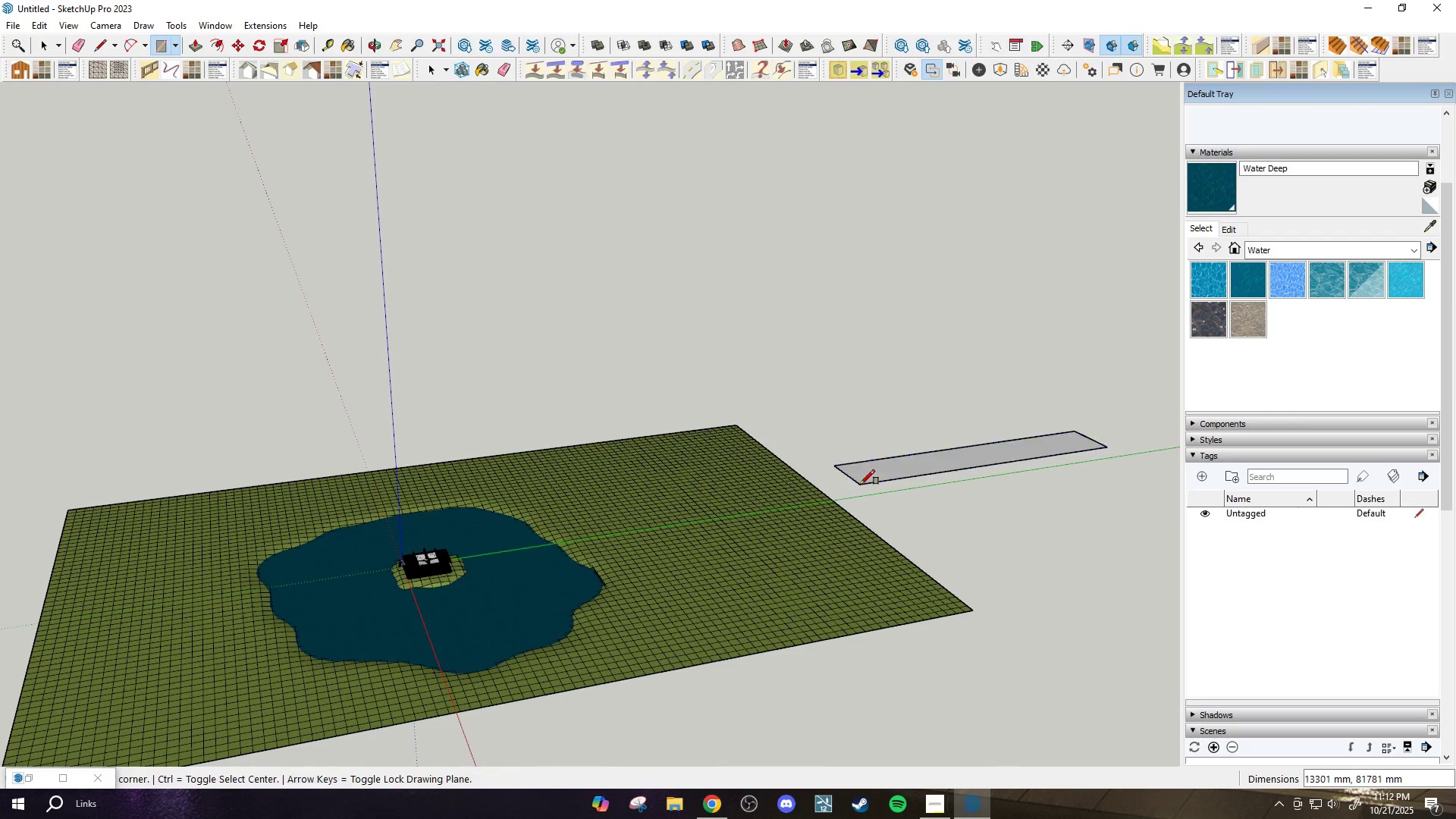 
key(Space)
 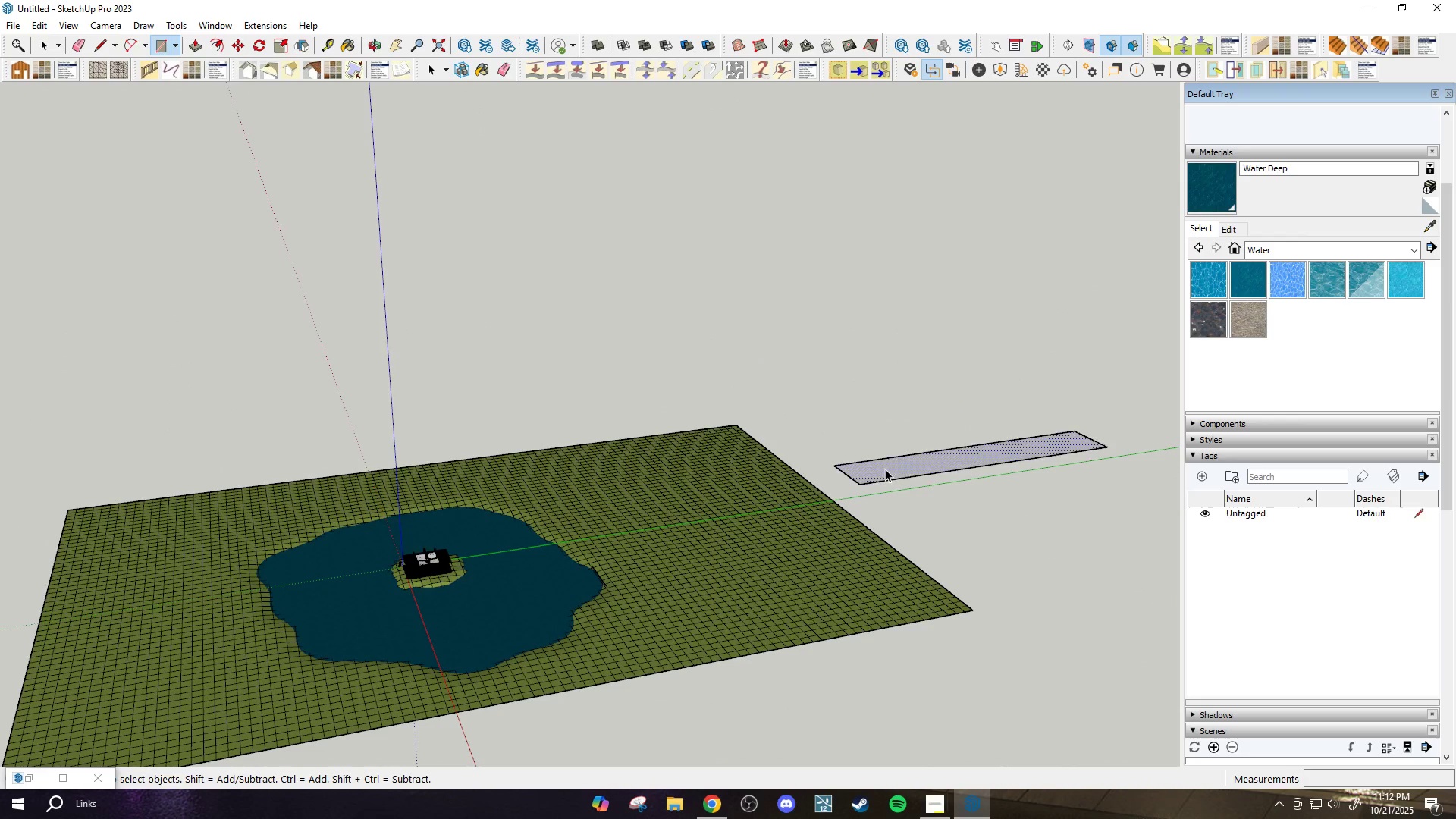 
triple_click([885, 469])
 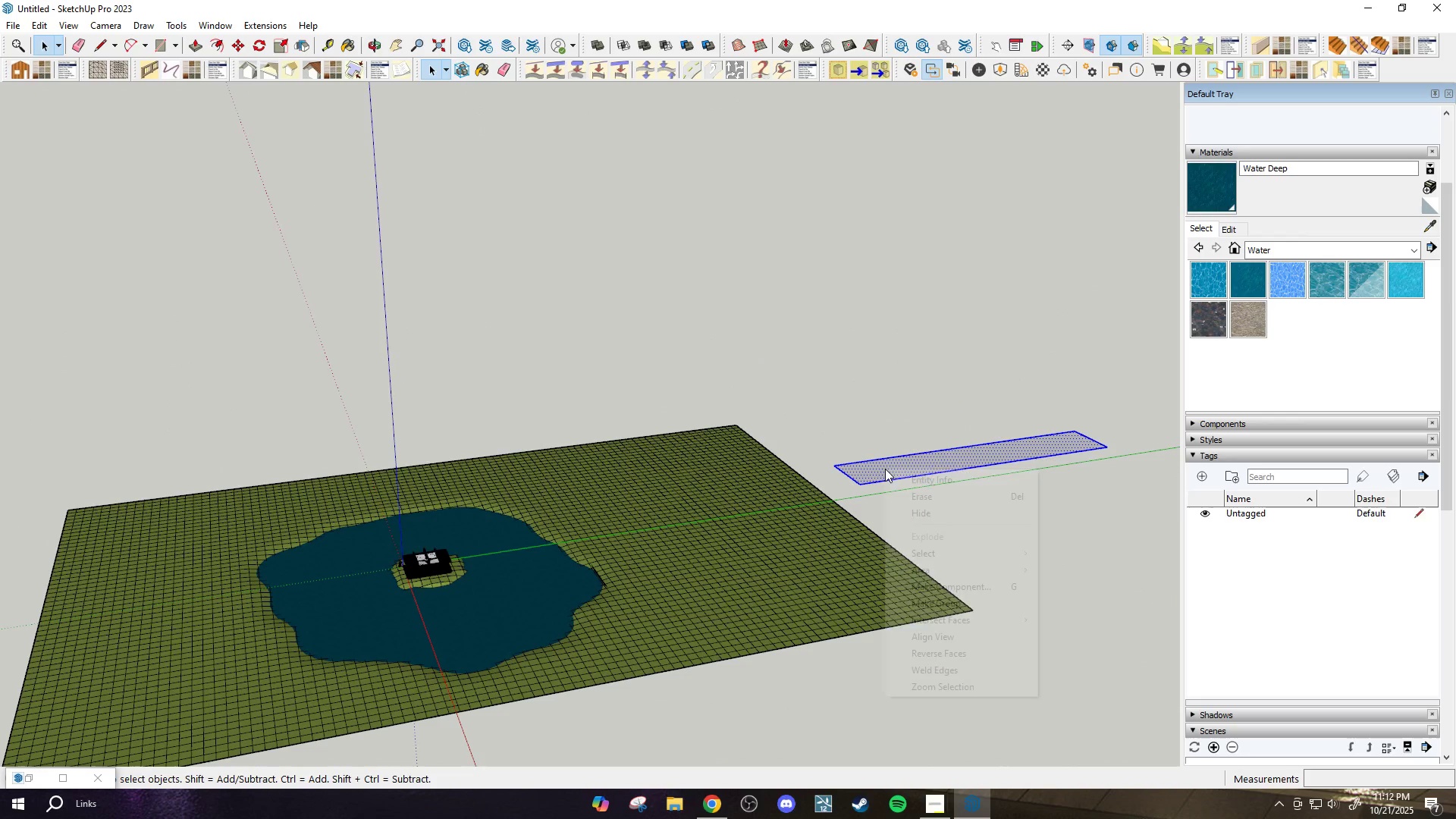 
right_click([885, 469])
 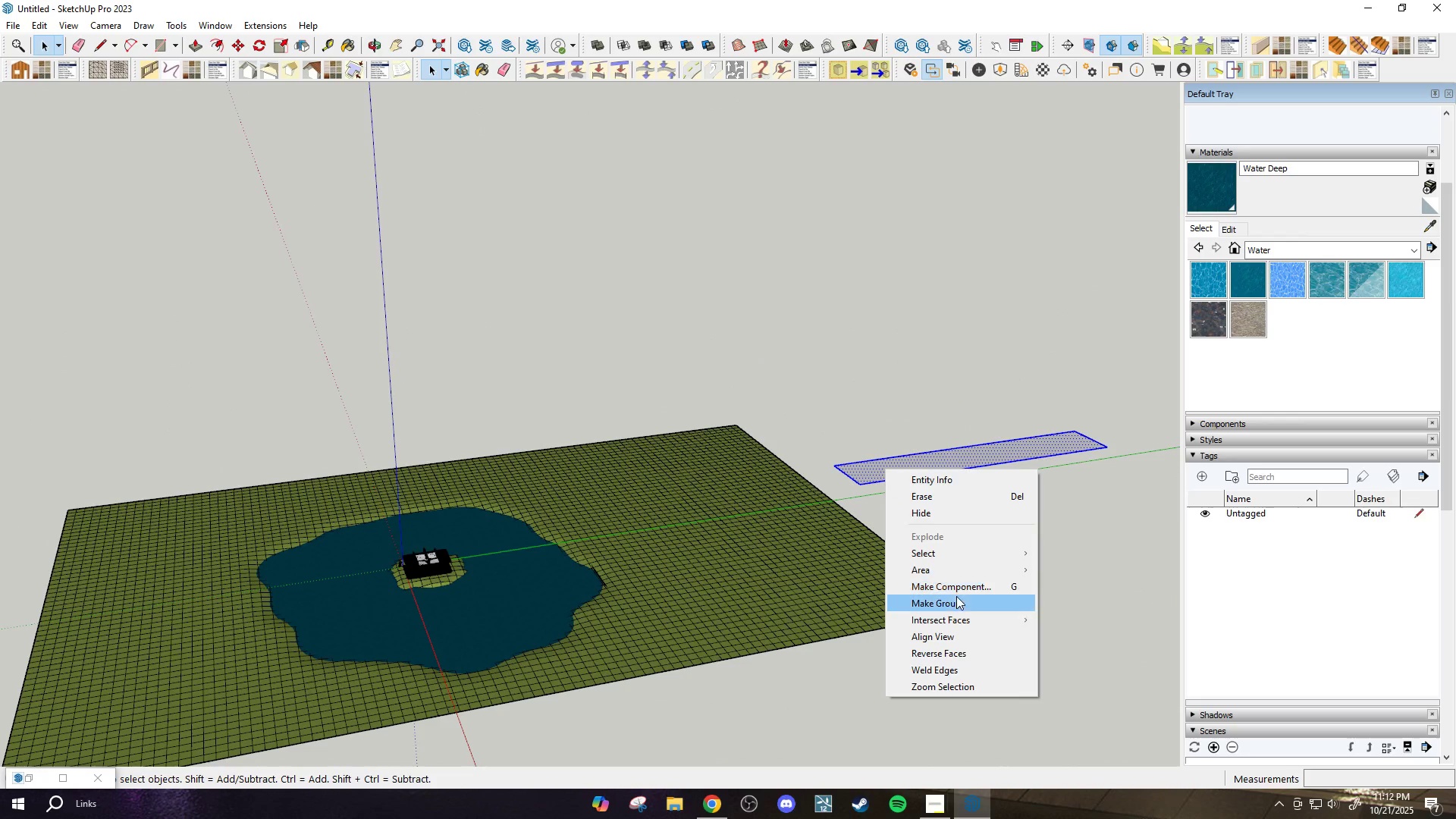 
left_click([955, 598])
 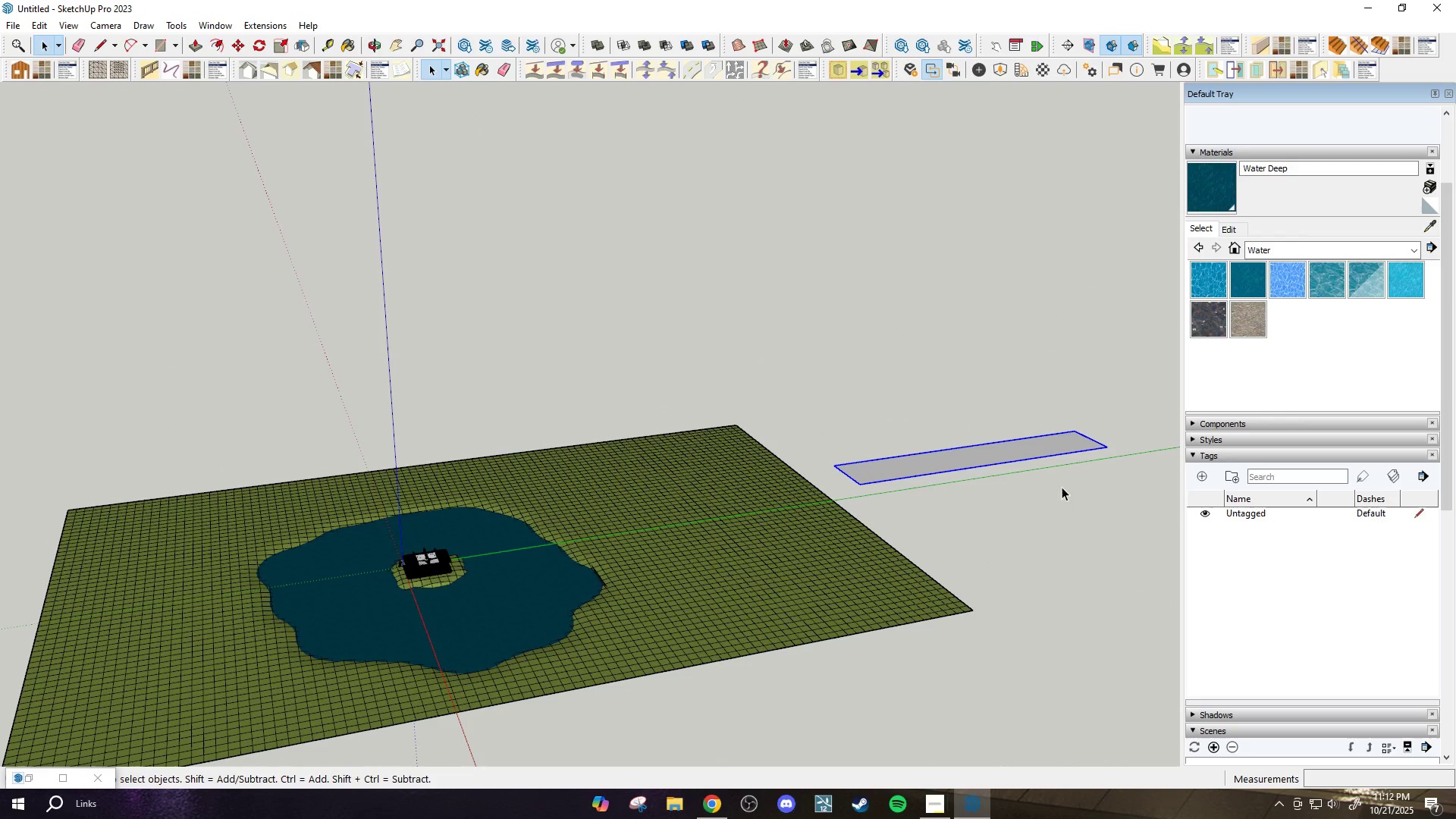 
key(M)
 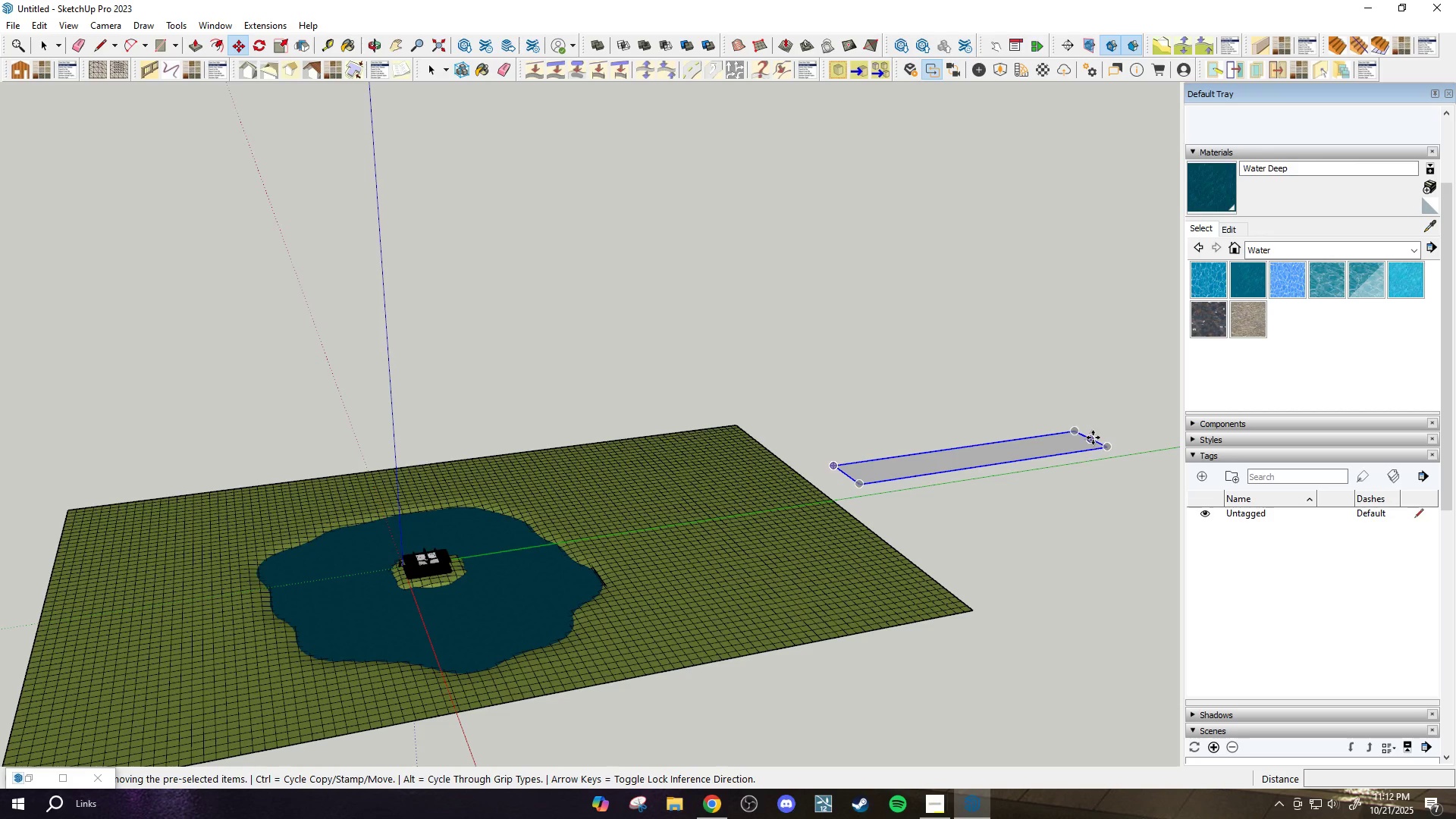 
scroll: coordinate [403, 602], scroll_direction: up, amount: 24.0
 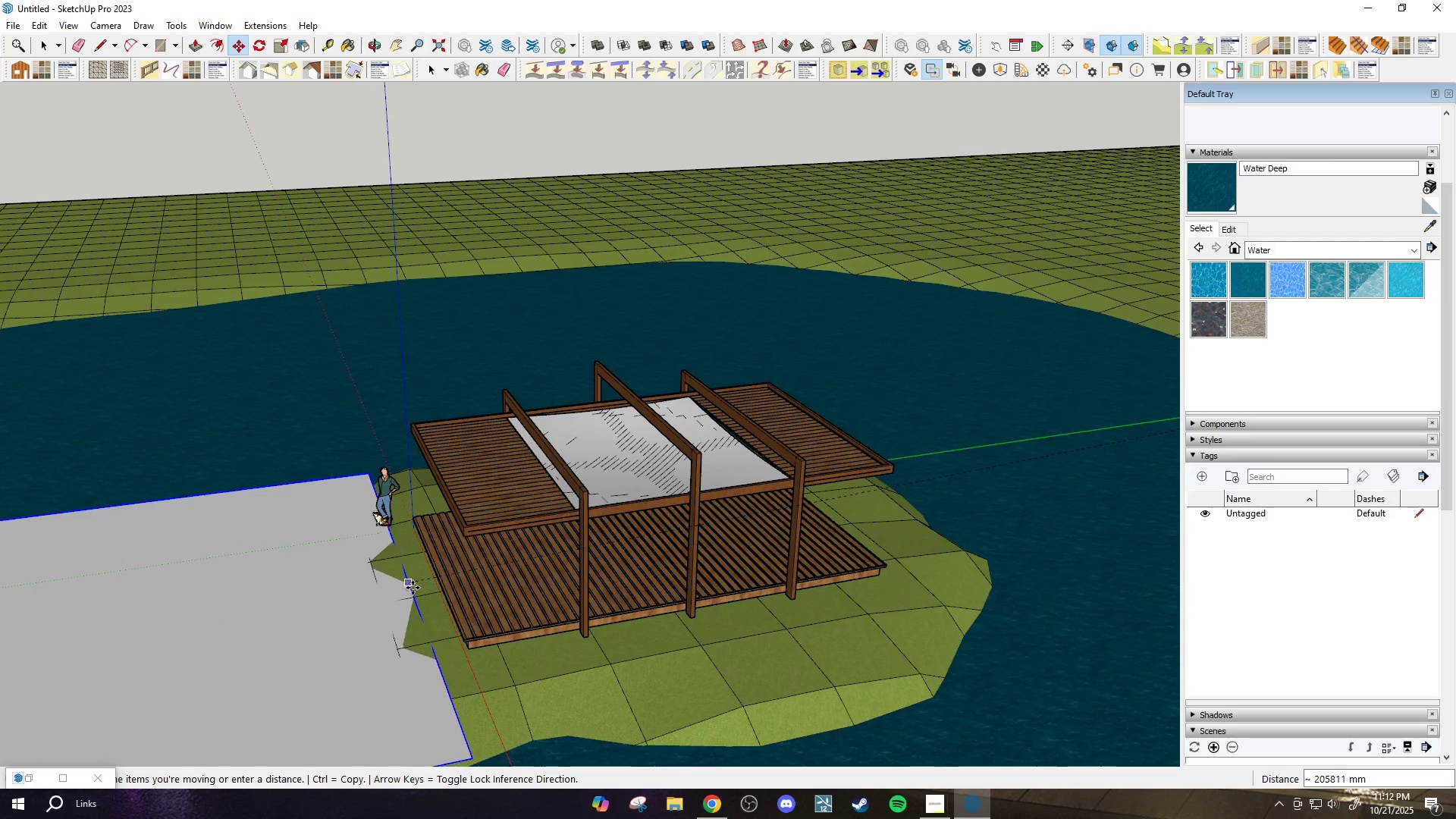 
left_click([413, 588])
 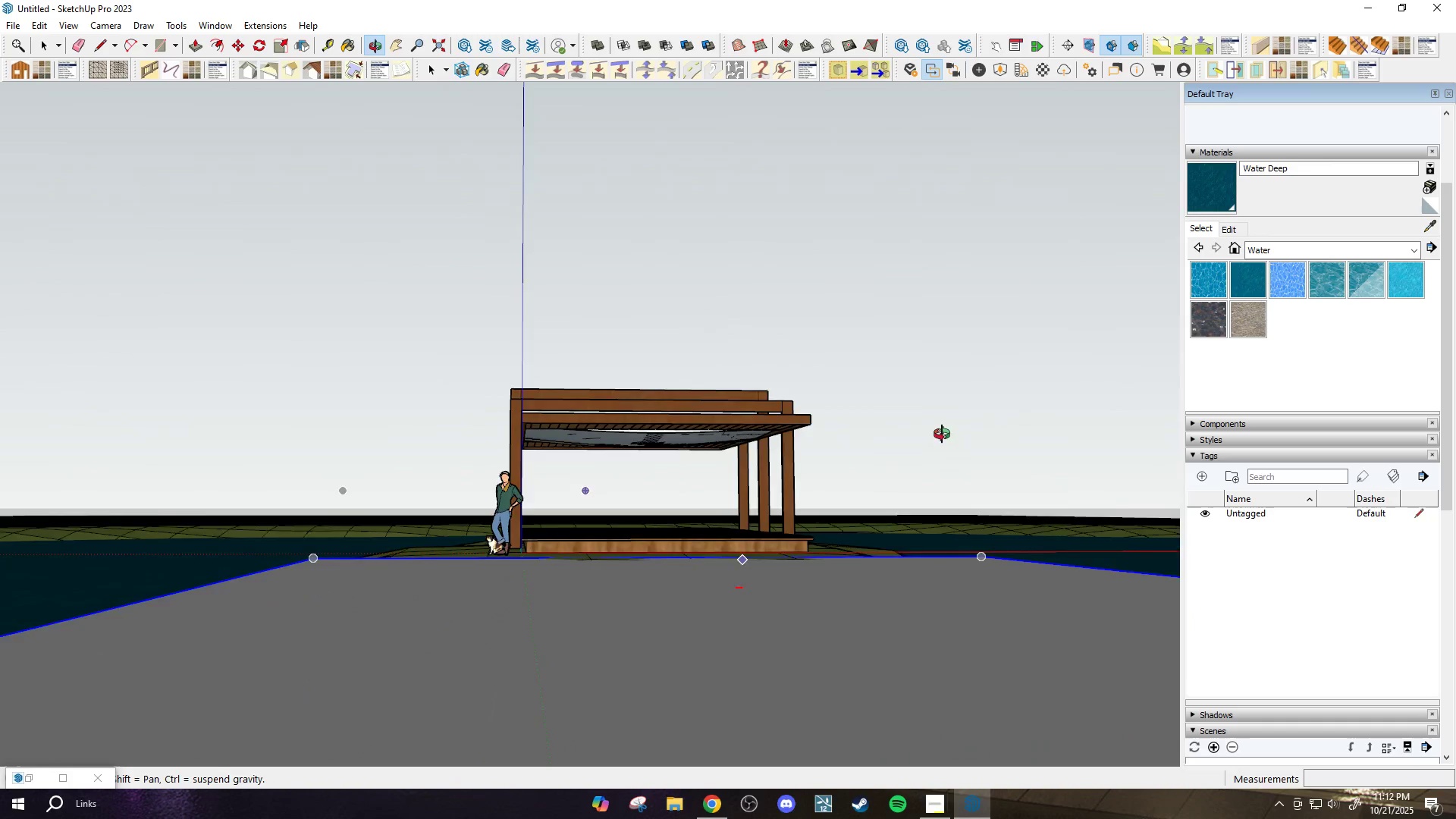 
scroll: coordinate [670, 552], scroll_direction: down, amount: 16.0
 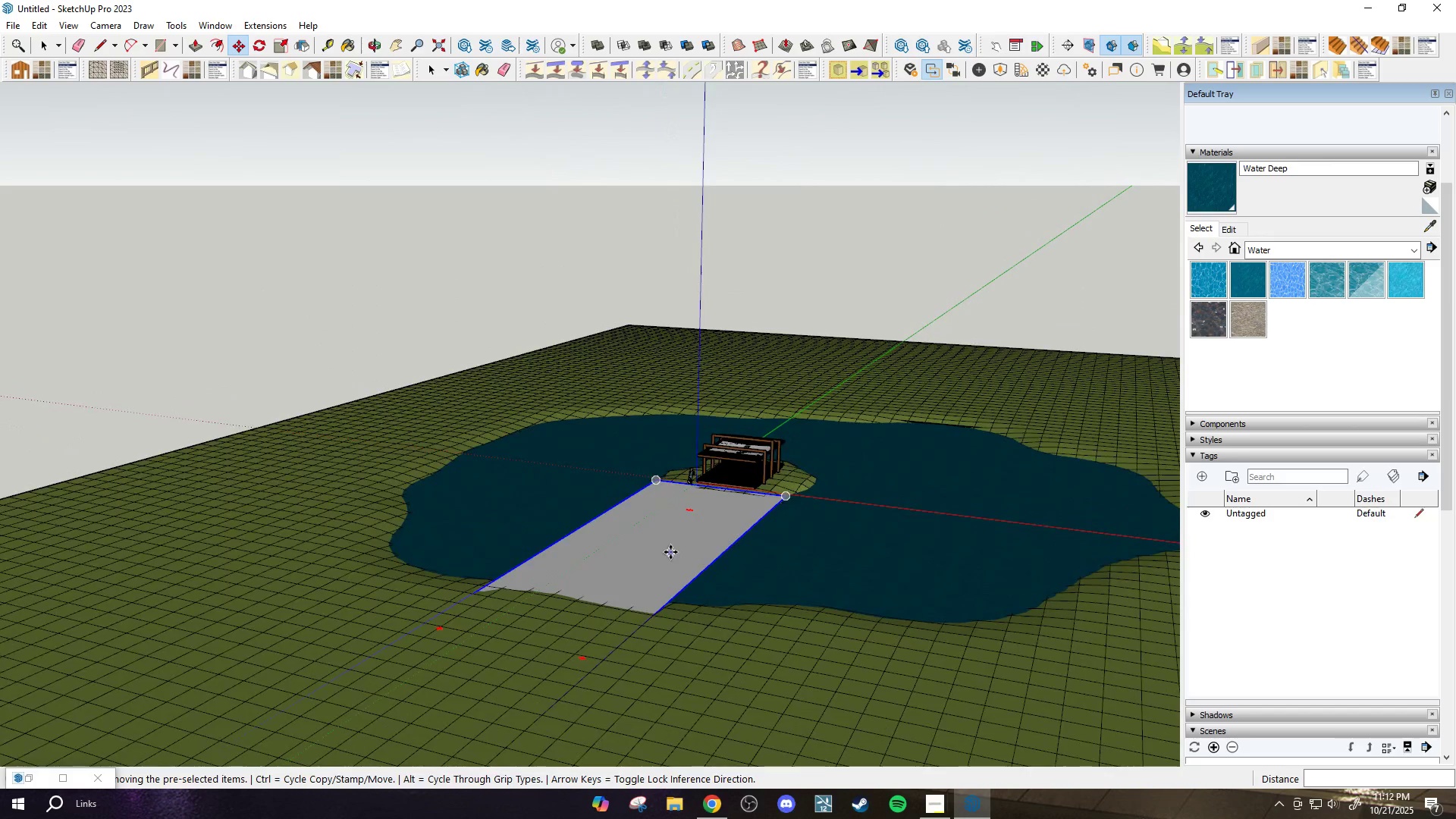 
key(Space)
 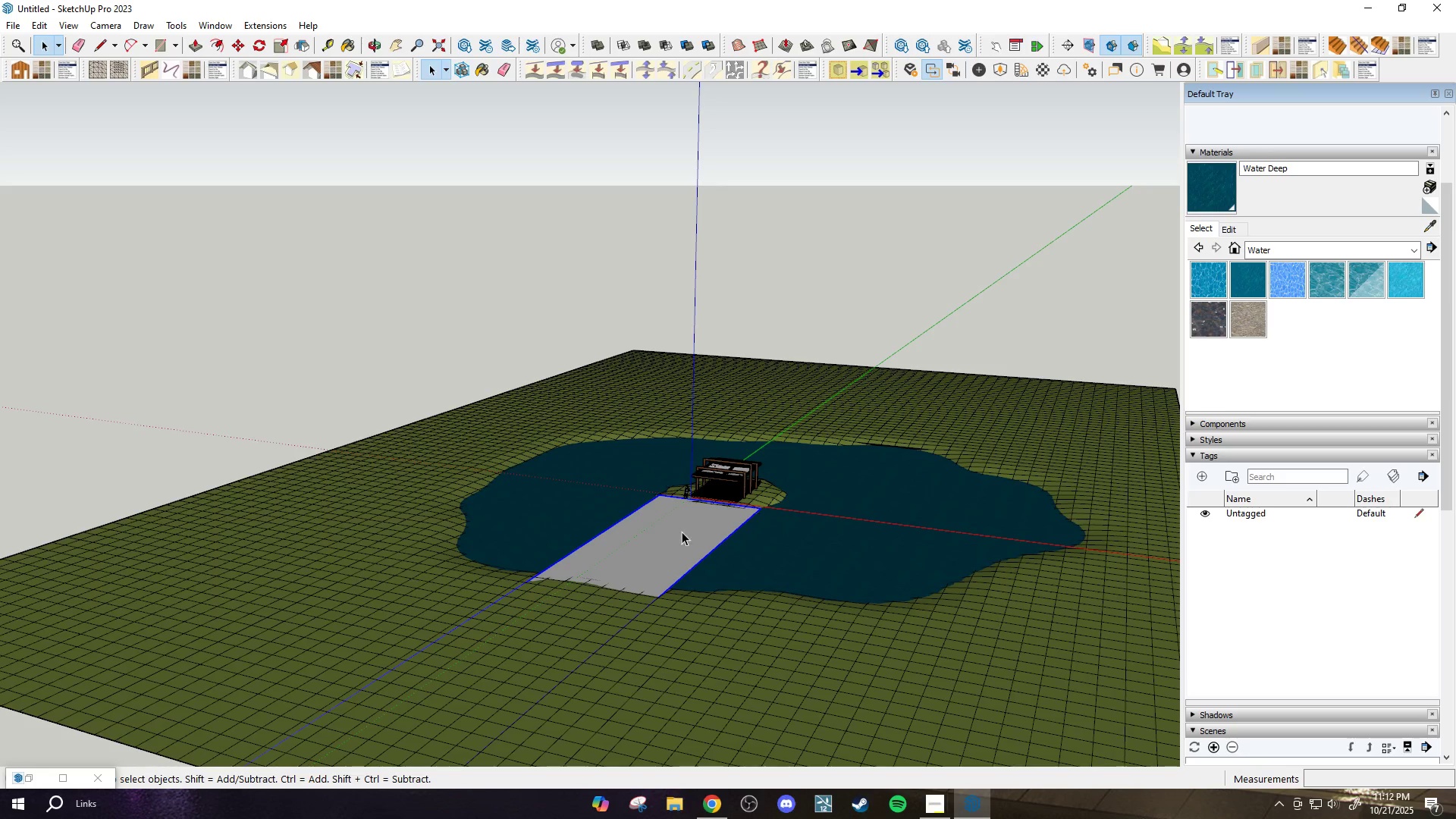 
scroll: coordinate [694, 519], scroll_direction: up, amount: 7.0
 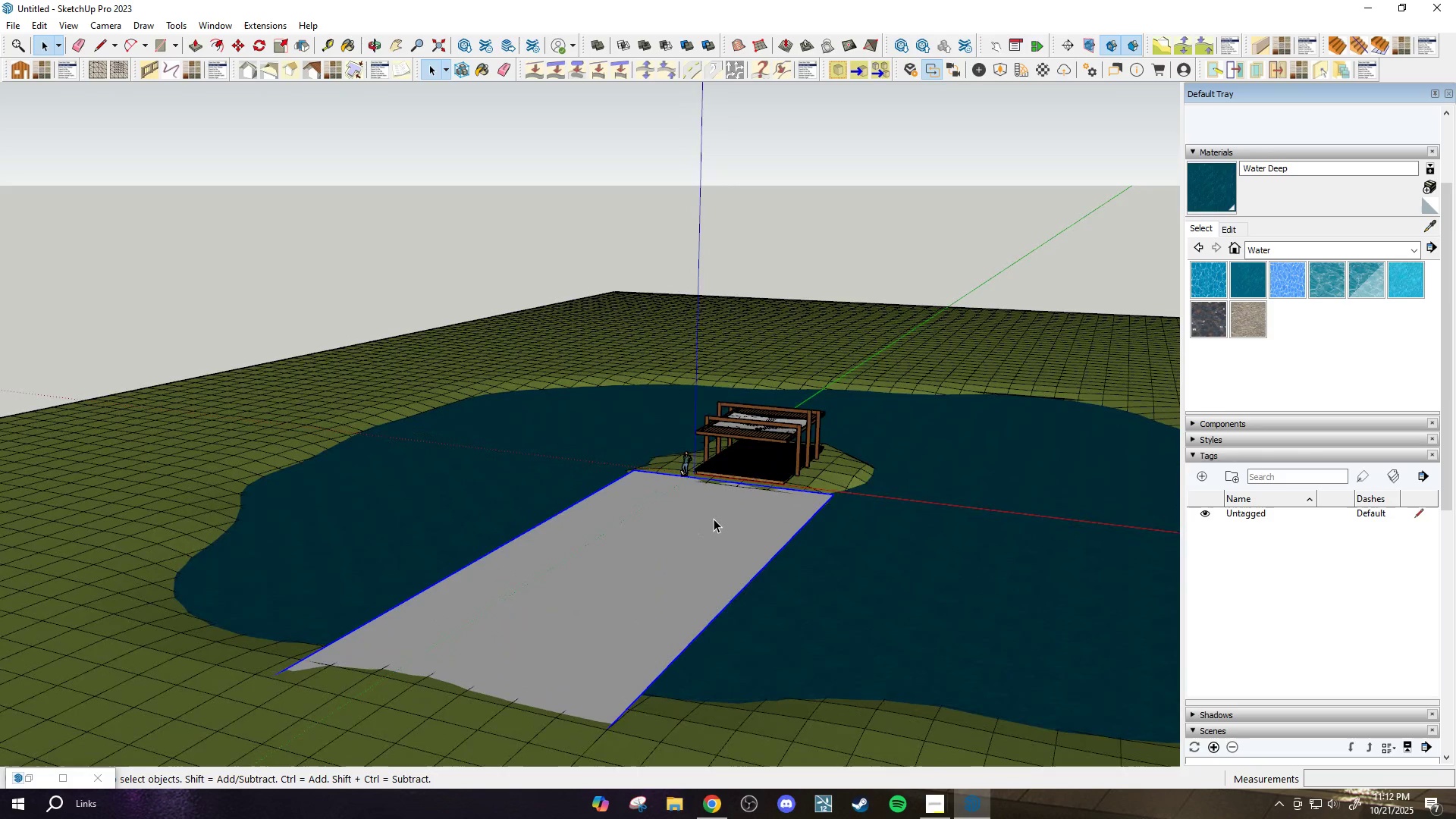 
double_click([715, 519])
 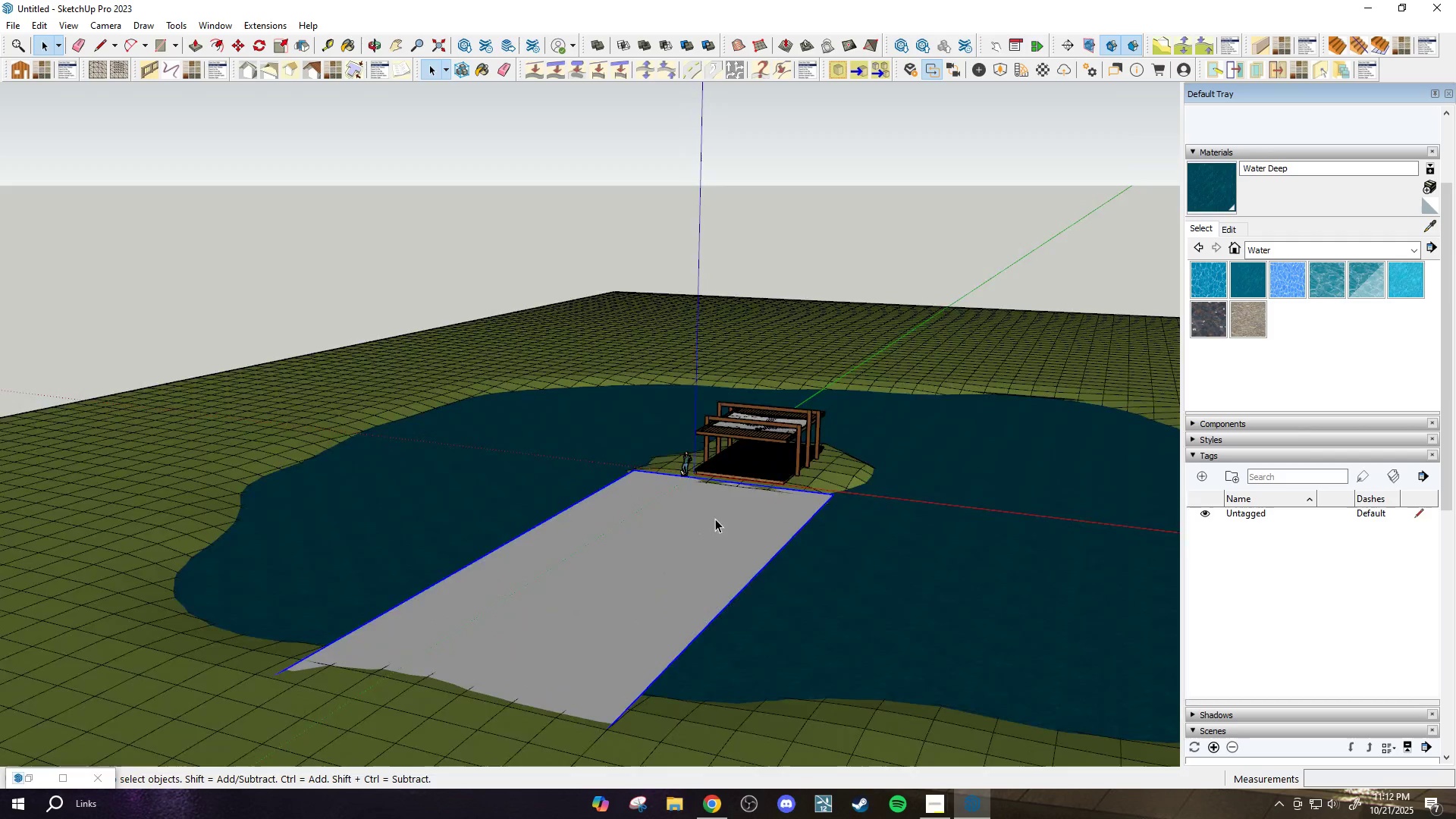 
triple_click([715, 519])
 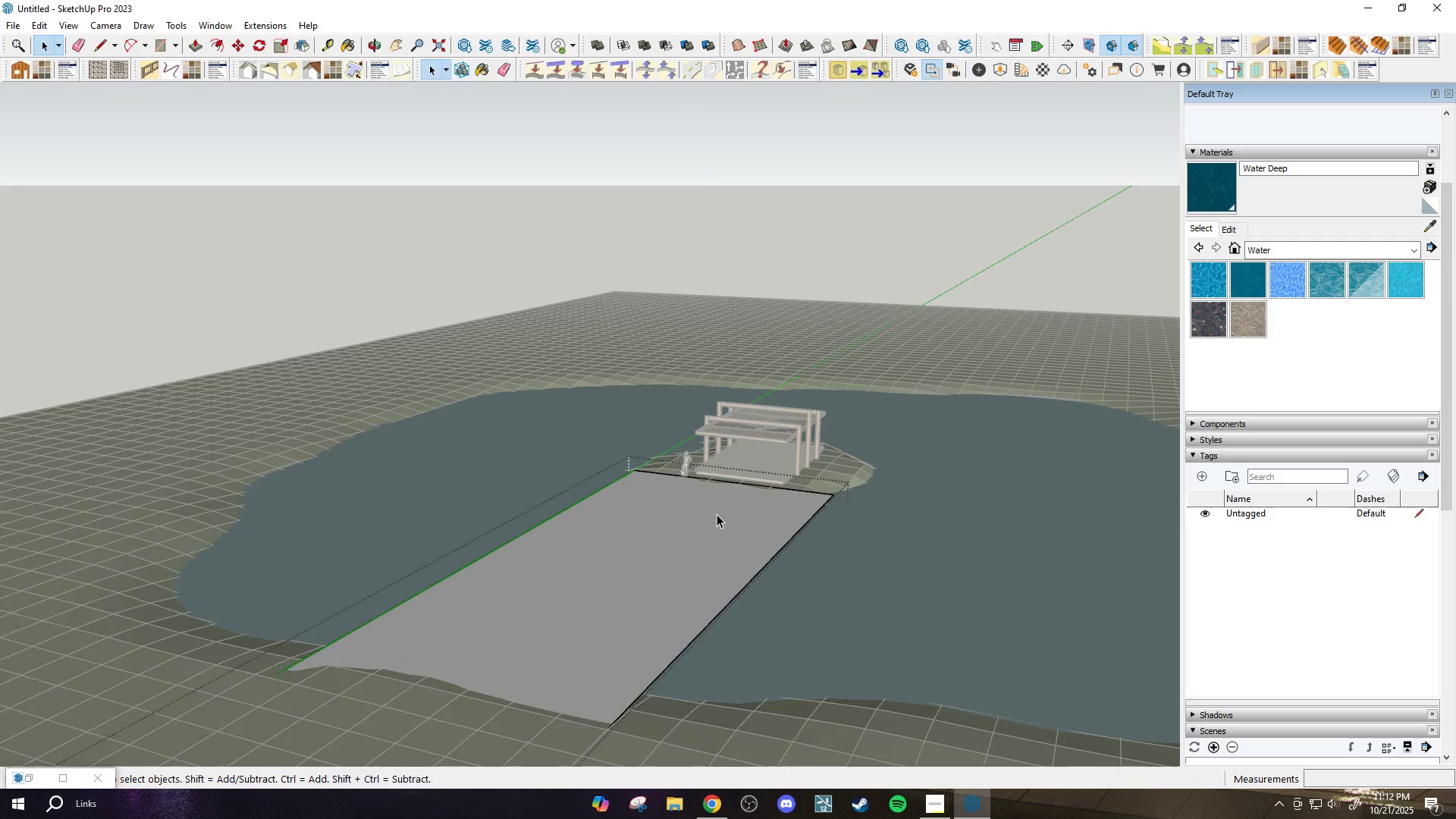 
scroll: coordinate [743, 500], scroll_direction: up, amount: 7.0
 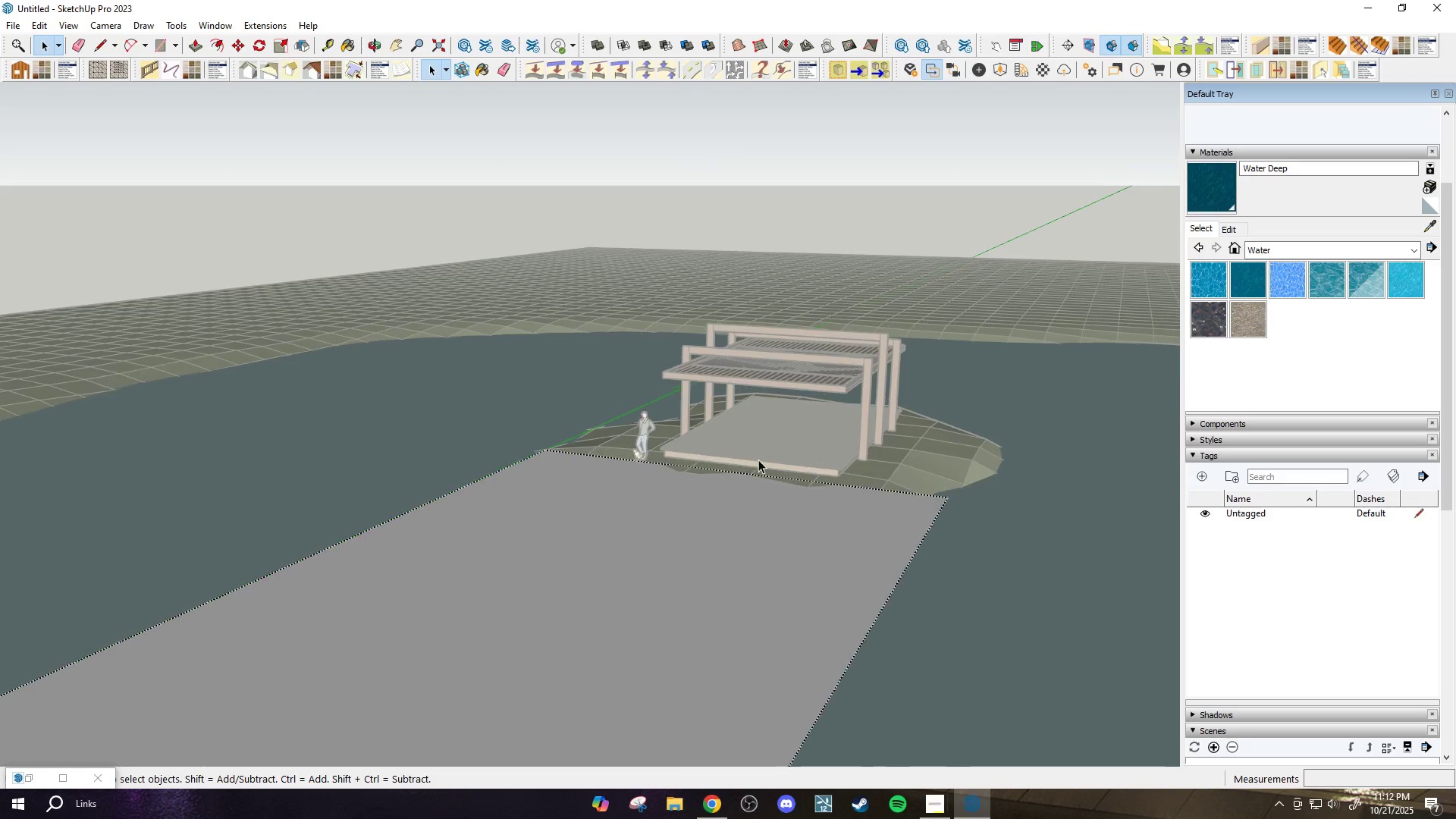 
key(T)
 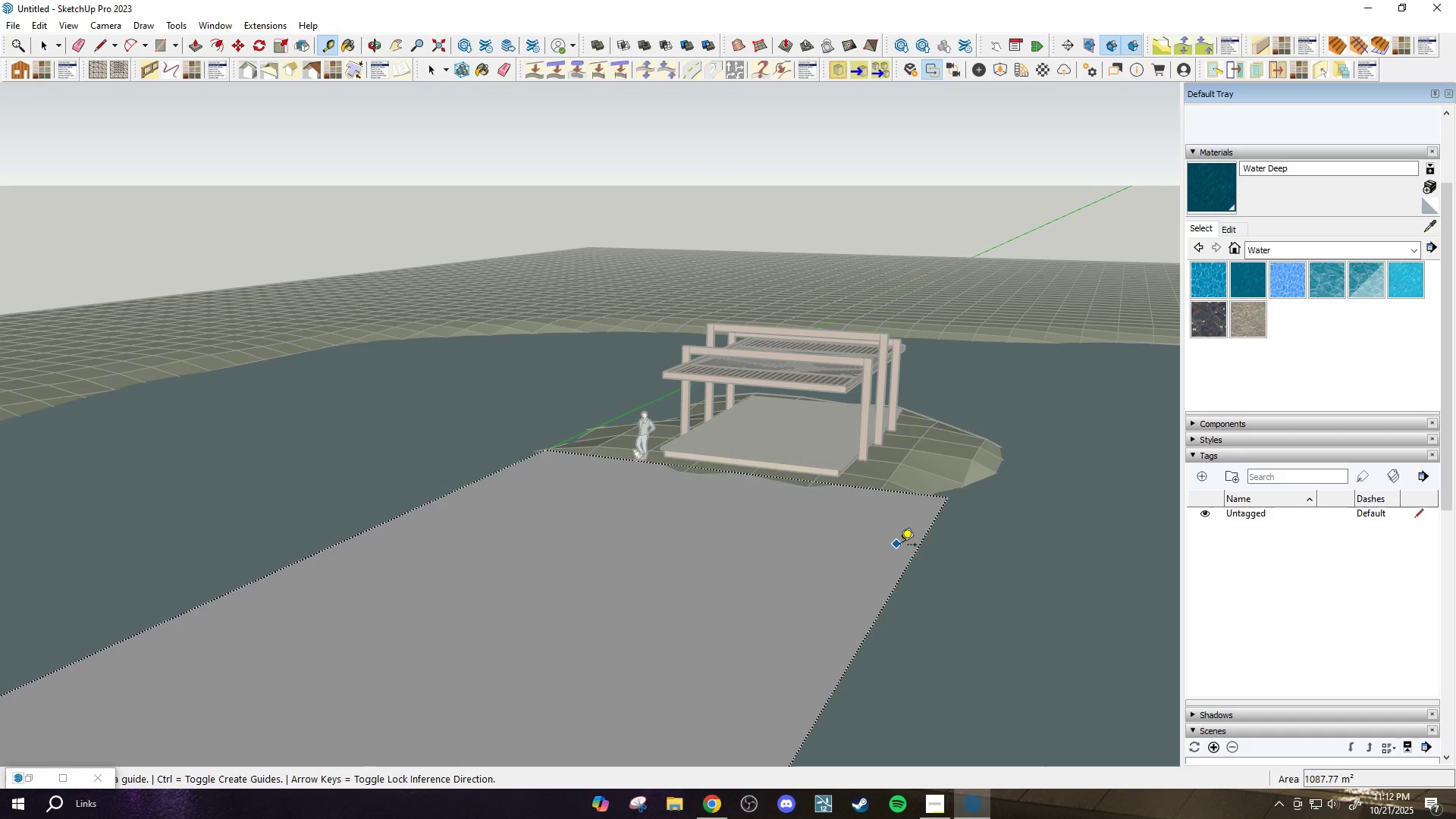 
left_click_drag(start_coordinate=[915, 554], to_coordinate=[910, 554])
 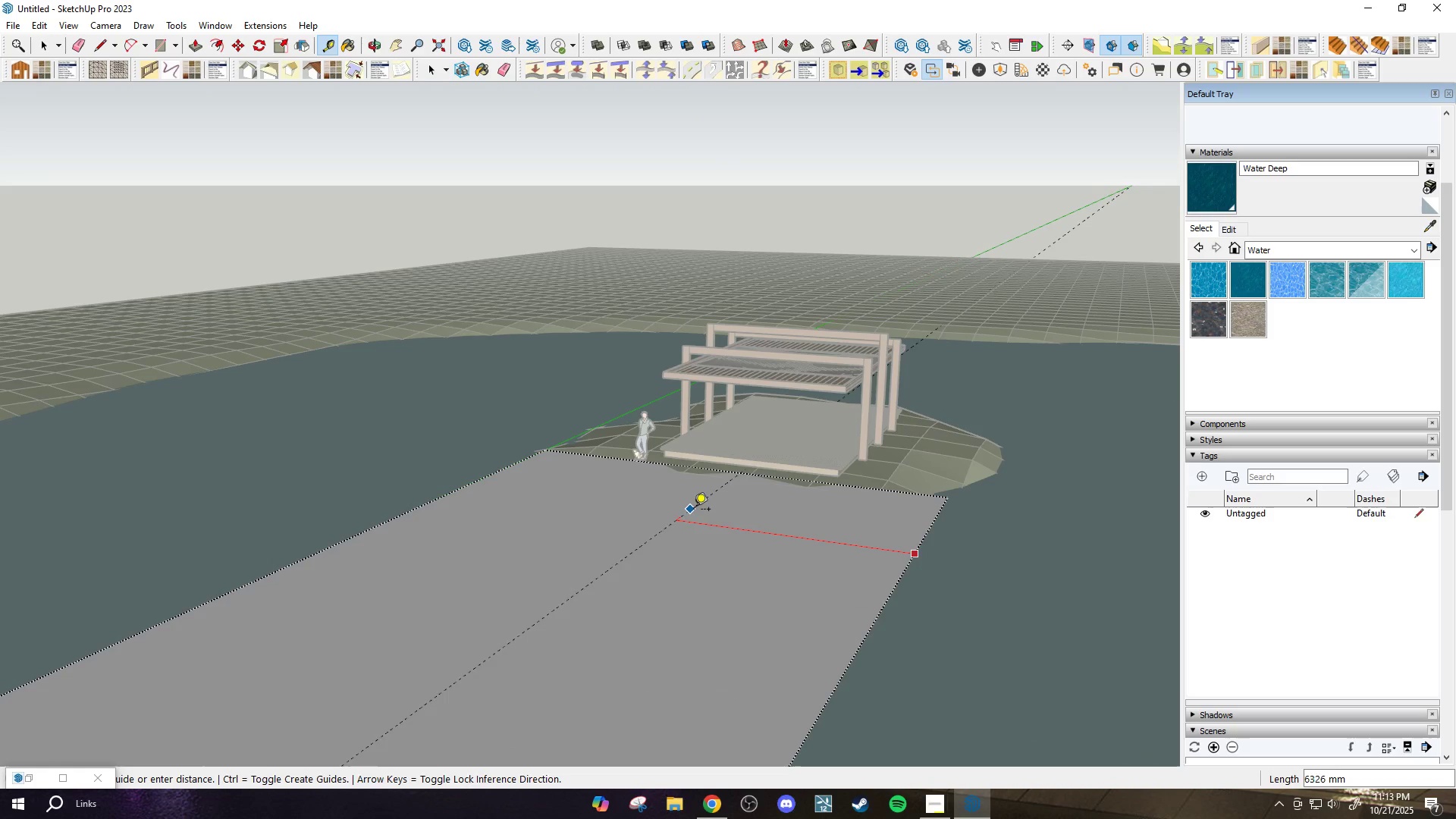 
left_click([702, 513])
 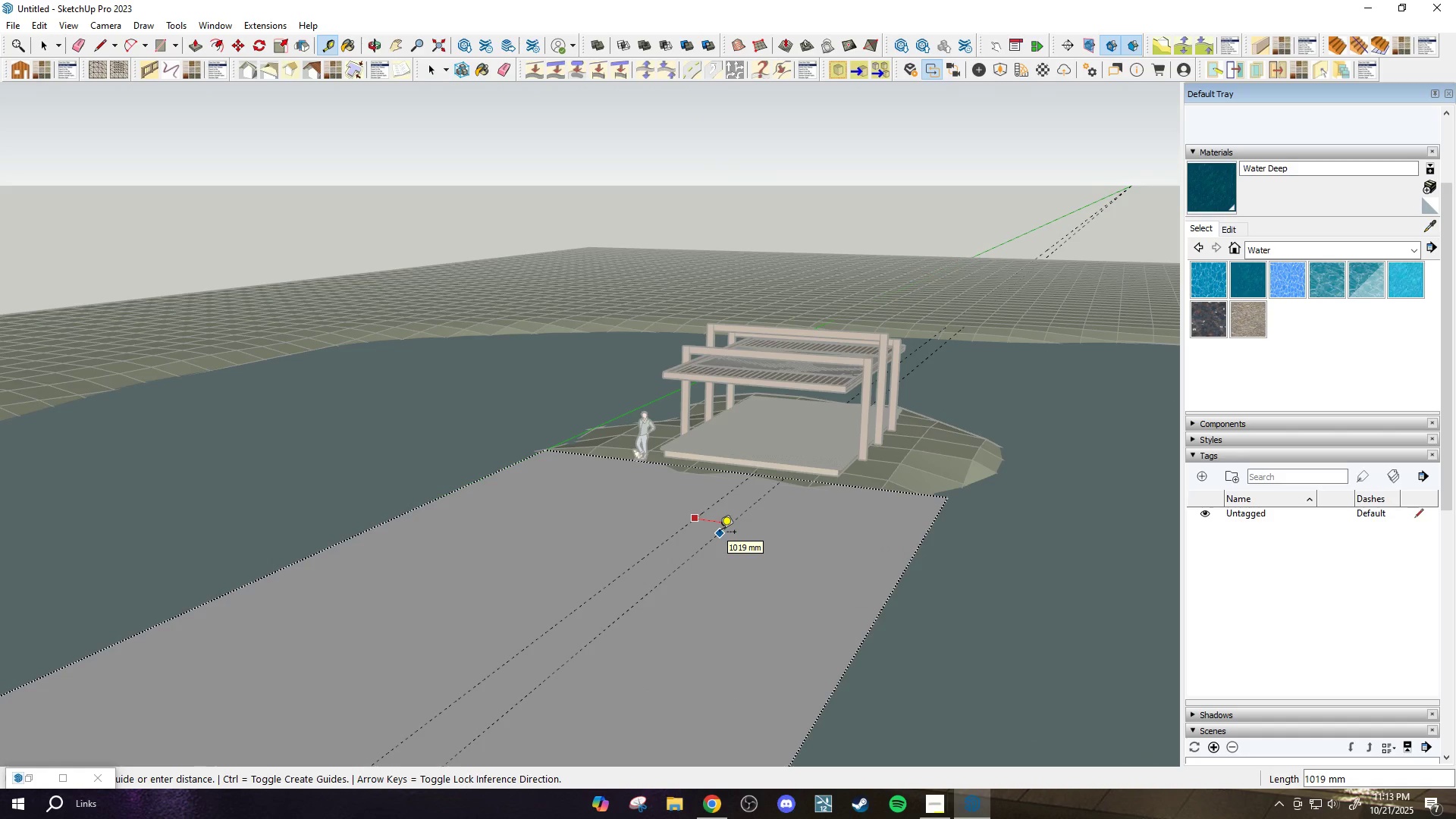 
type(600)
 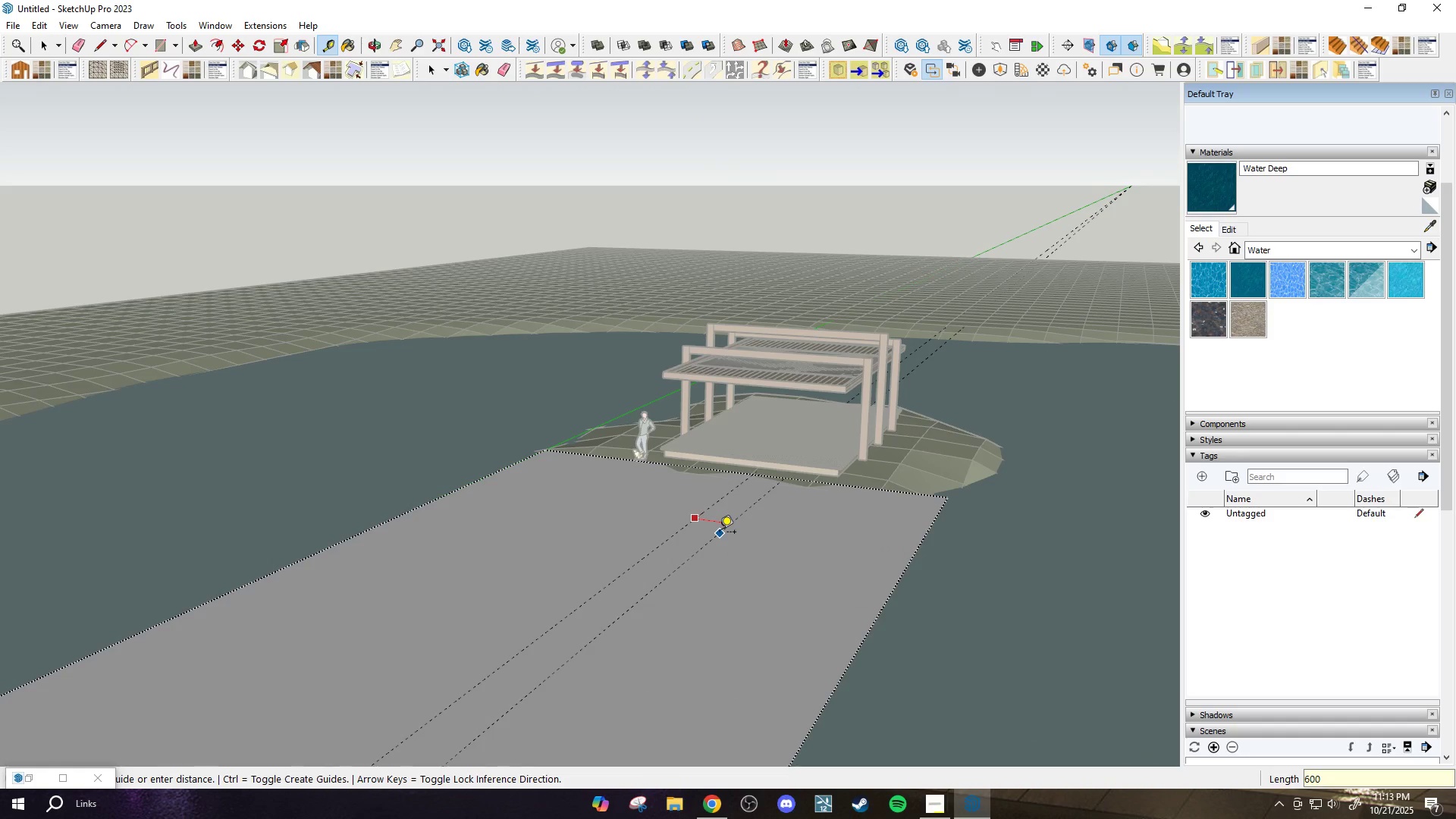 
key(Enter)
 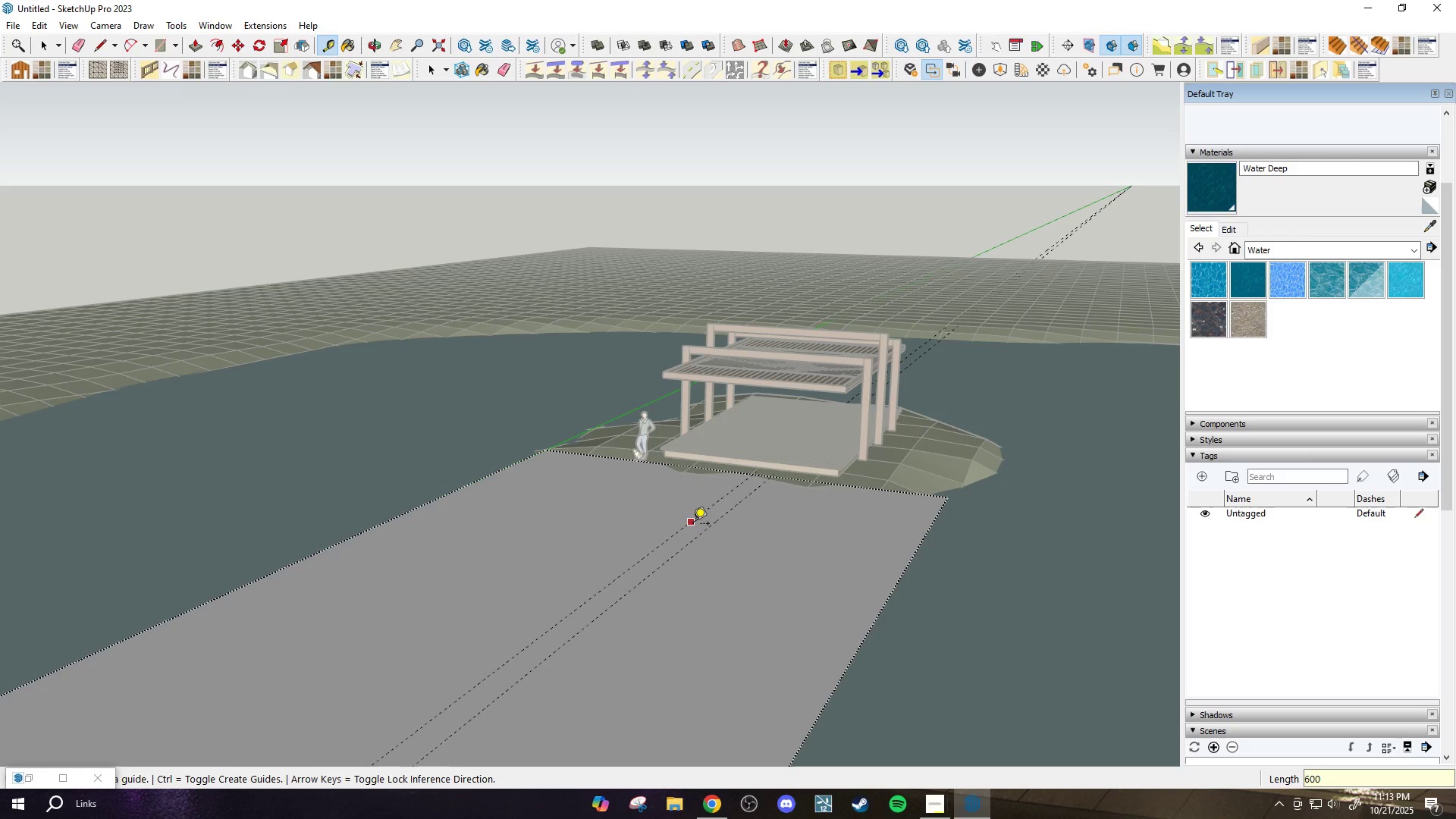 
left_click_drag(start_coordinate=[692, 522], to_coordinate=[689, 522])
 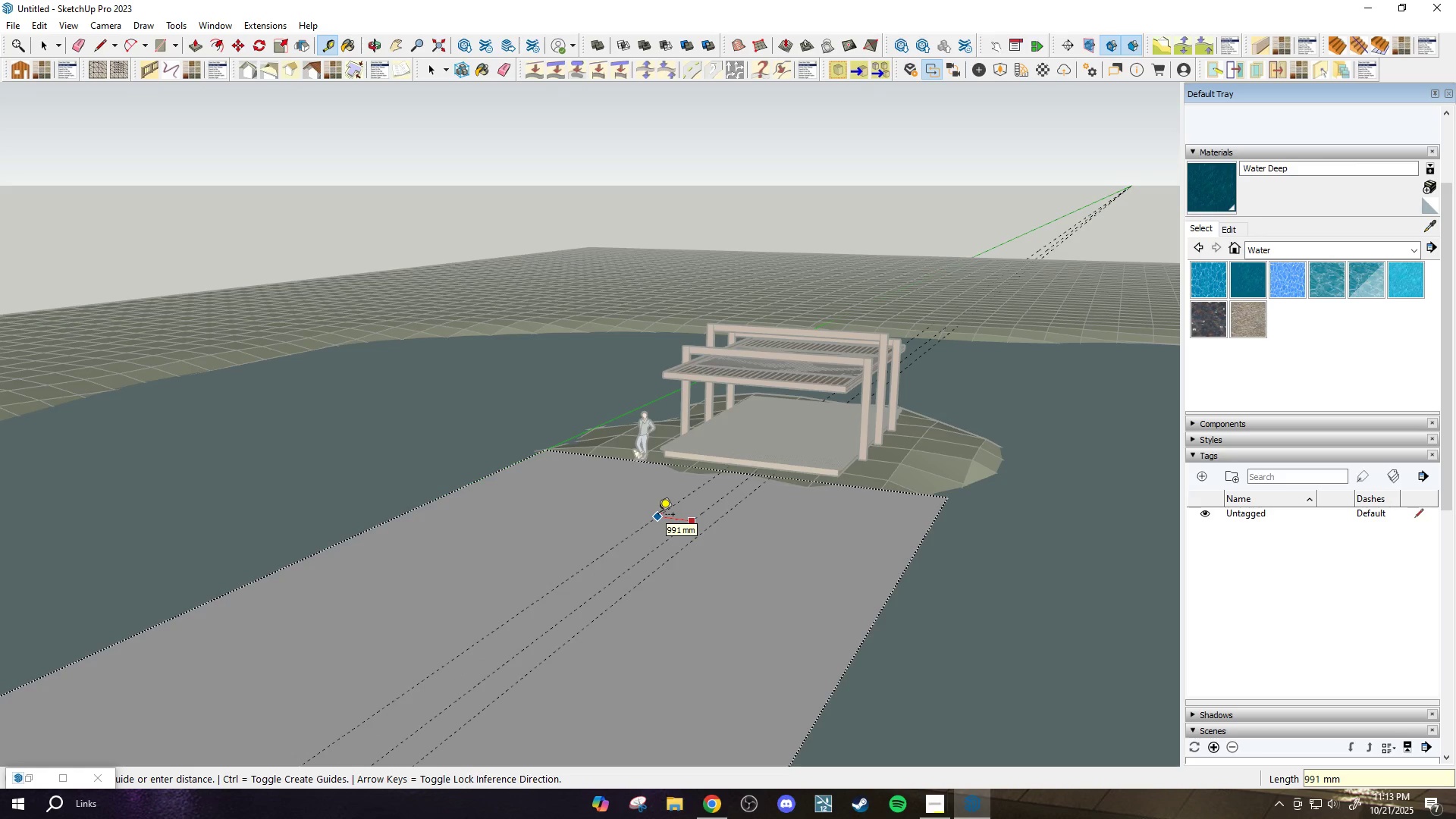 
type(600)
 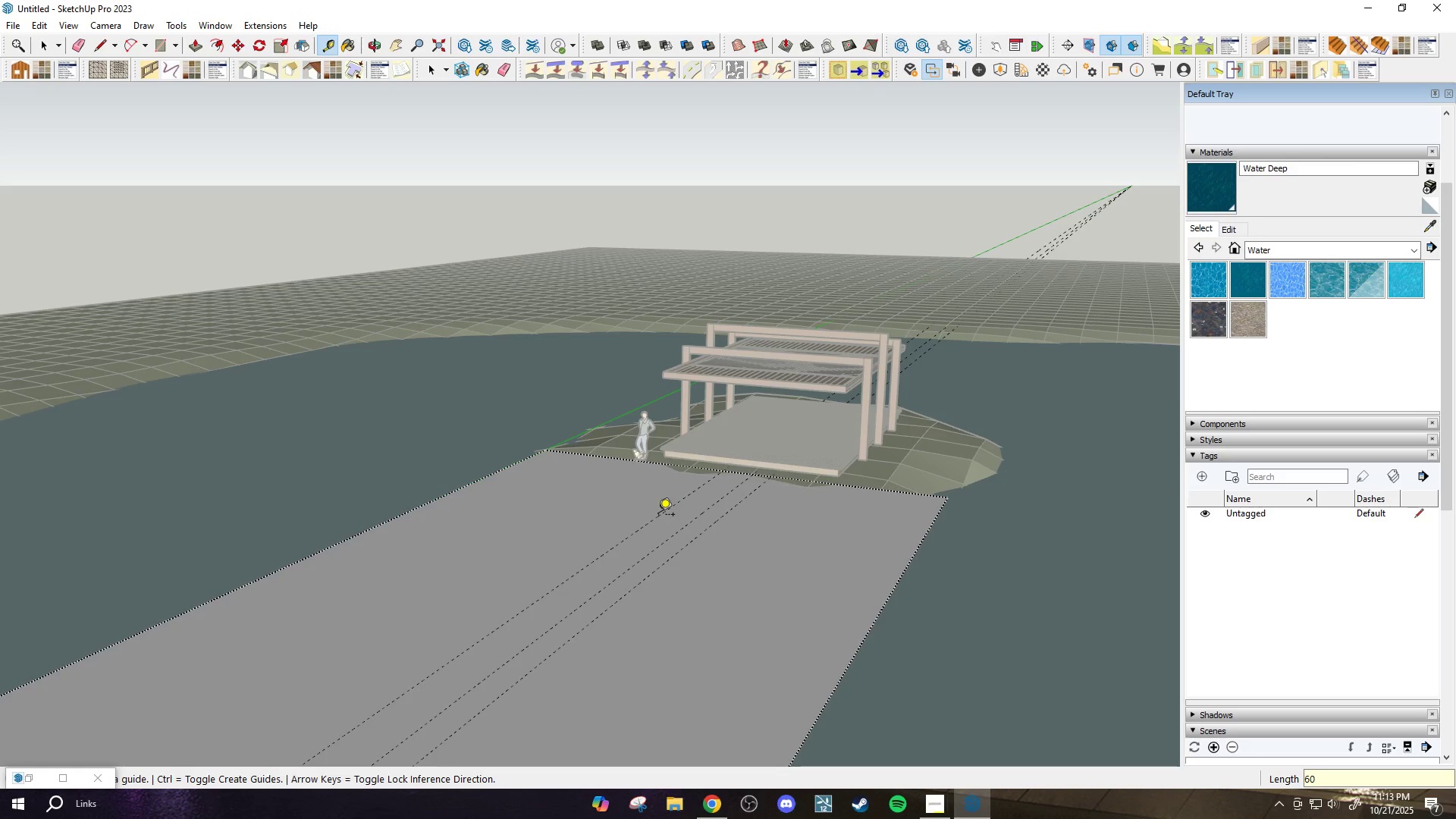 
left_click([658, 516])
 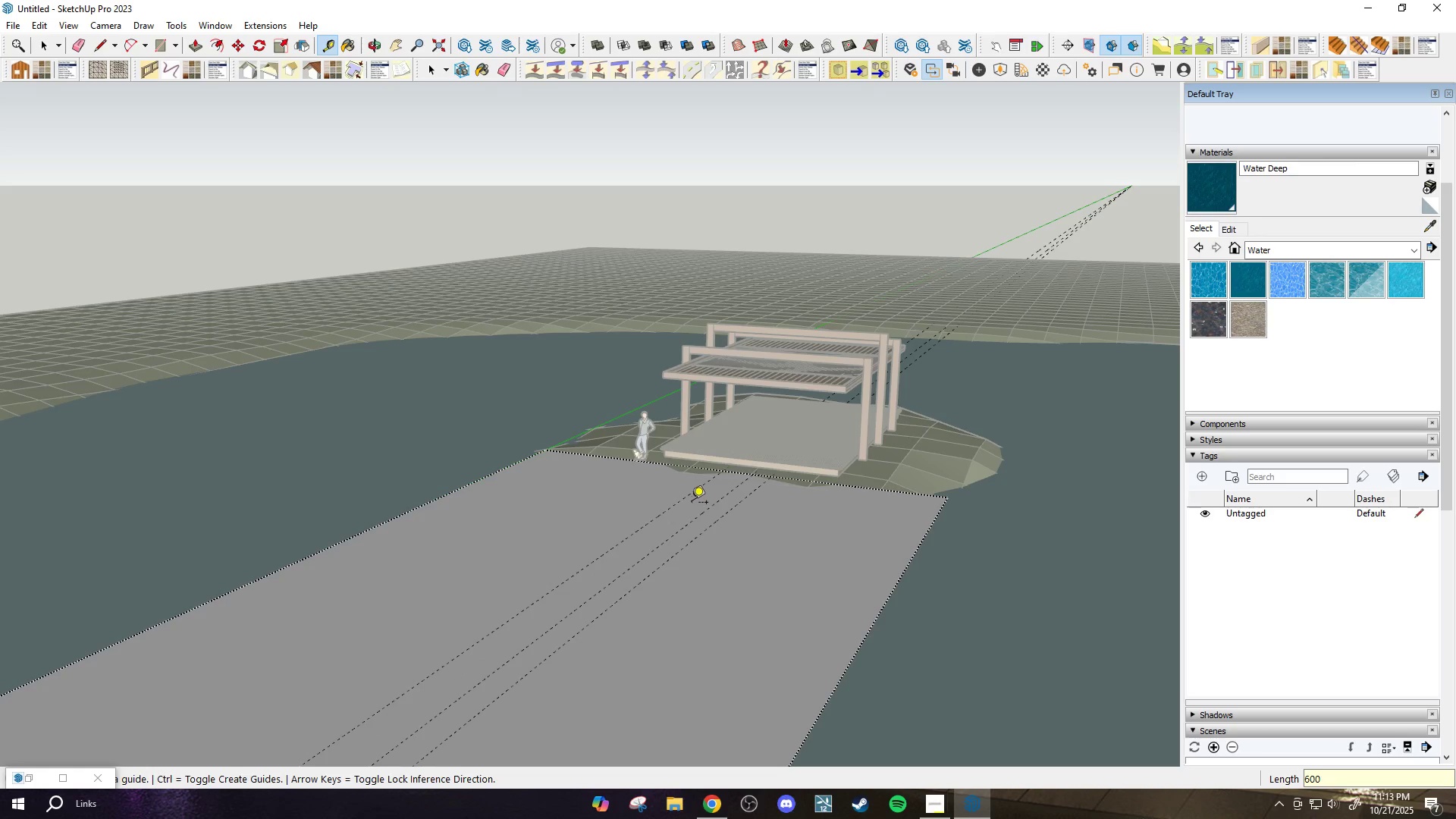 
key(Control+Z)
 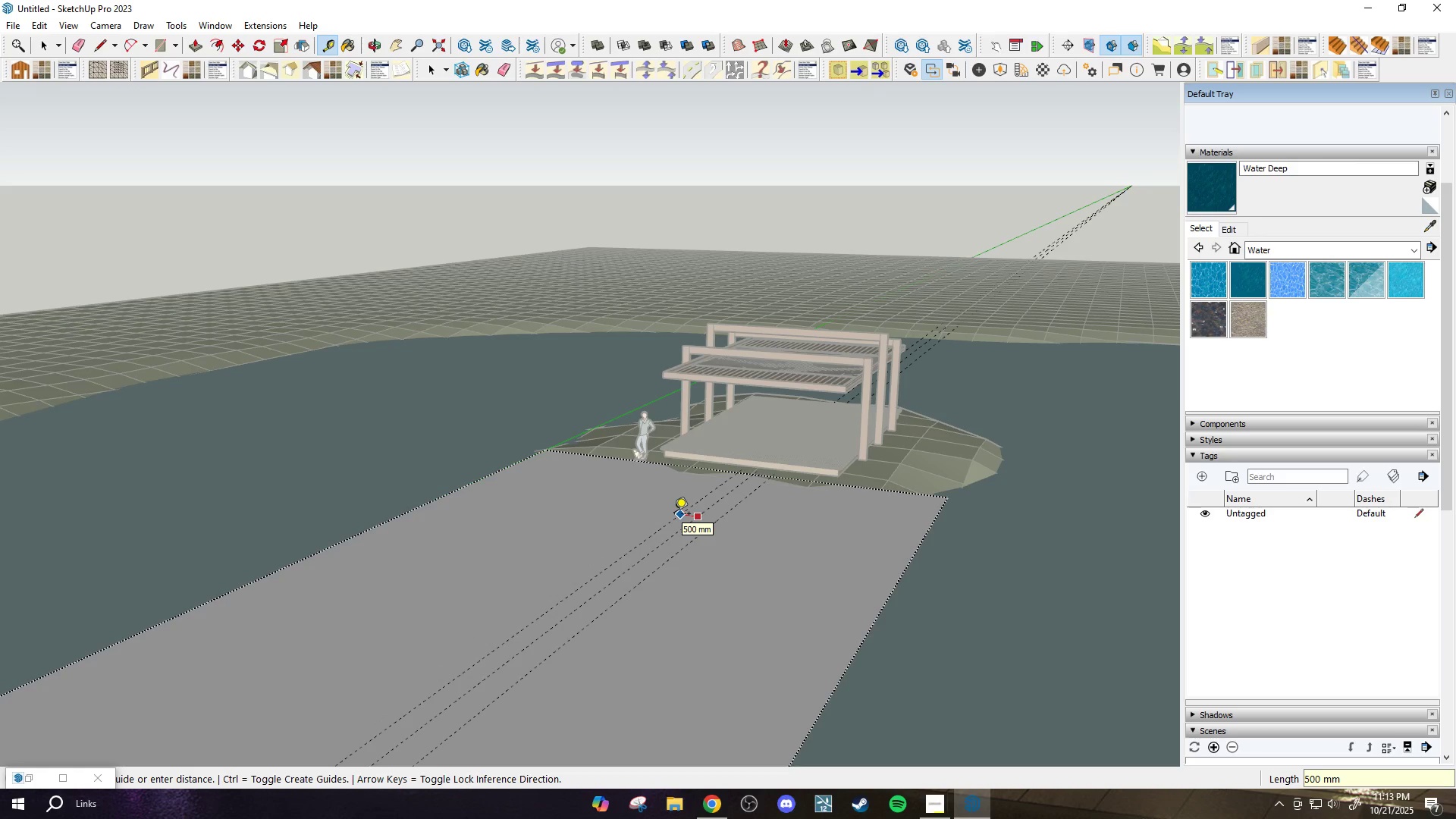 
left_click([674, 515])
 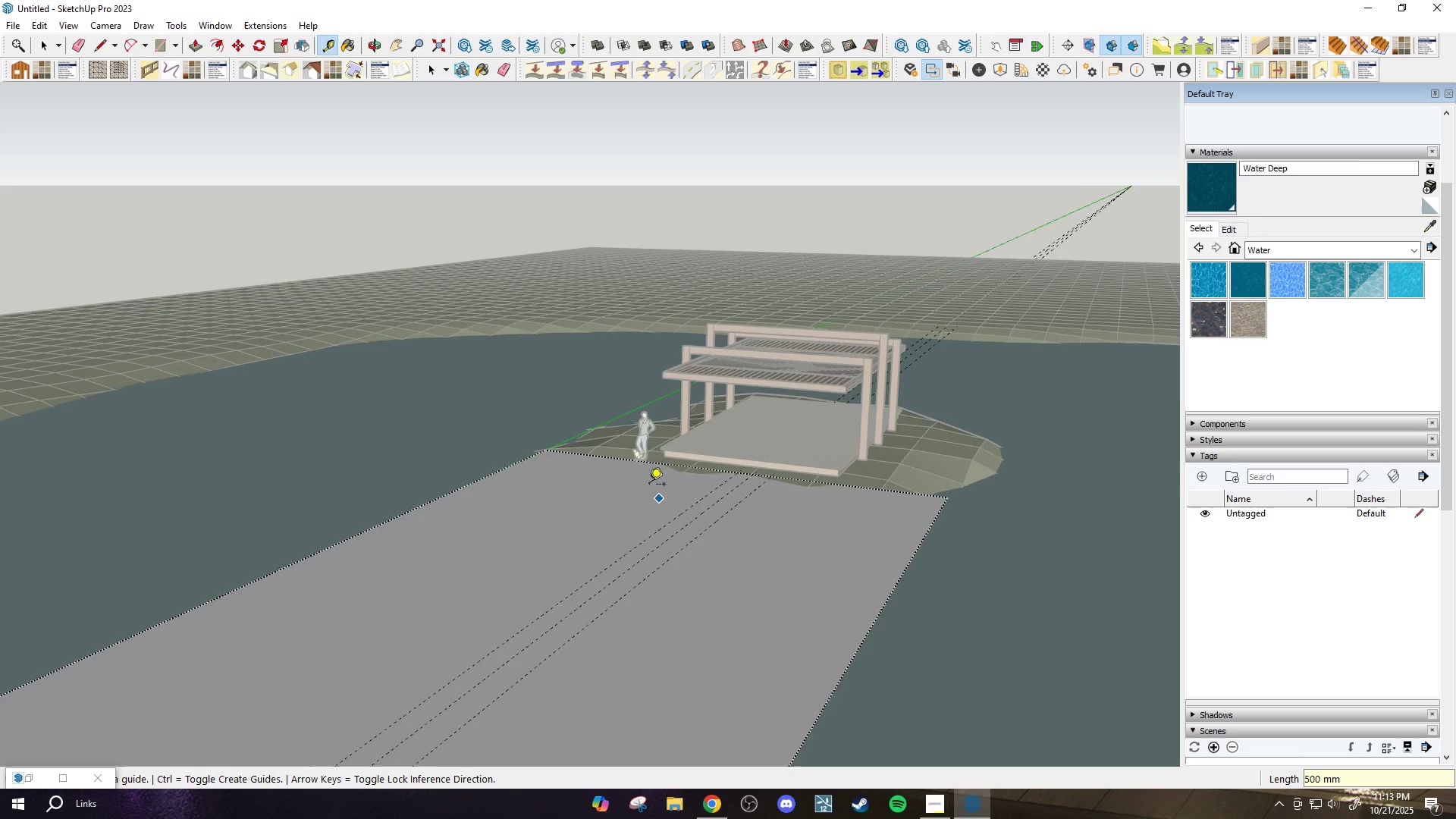 
scroll: coordinate [646, 481], scroll_direction: down, amount: 3.0
 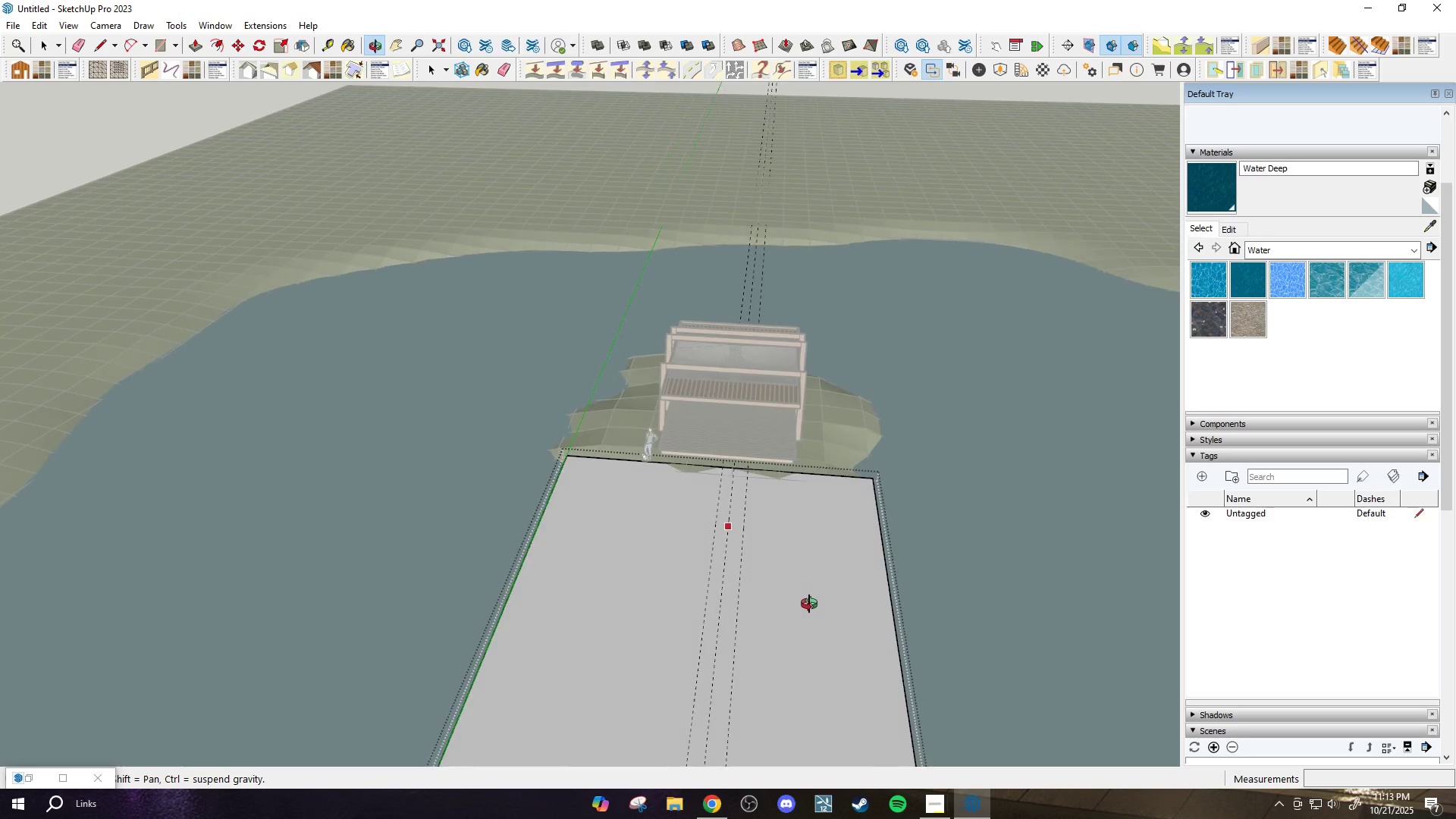 
scroll: coordinate [740, 548], scroll_direction: up, amount: 3.0
 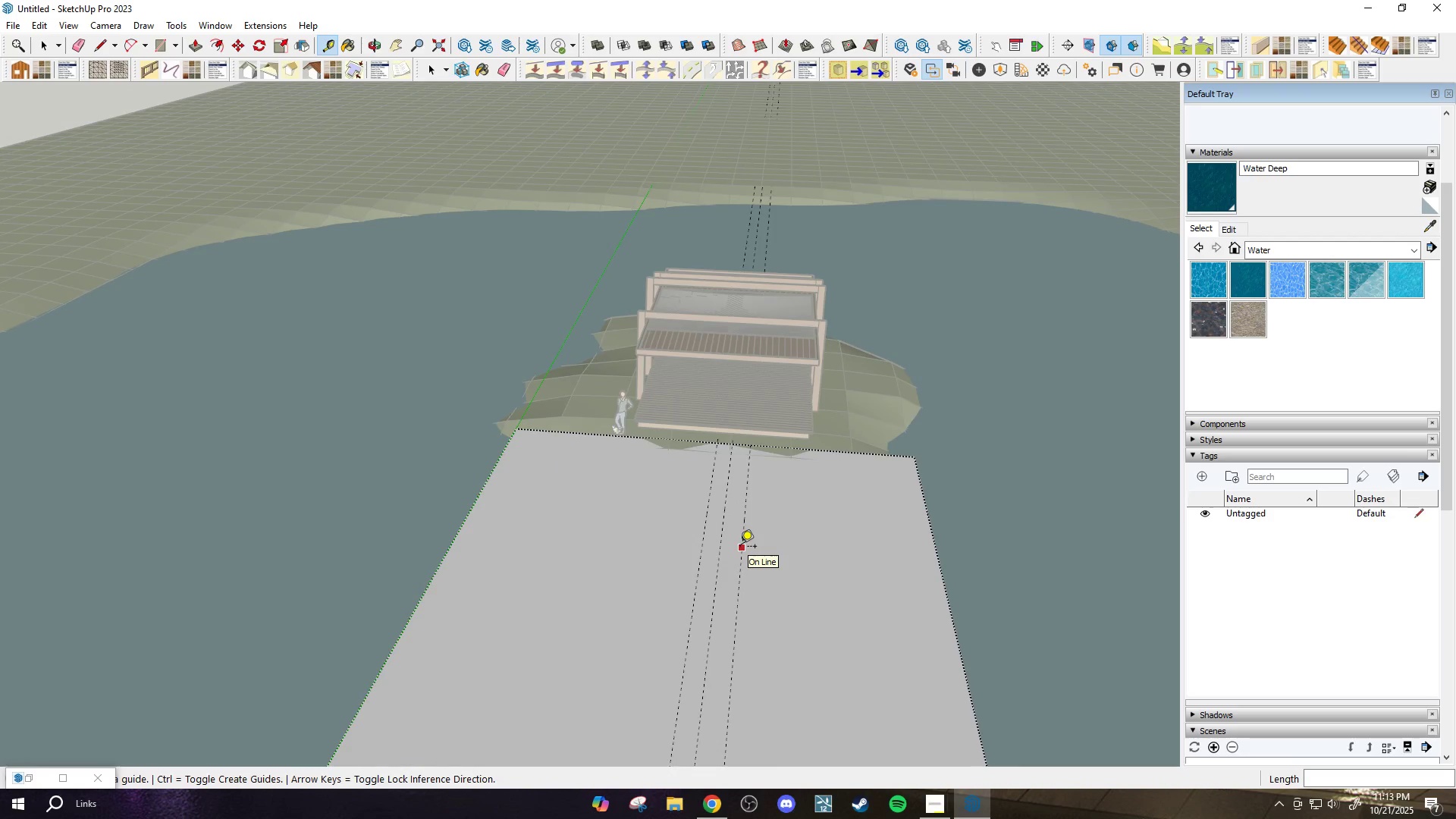 
key(Control+Z)
 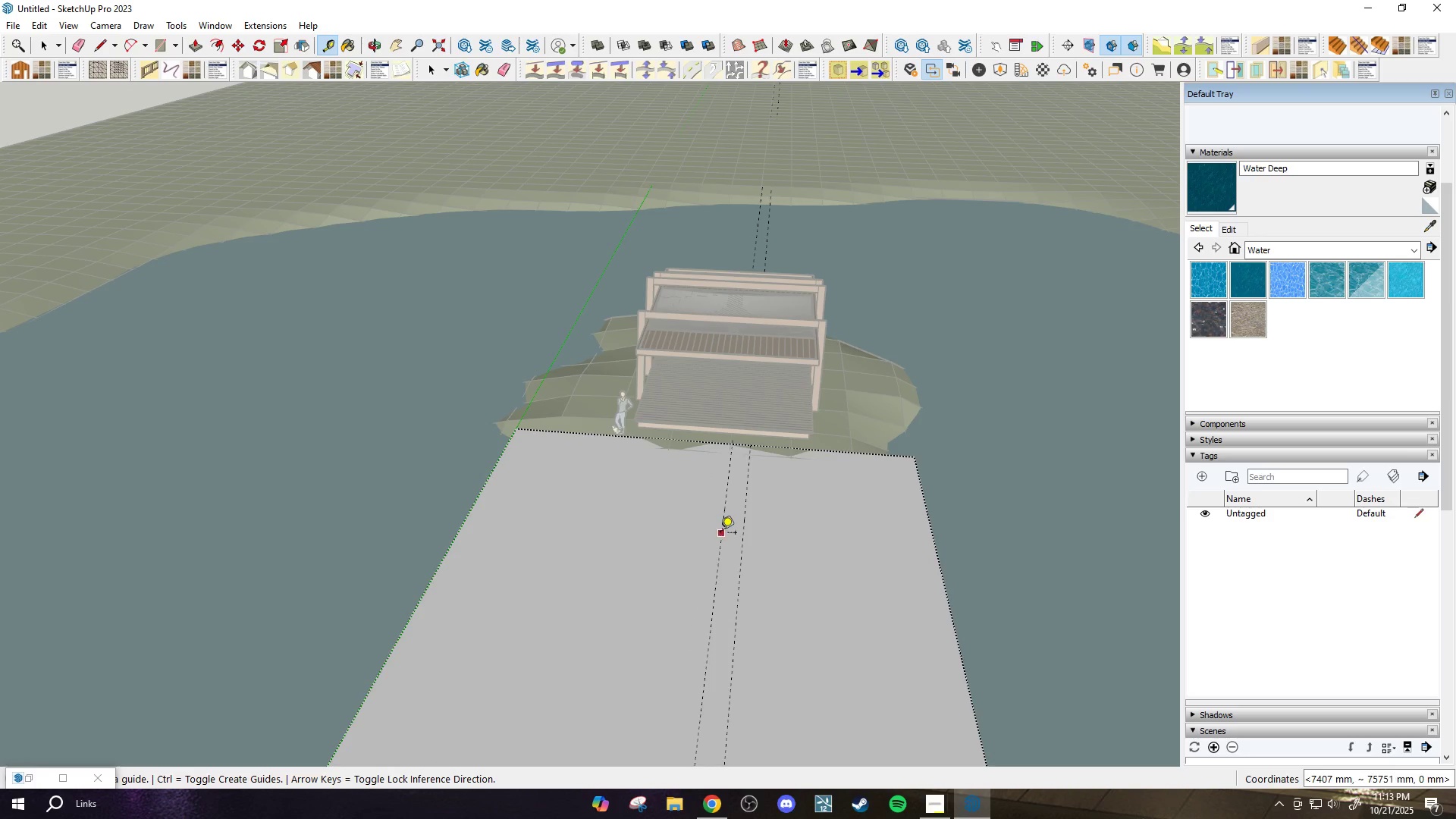 
left_click_drag(start_coordinate=[726, 534], to_coordinate=[720, 535])
 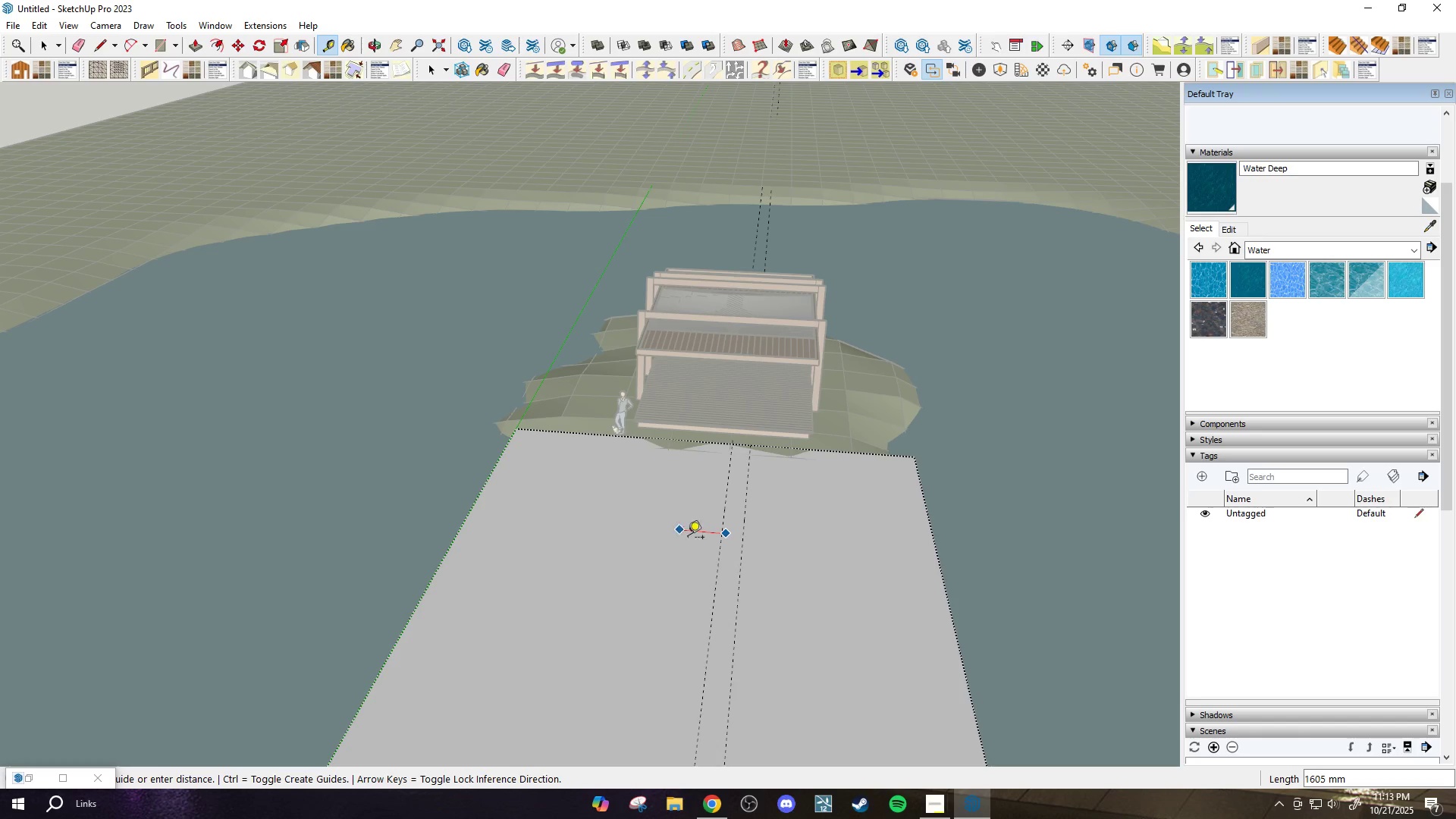 
key(Escape)
type(600)
 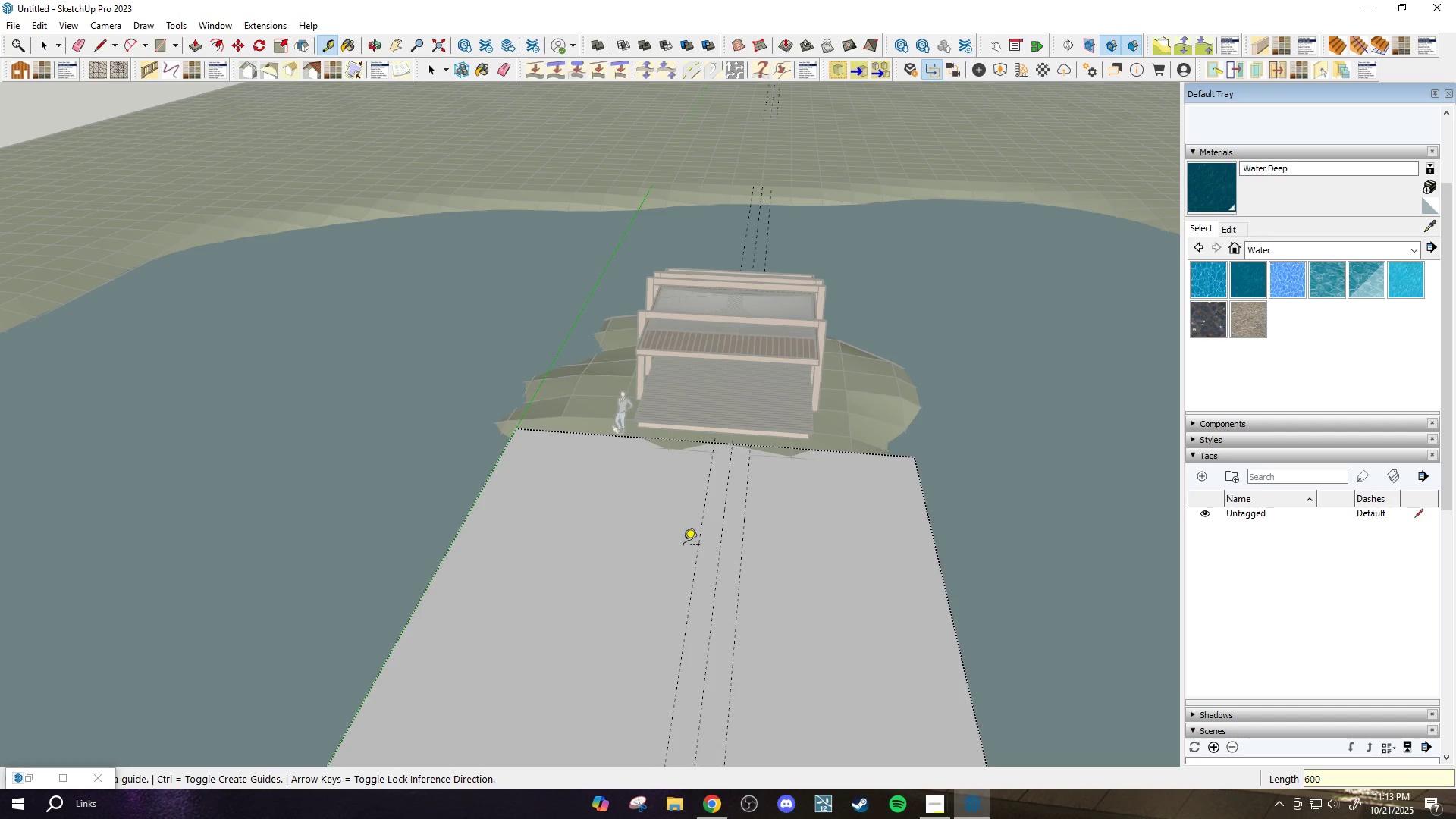 
left_click_drag(start_coordinate=[724, 545], to_coordinate=[720, 547])
 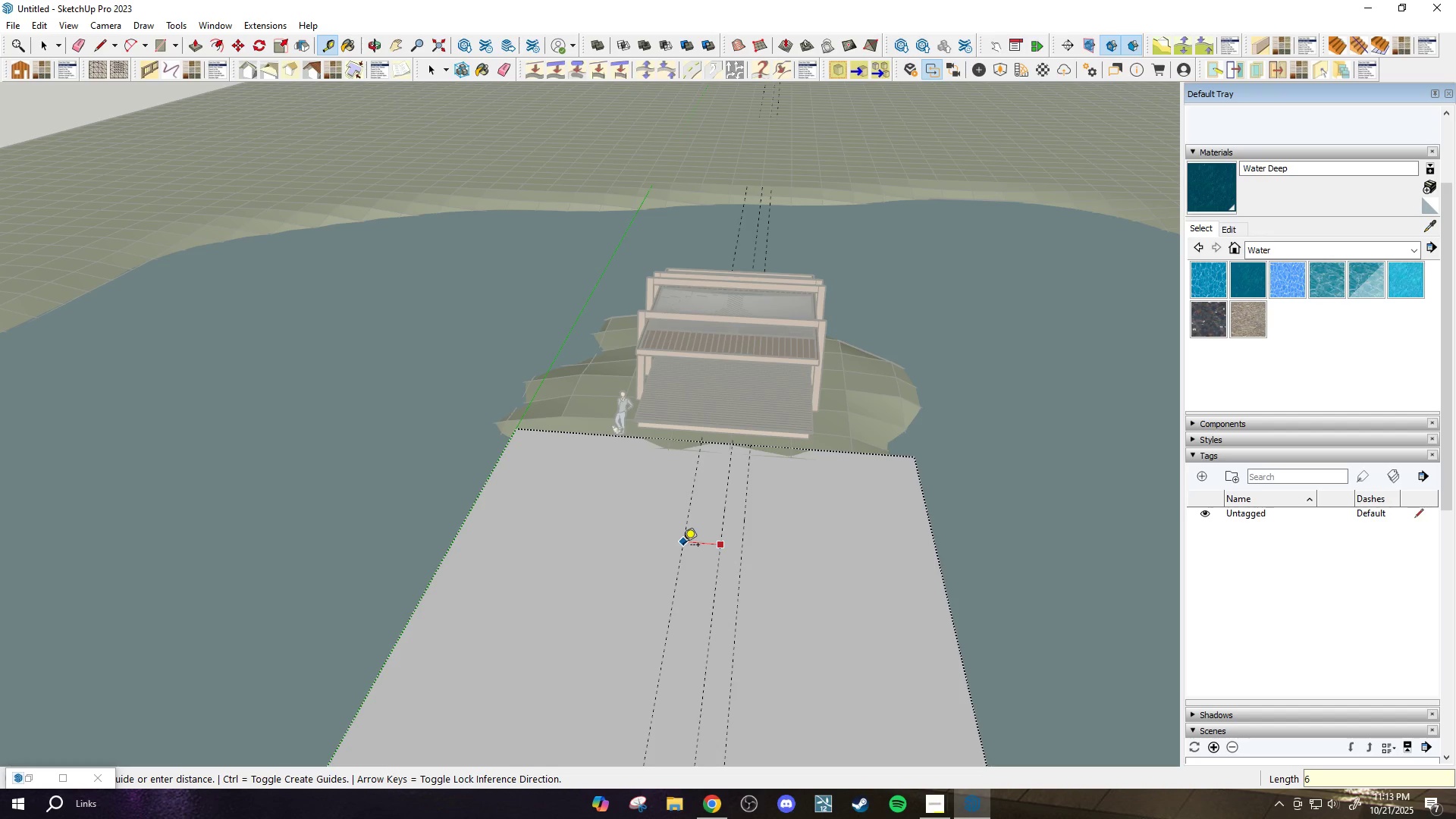 
key(Enter)
 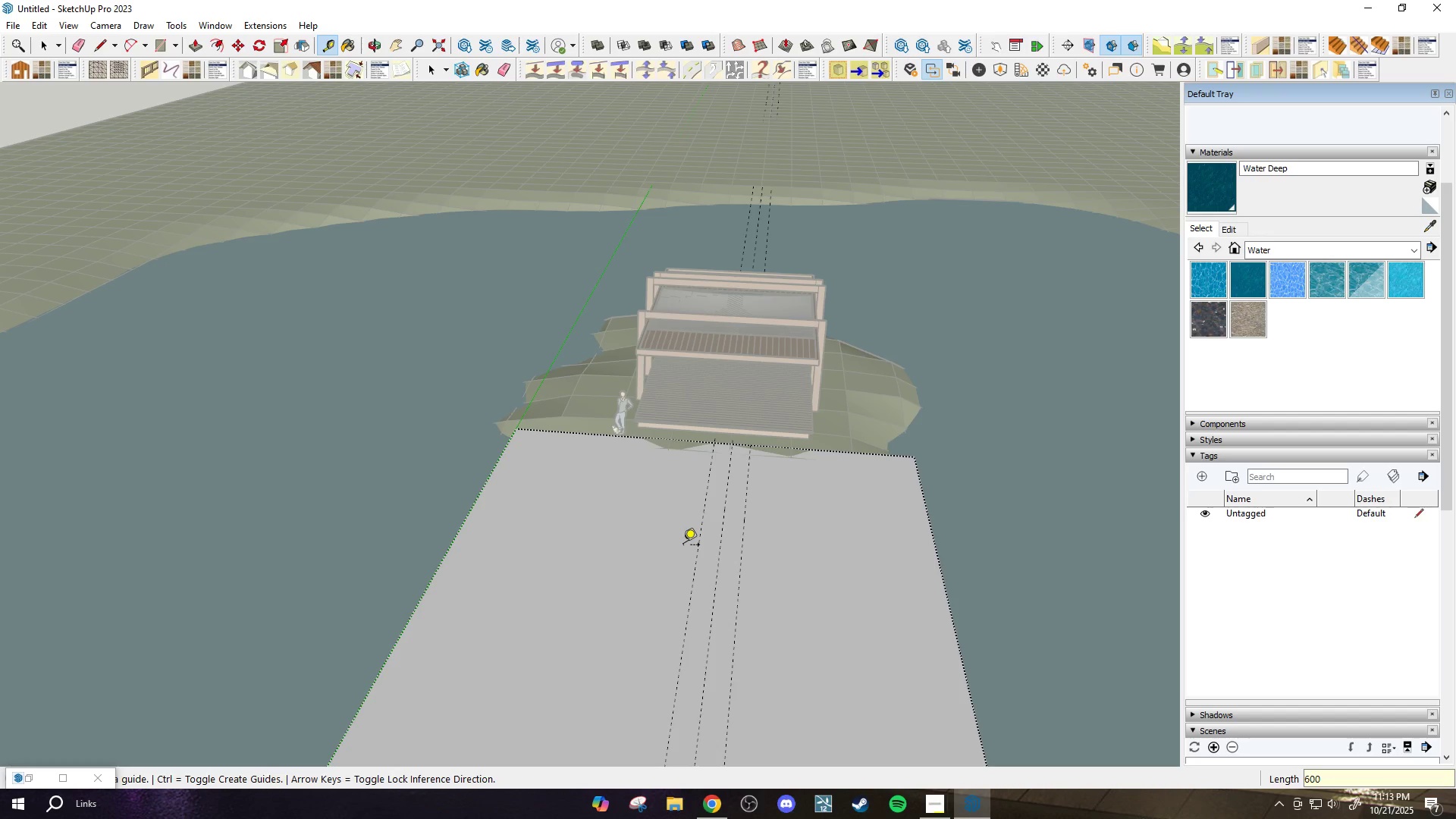 
scroll: coordinate [684, 543], scroll_direction: down, amount: 3.0
 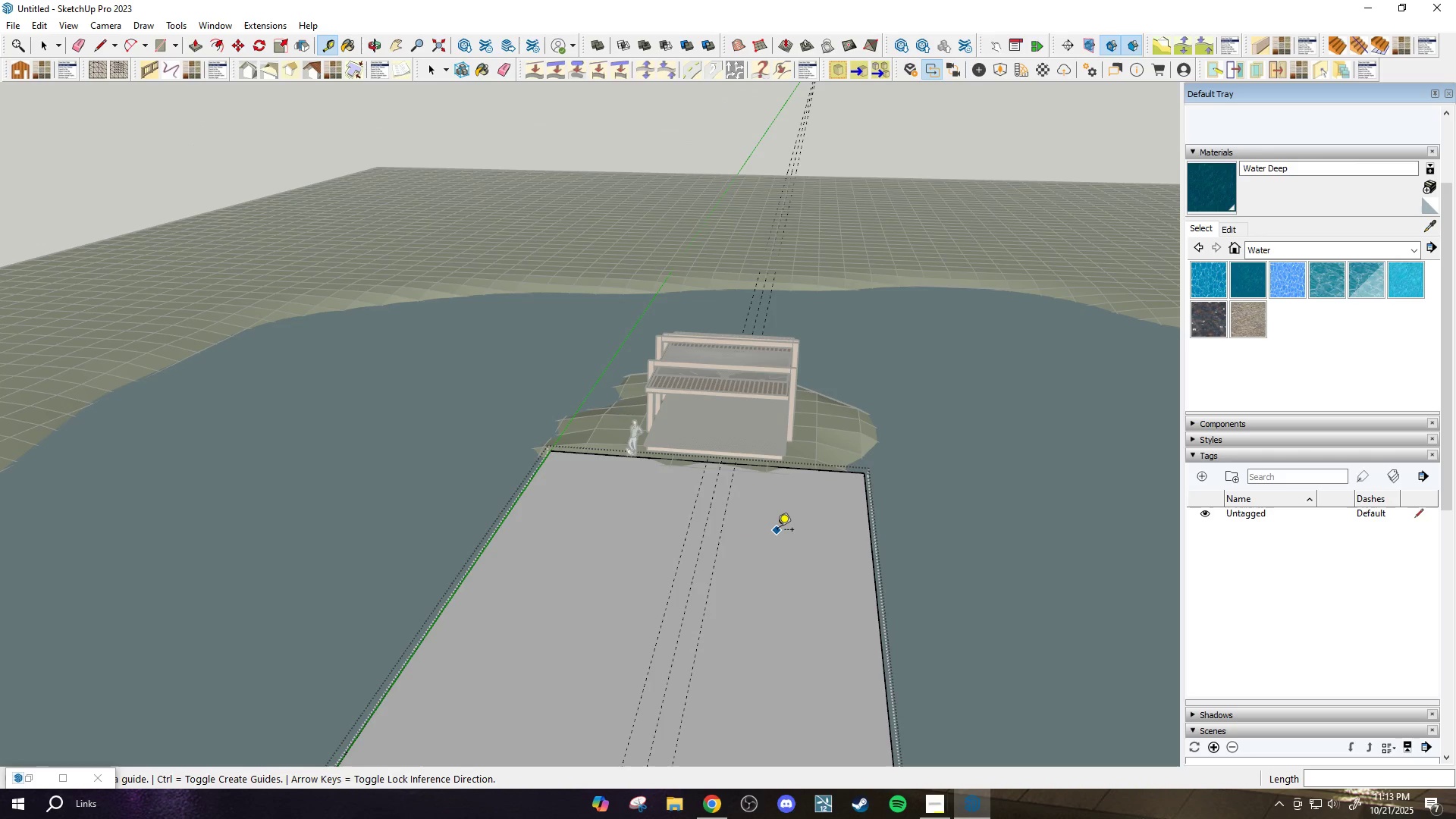 
key(Period)
 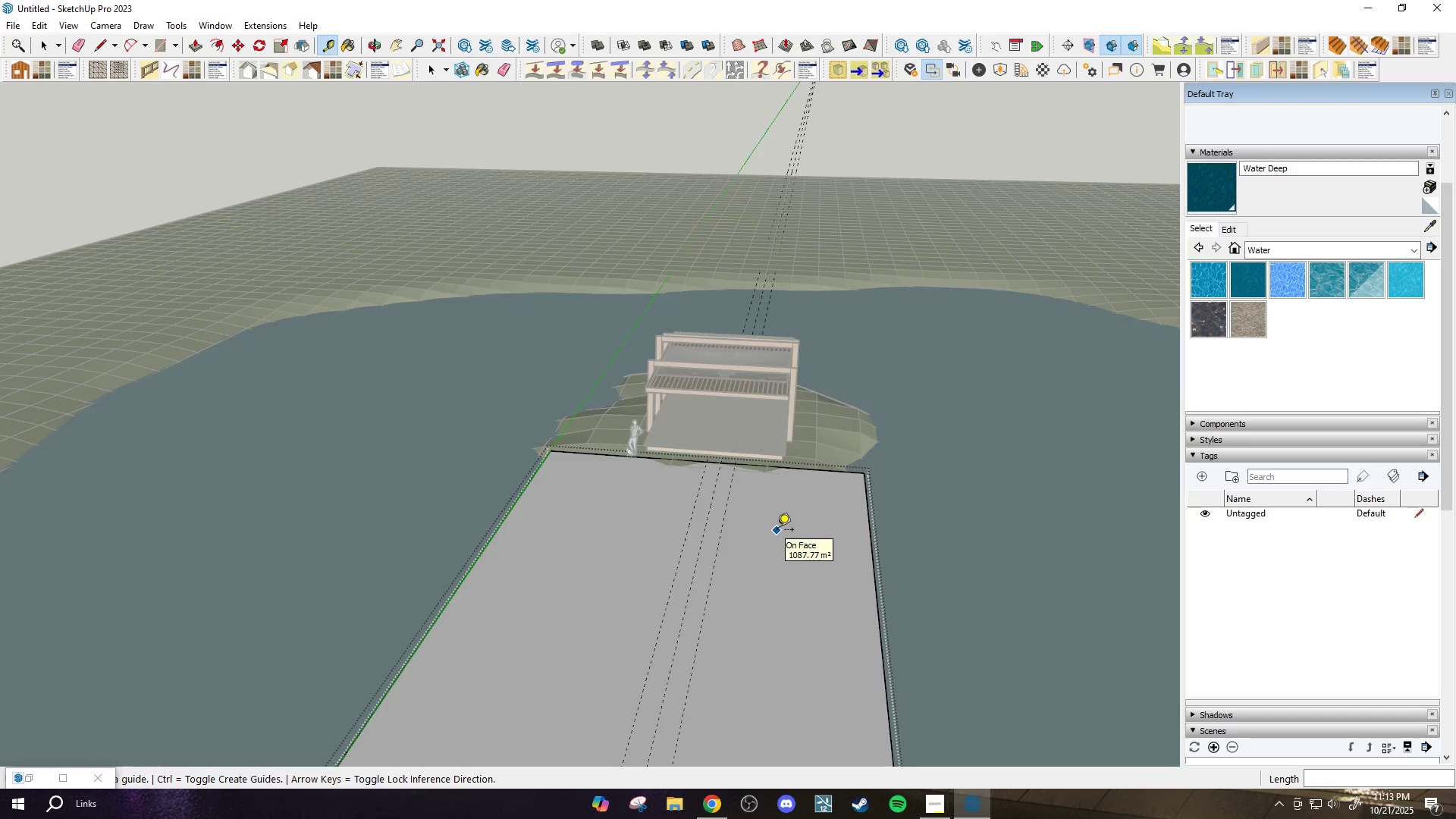 
key(Slash)
 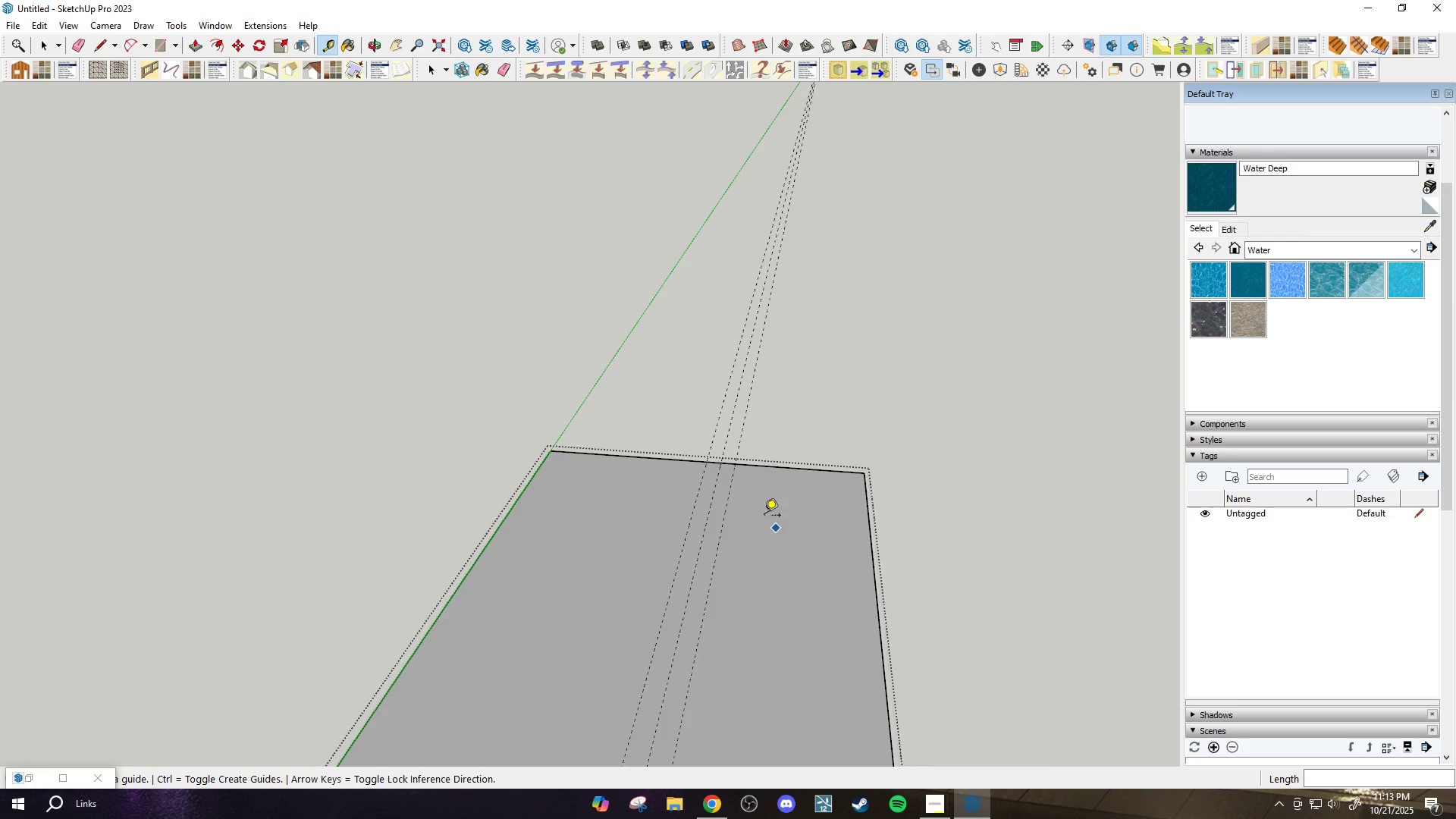 
scroll: coordinate [739, 499], scroll_direction: down, amount: 4.0
 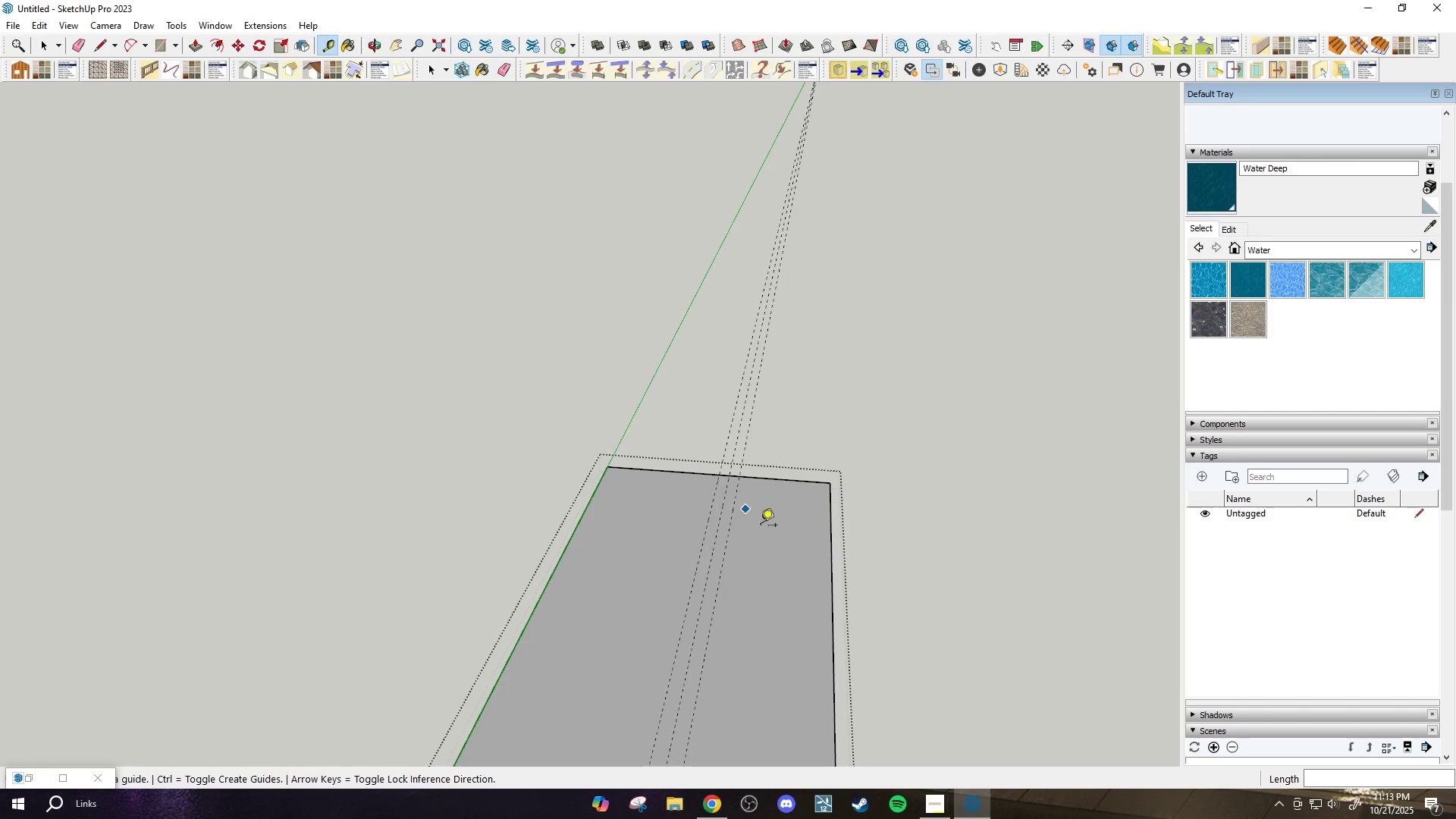 
key(Space)
 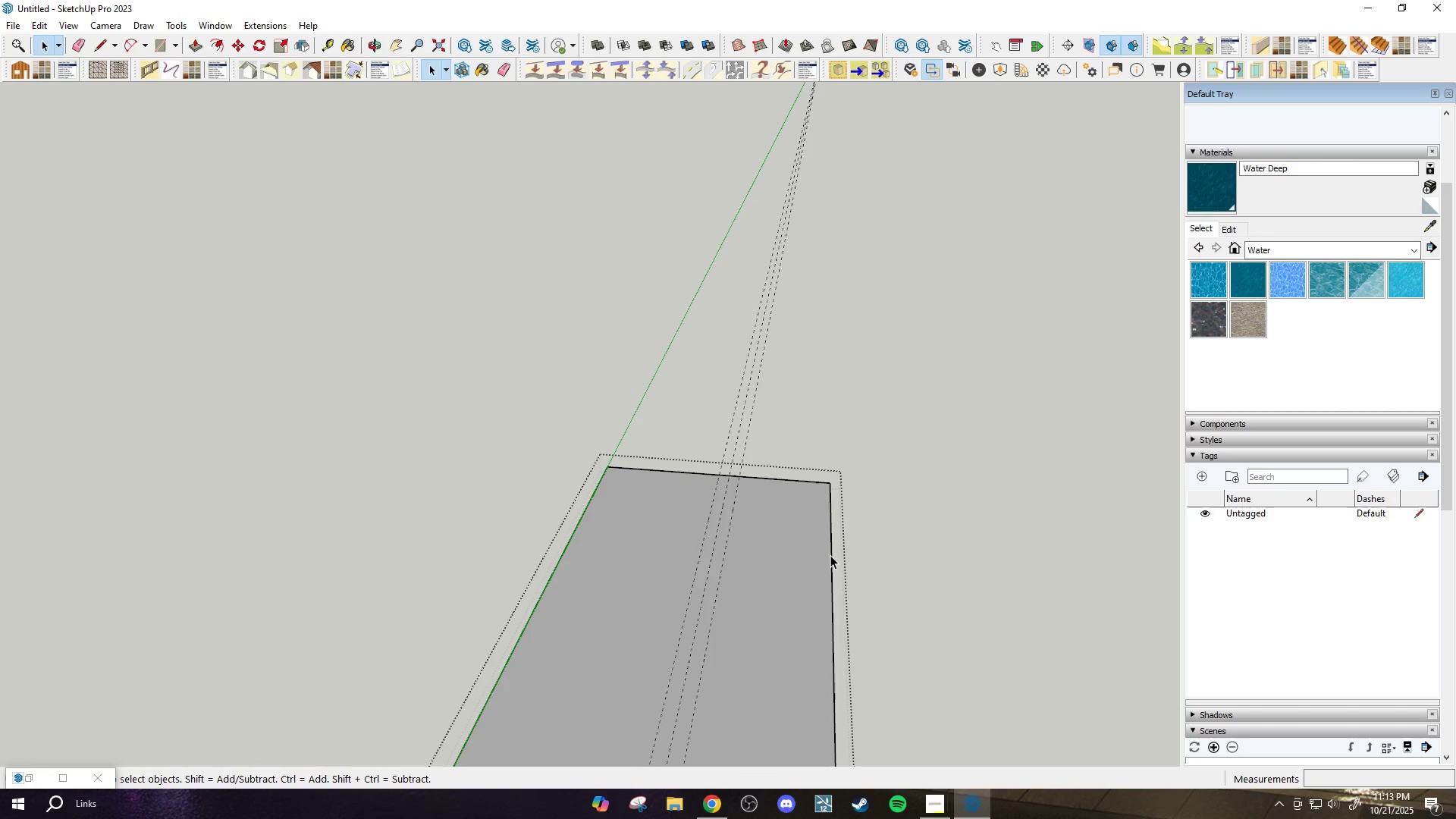 
left_click([831, 556])
 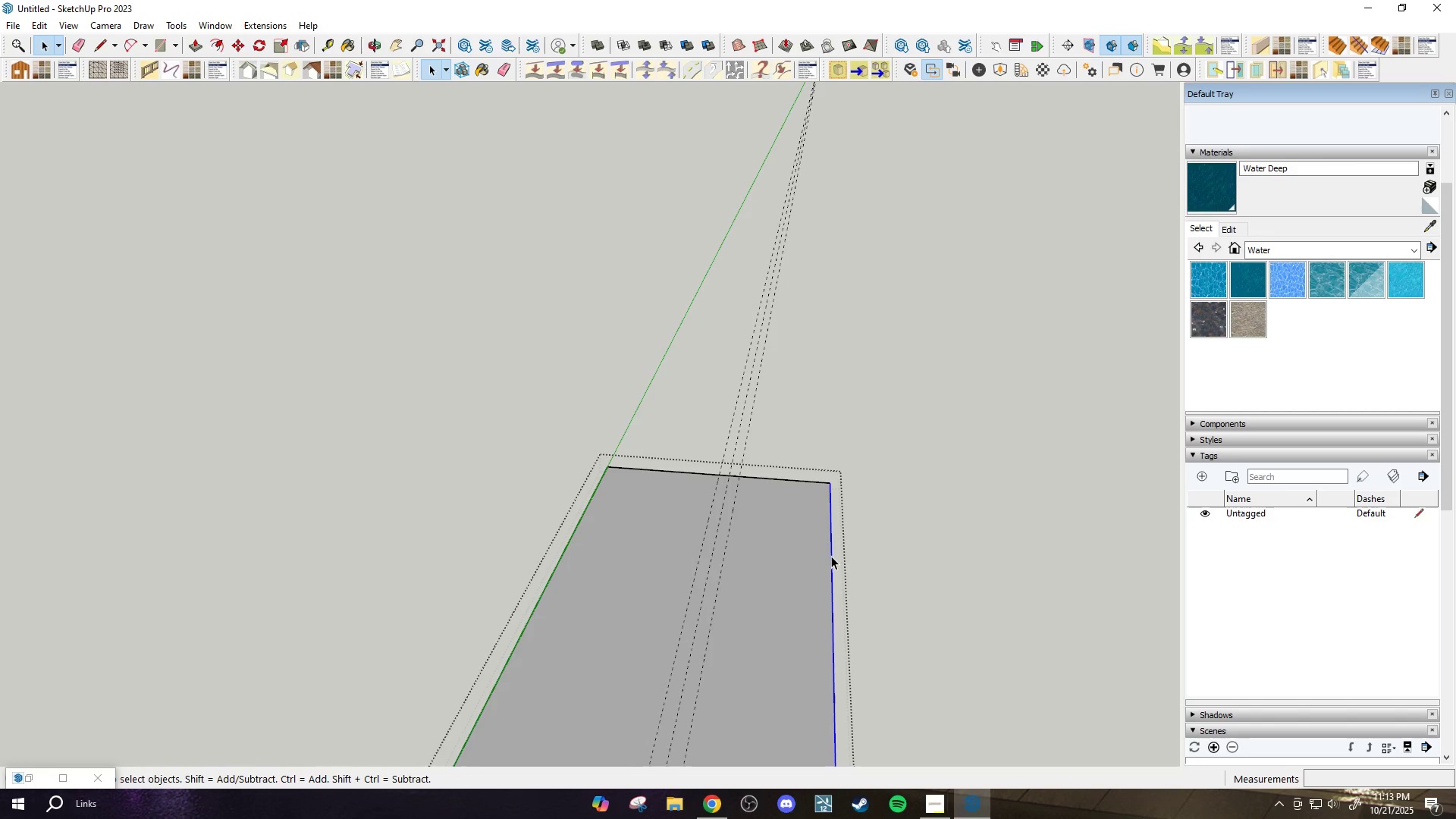 
scroll: coordinate [830, 551], scroll_direction: up, amount: 3.0
 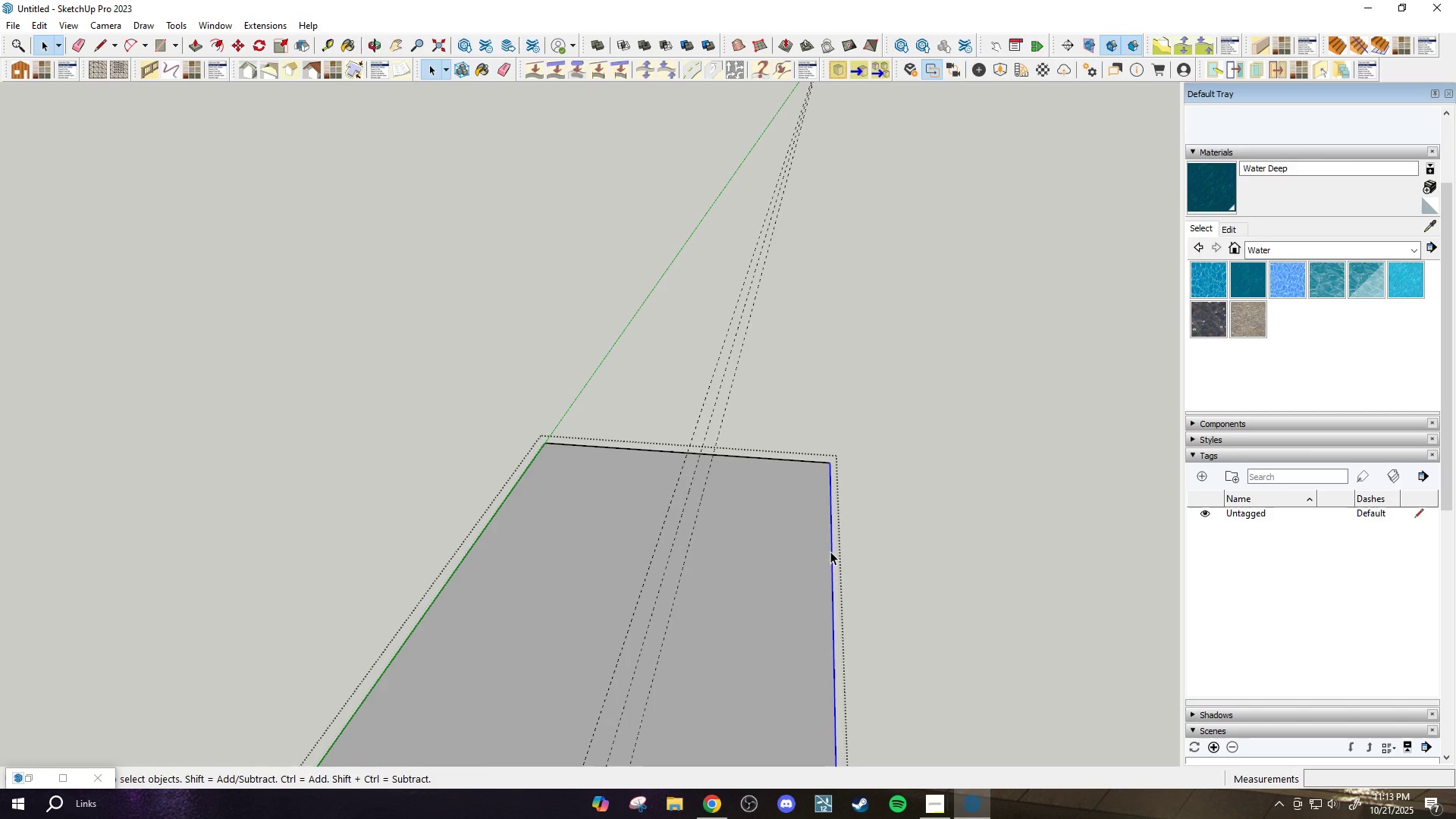 
key(M)
 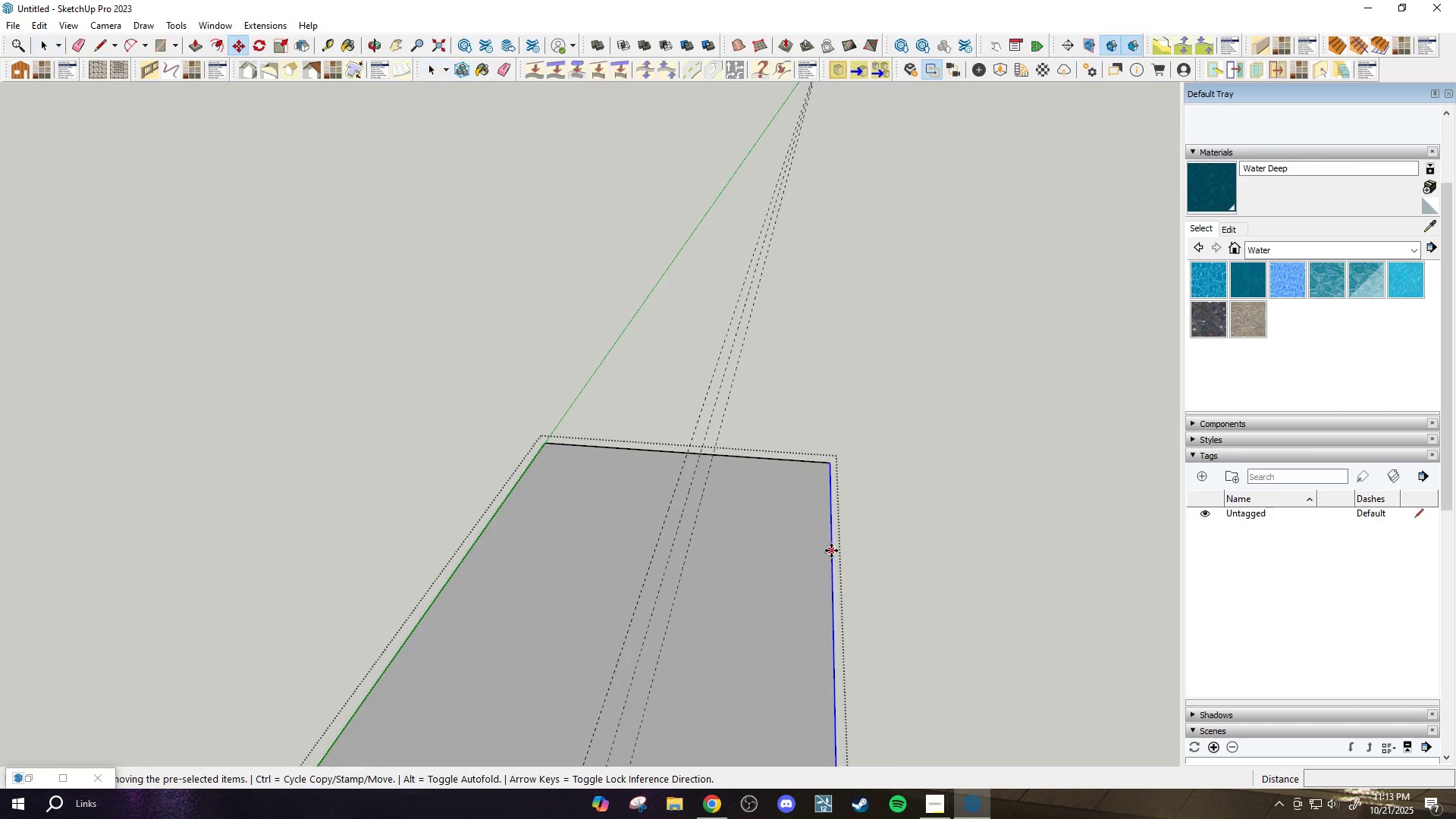 
left_click_drag(start_coordinate=[831, 551], to_coordinate=[826, 551])
 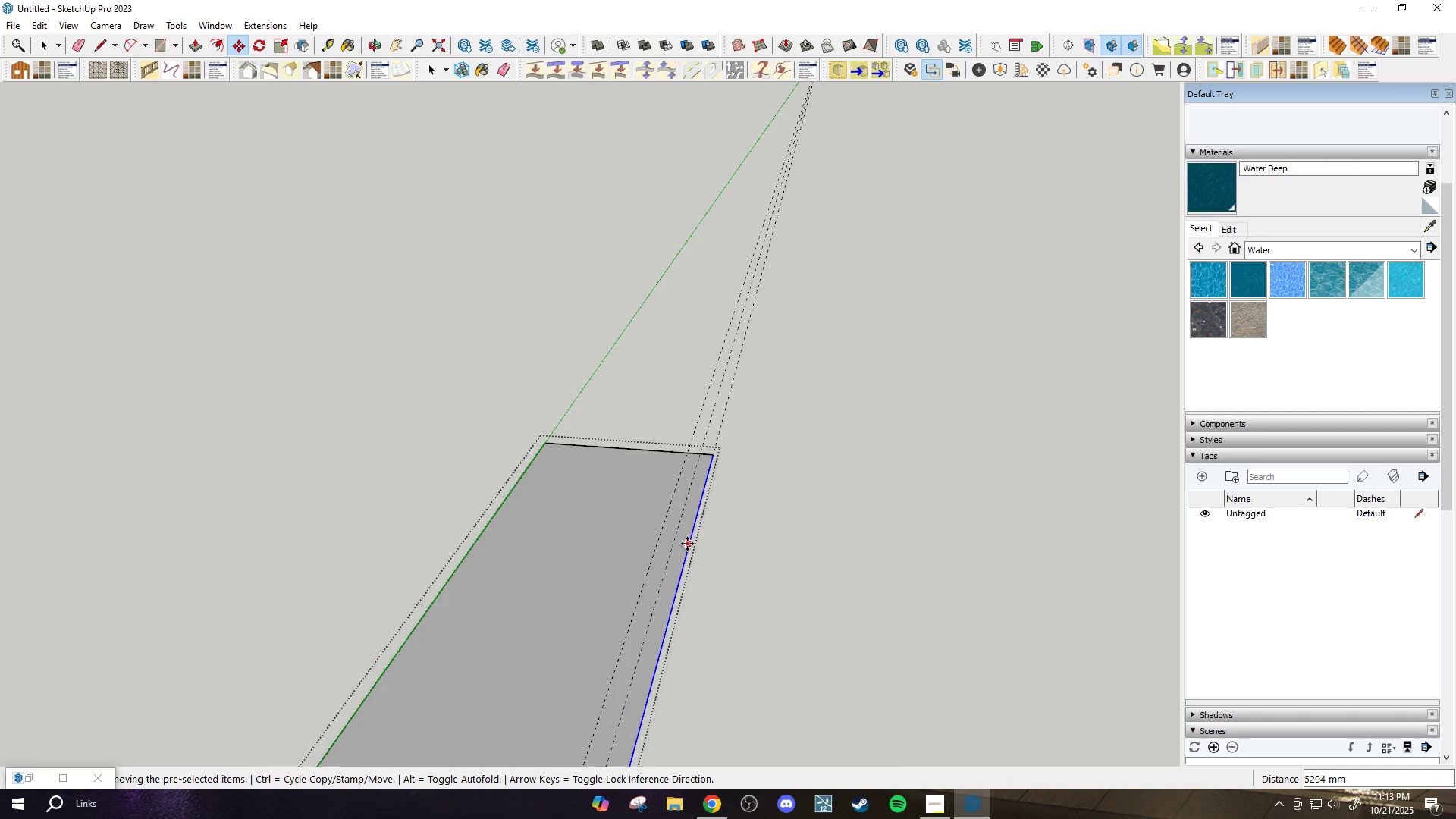 
key(Space)
 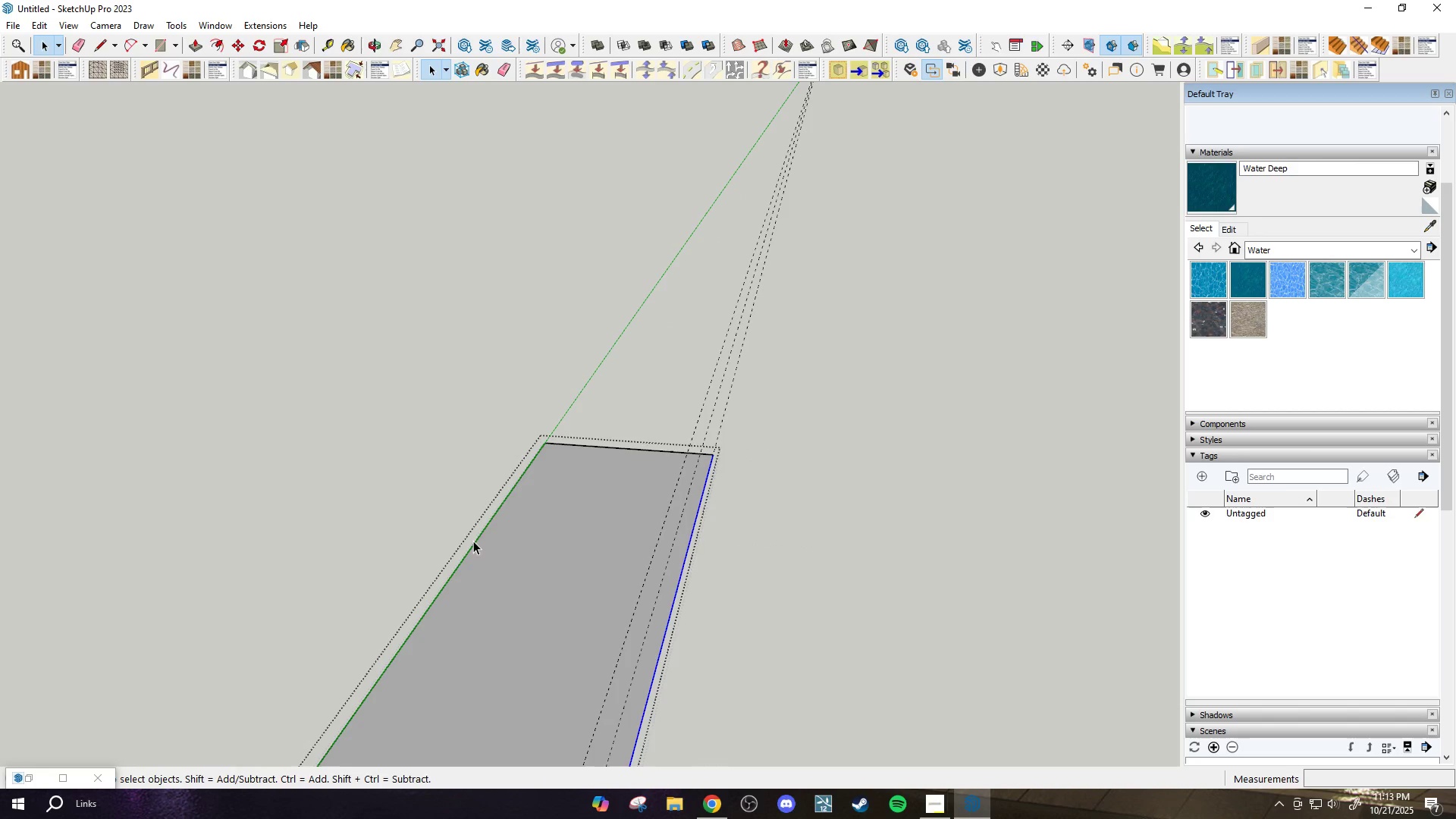 
left_click([478, 542])
 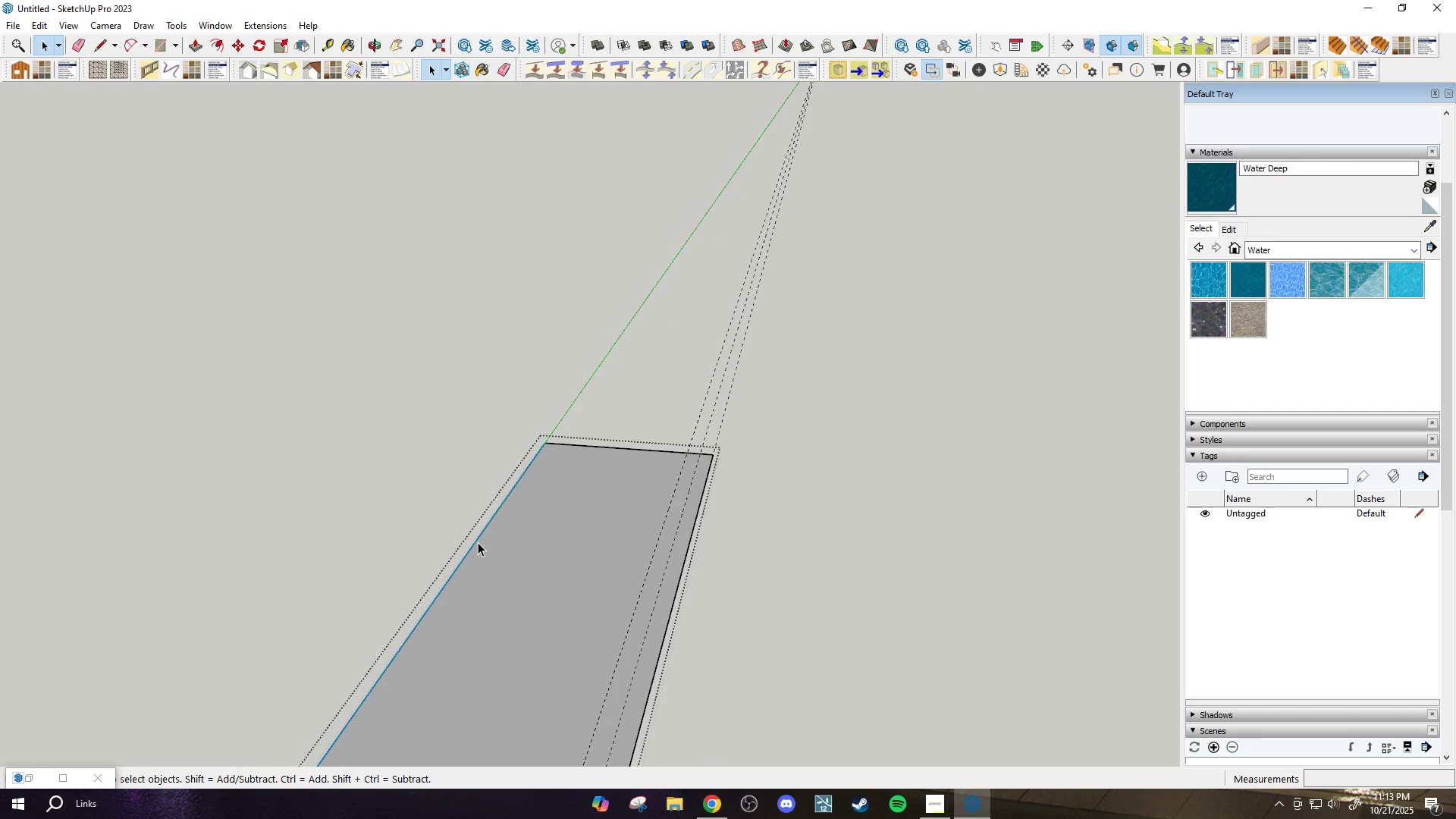 
key(M)
 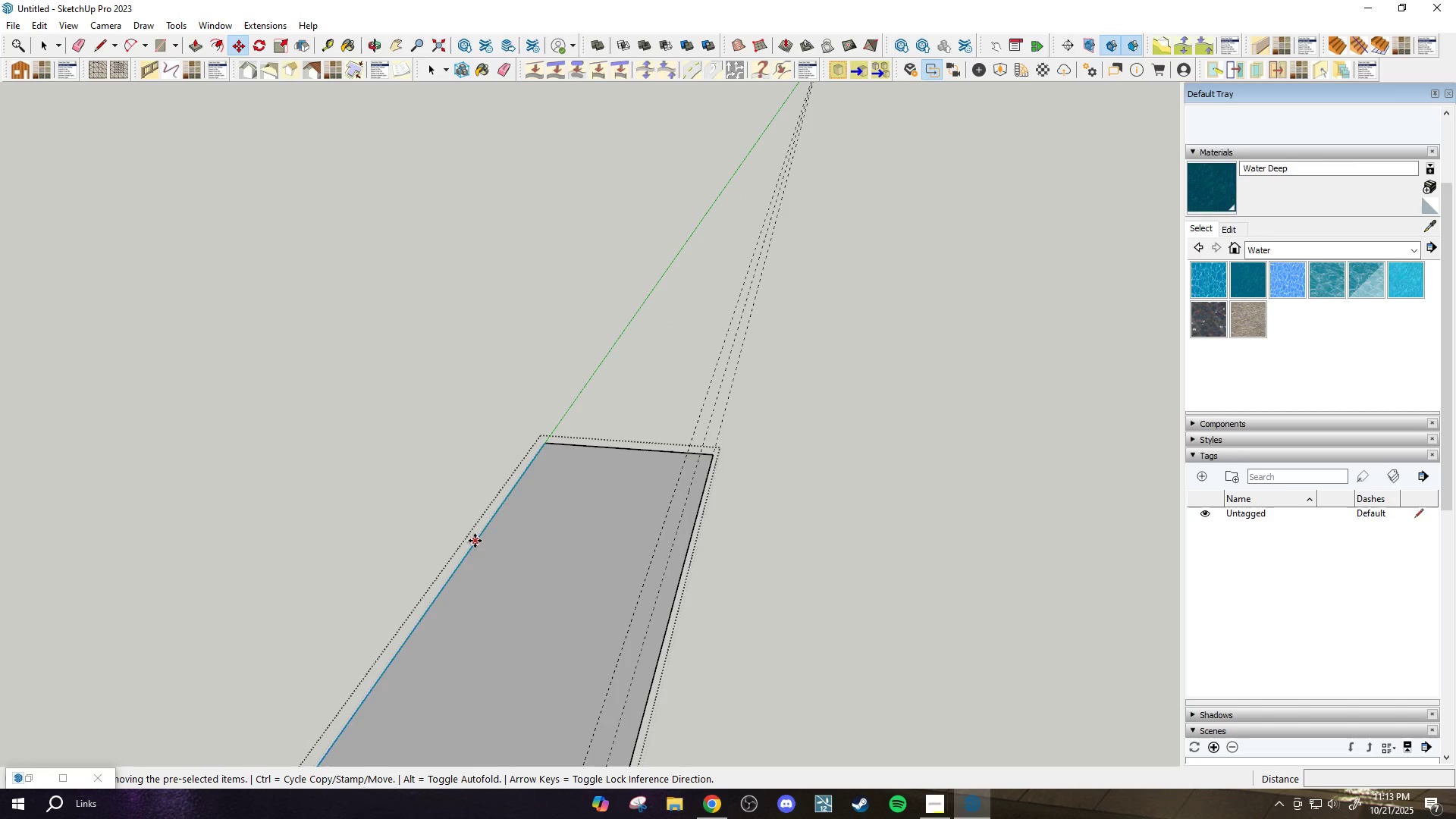 
left_click([475, 541])
 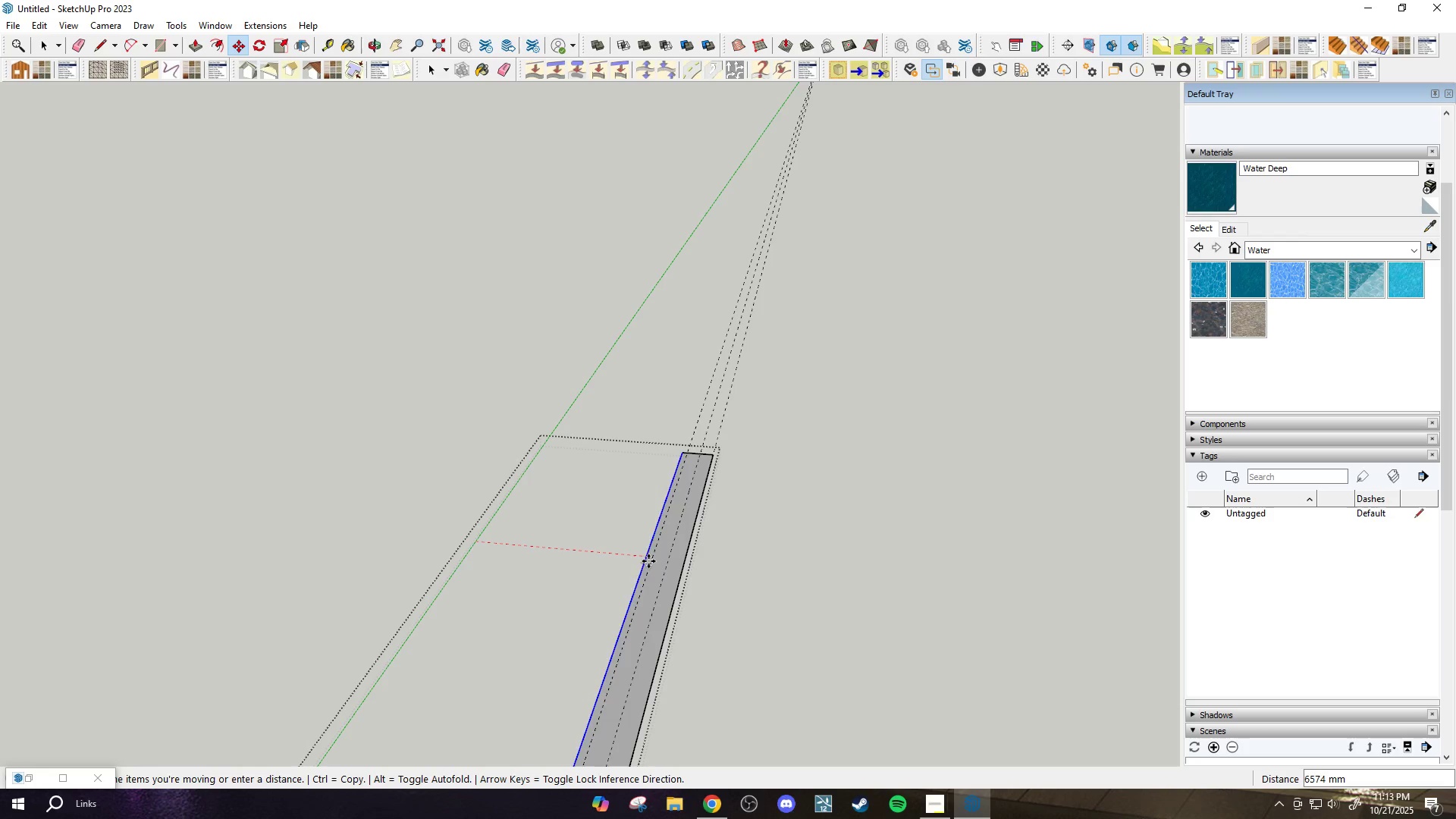 
left_click([651, 561])
 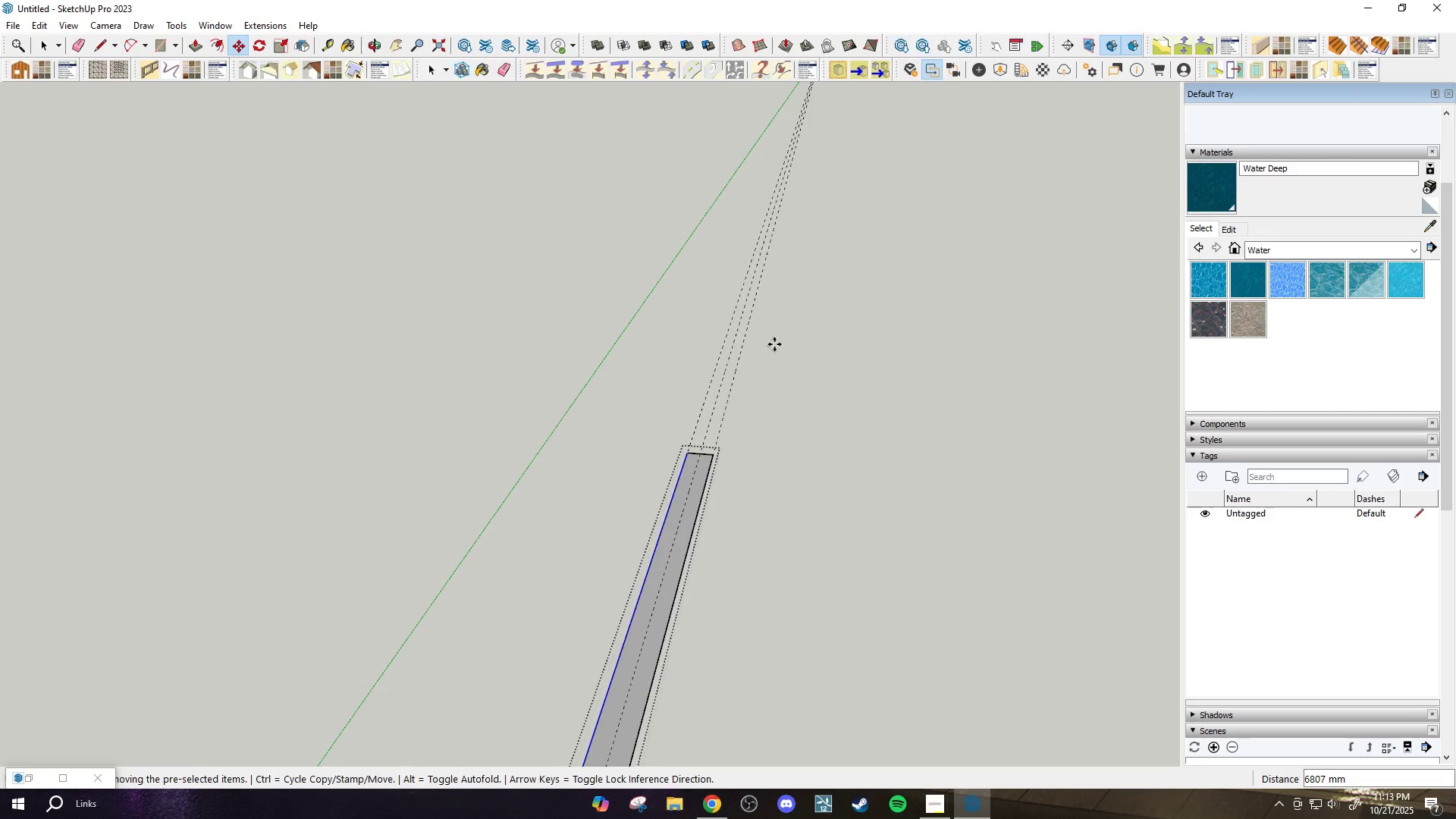 
scroll: coordinate [753, 369], scroll_direction: down, amount: 22.0
 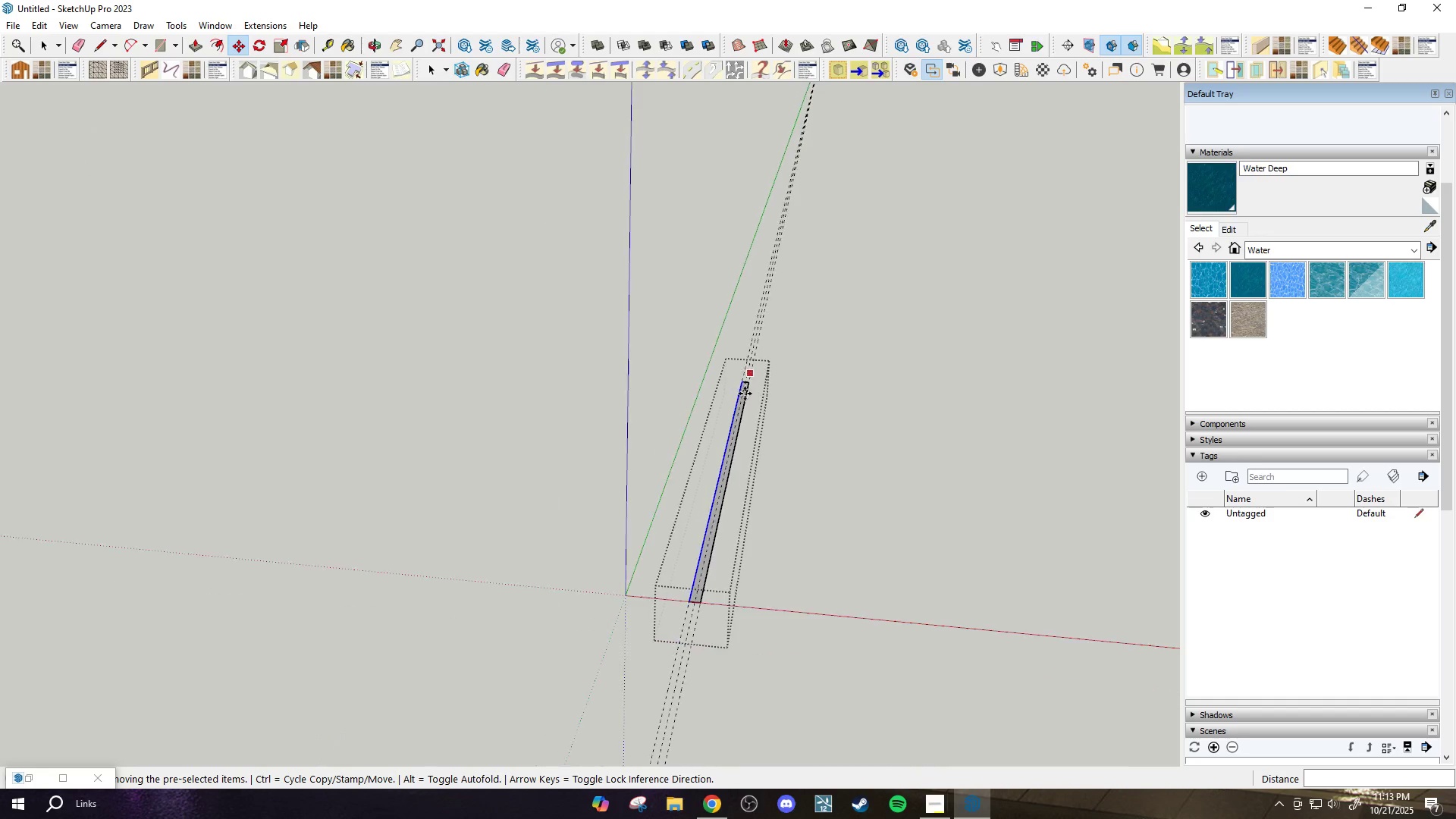 
key(Space)
 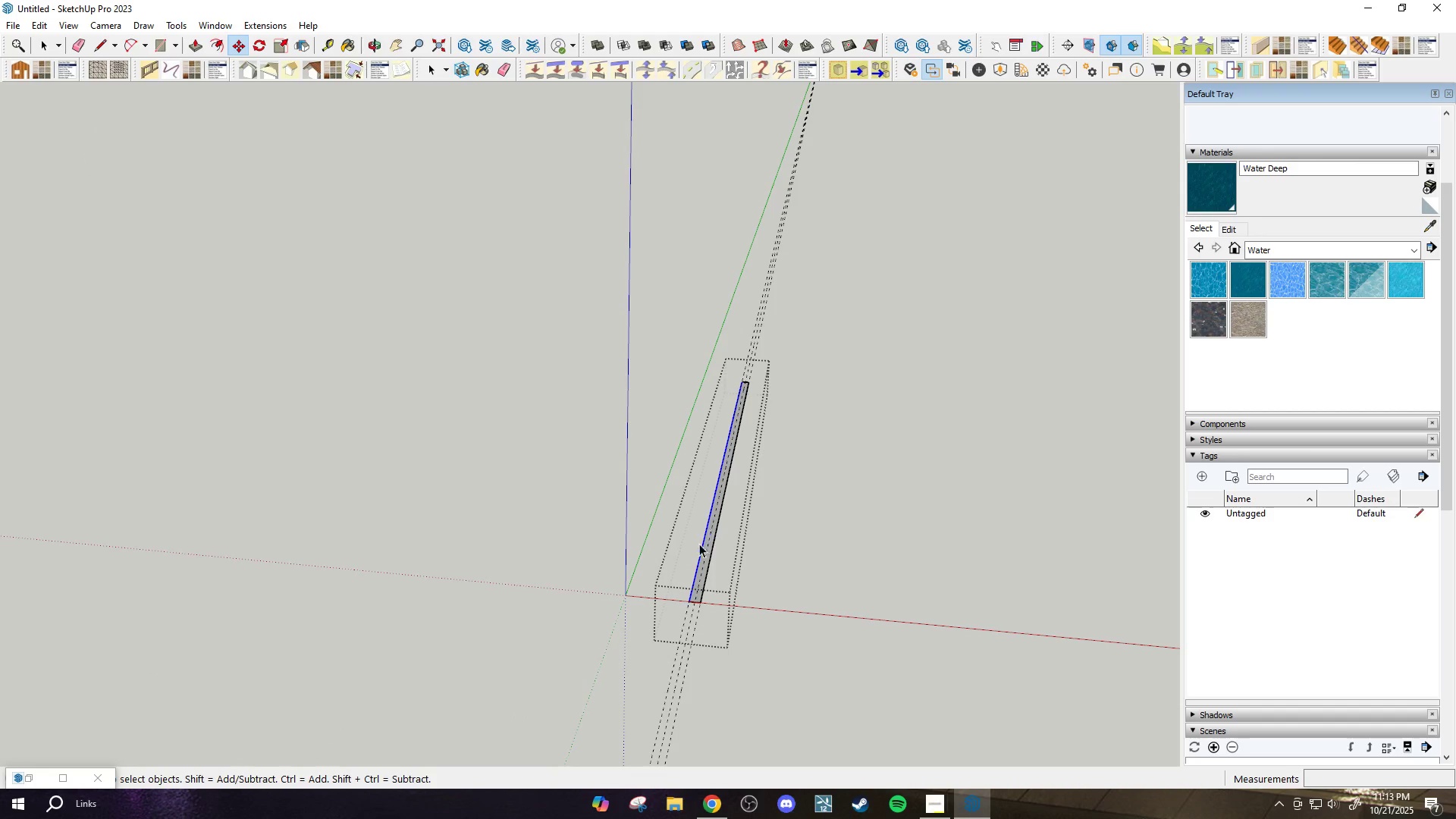 
left_click_drag(start_coordinate=[643, 566], to_coordinate=[746, 655])
 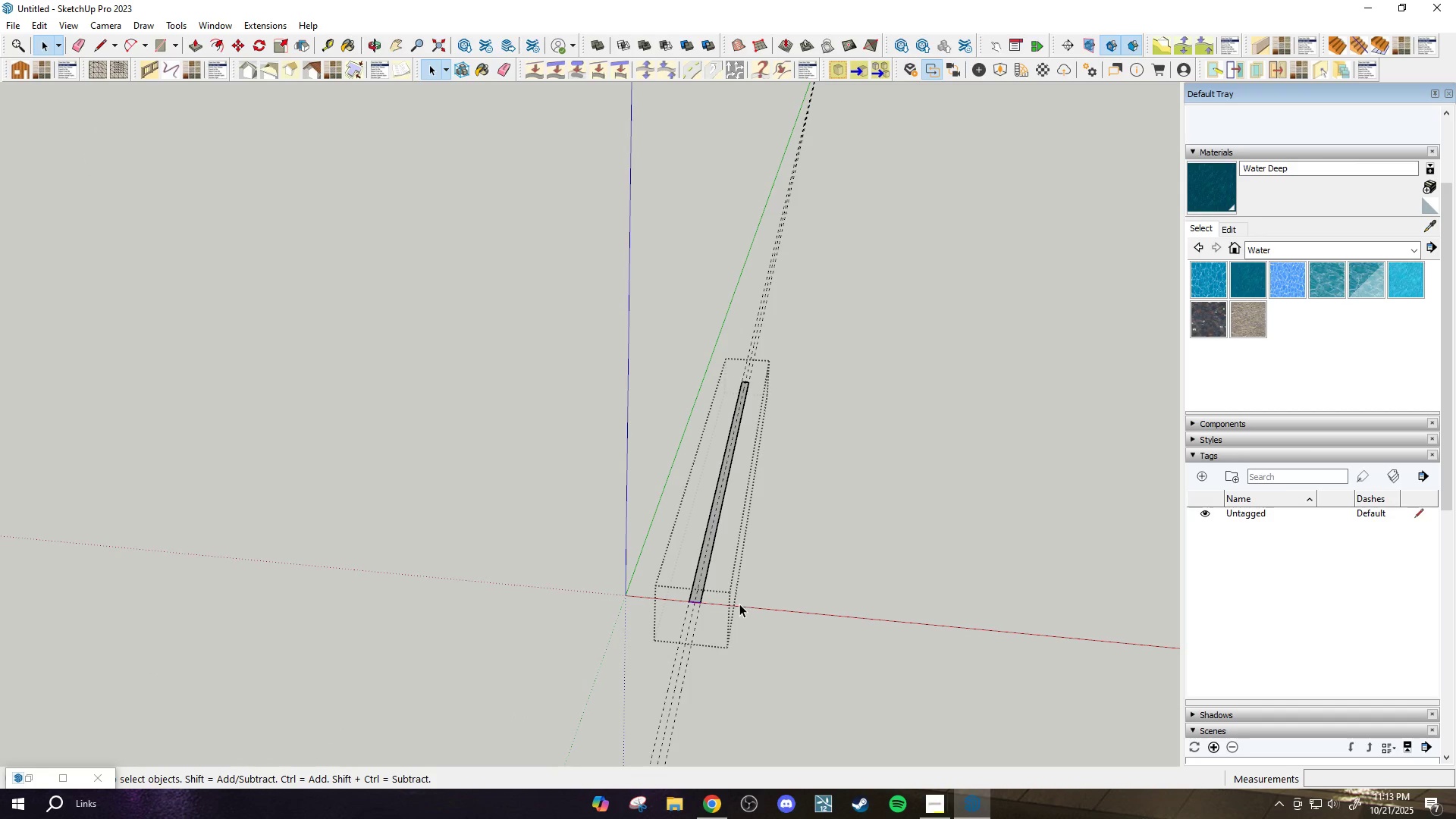 
key(M)
 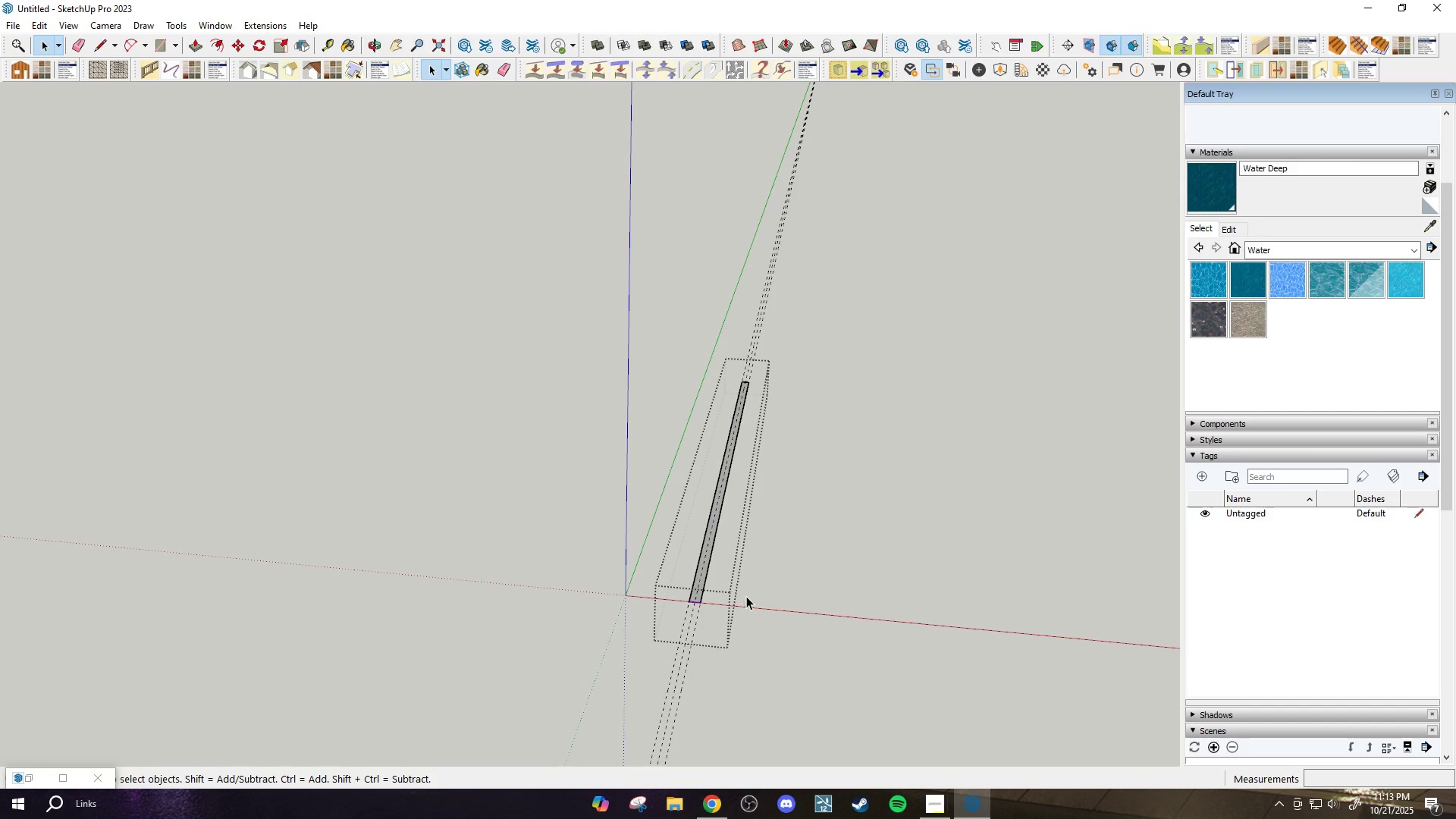 
left_click_drag(start_coordinate=[746, 596], to_coordinate=[749, 586])
 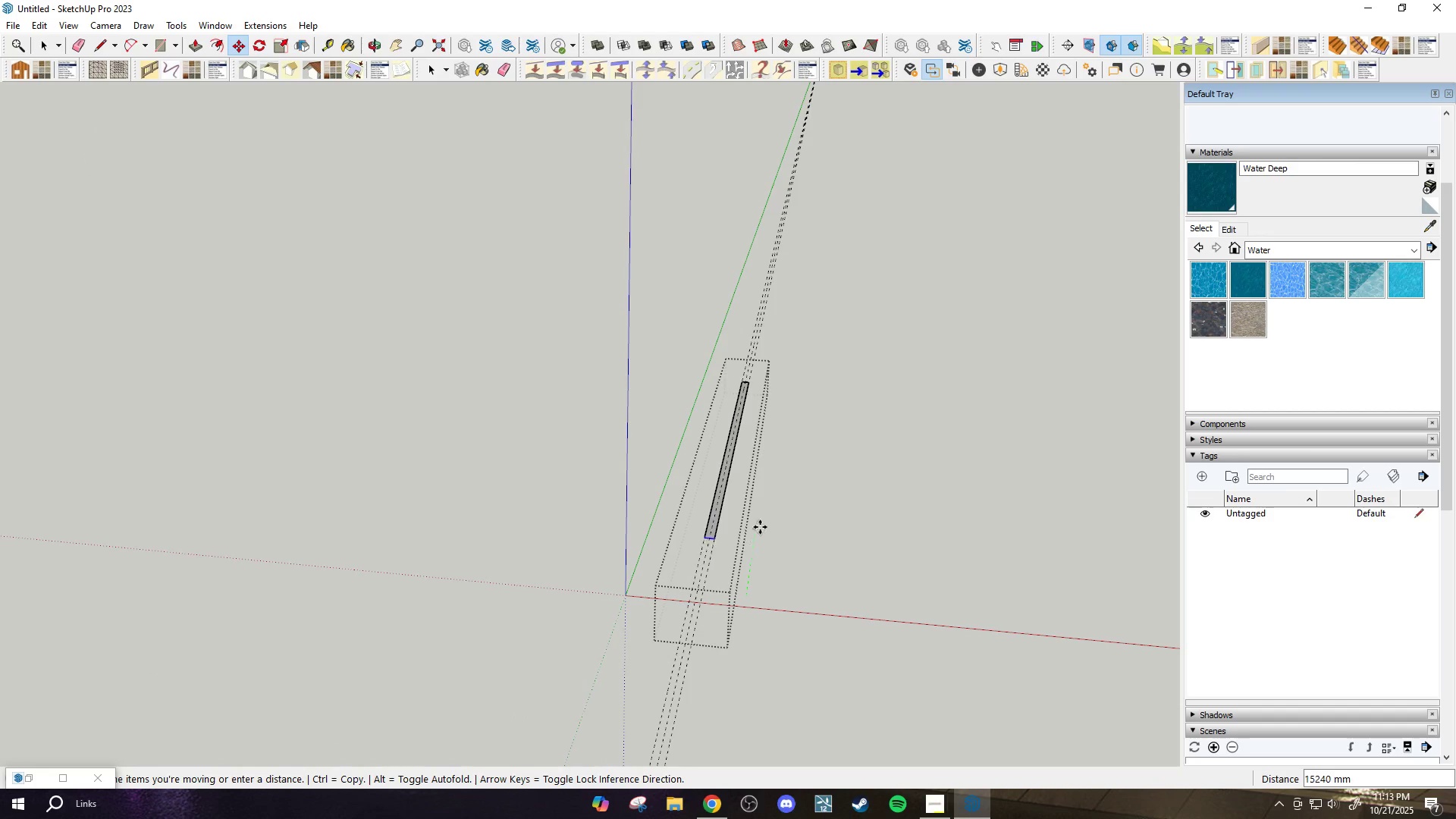 
mouse_move([770, 490])
 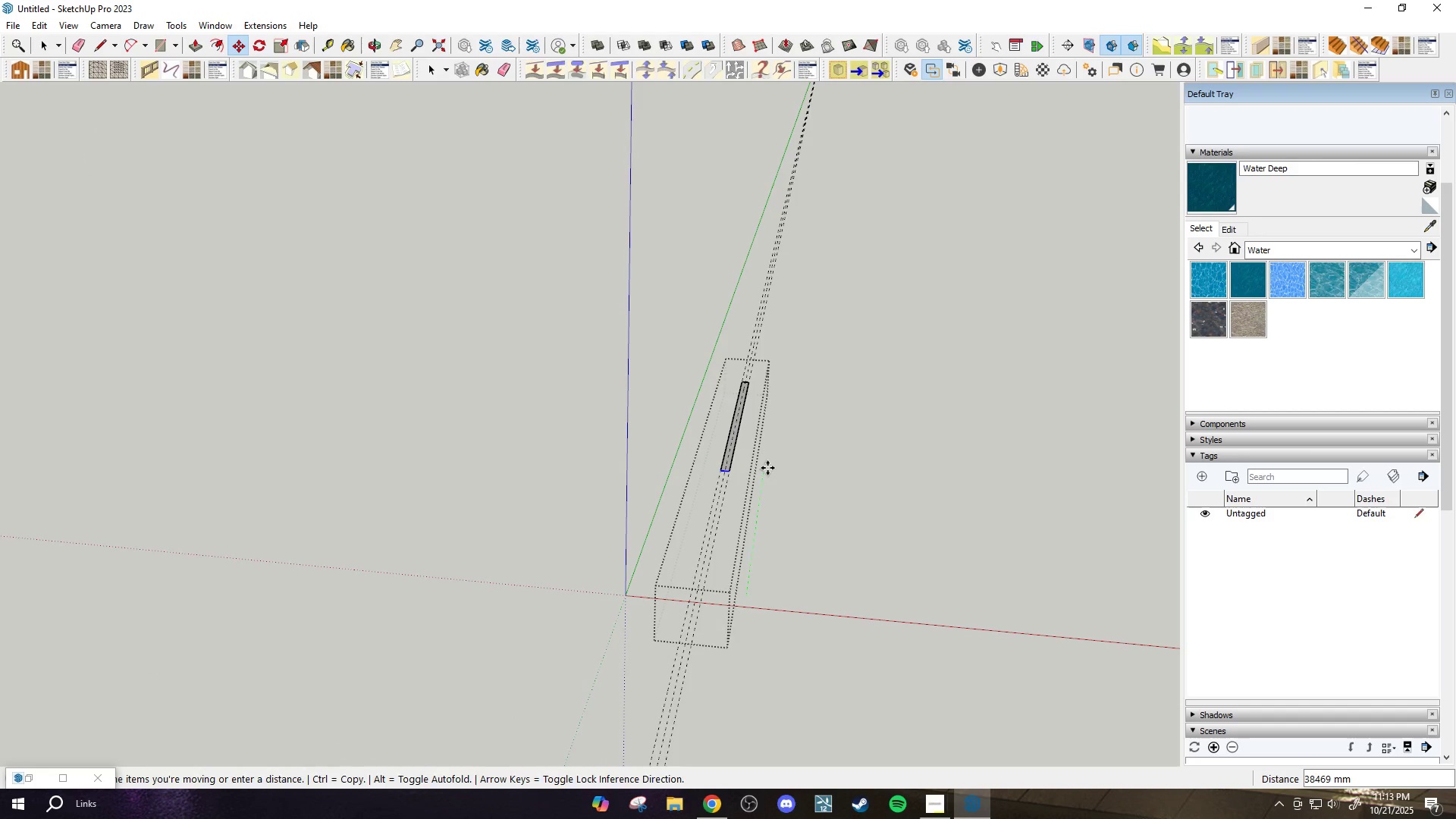 
left_click([767, 468])
 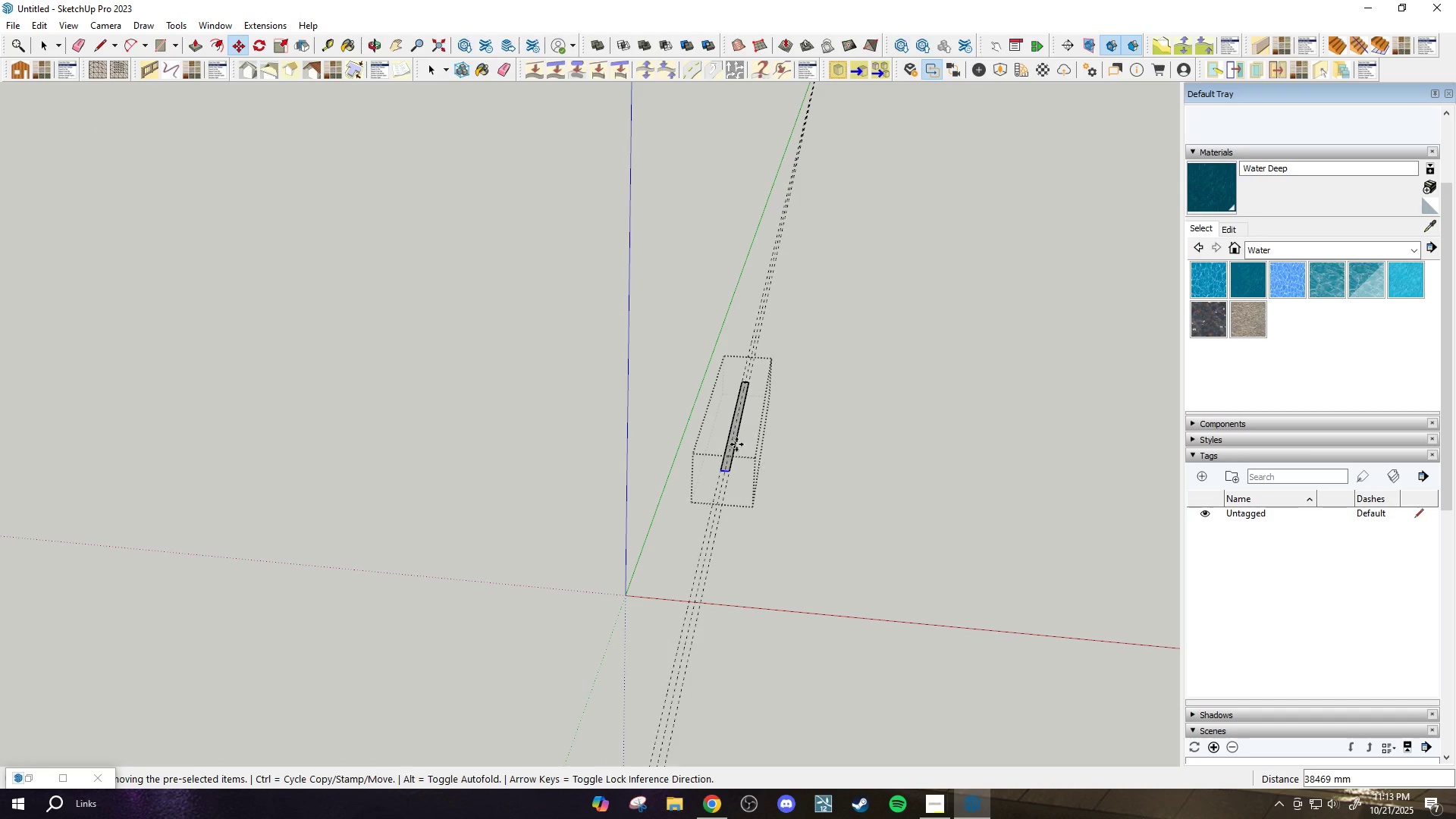 
scroll: coordinate [730, 433], scroll_direction: up, amount: 3.0
 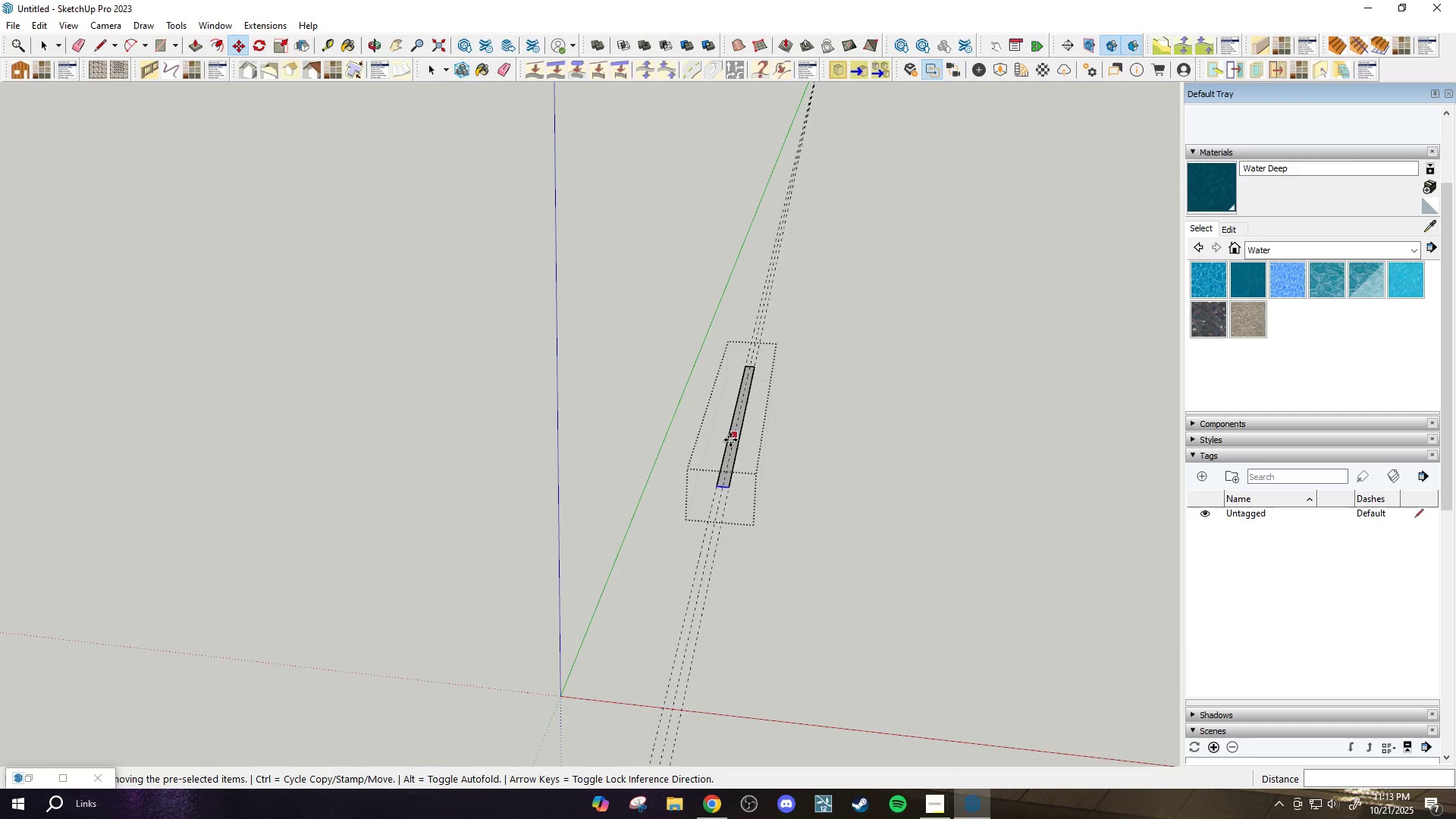 
key(Space)
 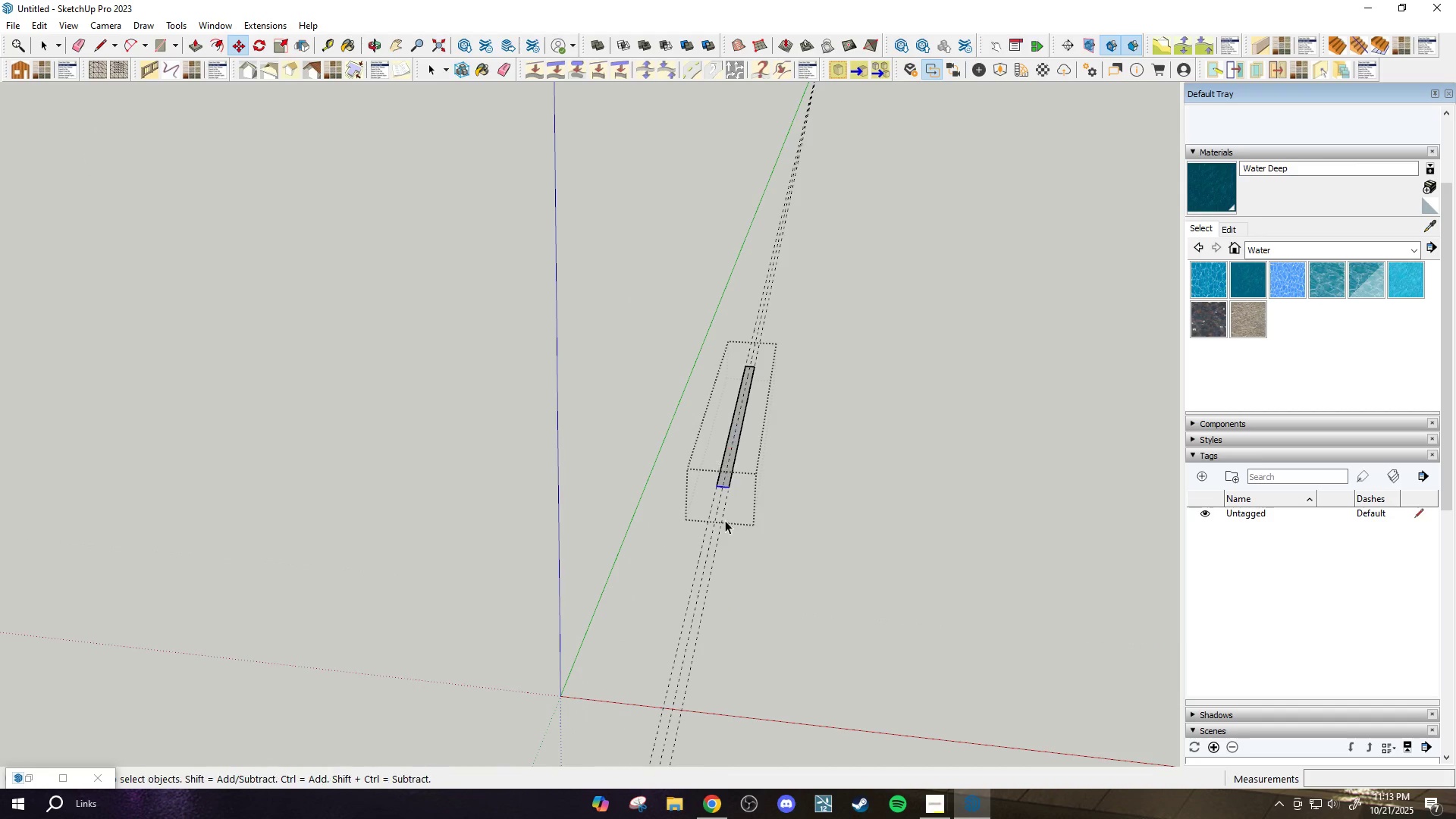 
key(E)
 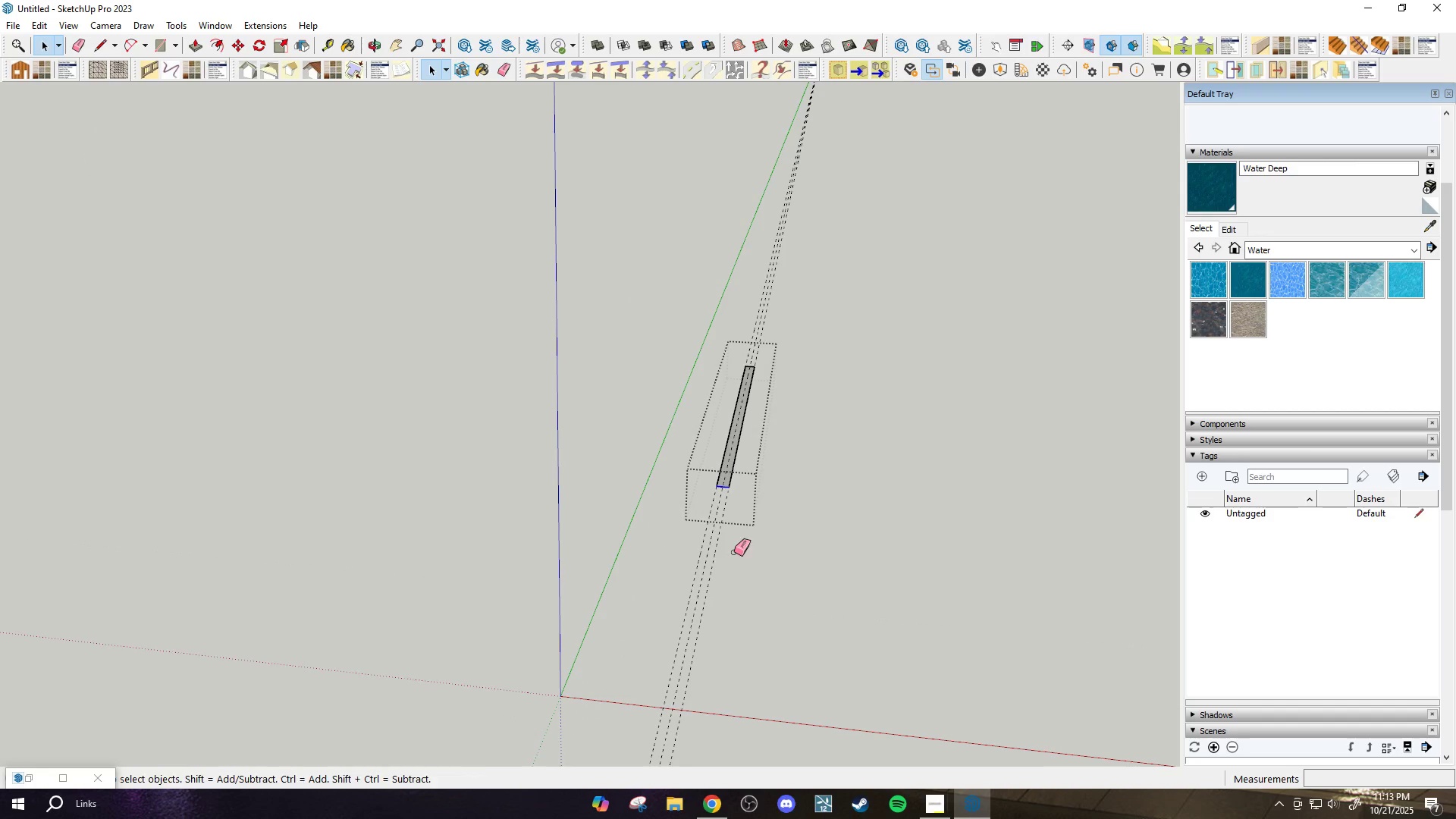 
left_click_drag(start_coordinate=[736, 557], to_coordinate=[650, 538])
 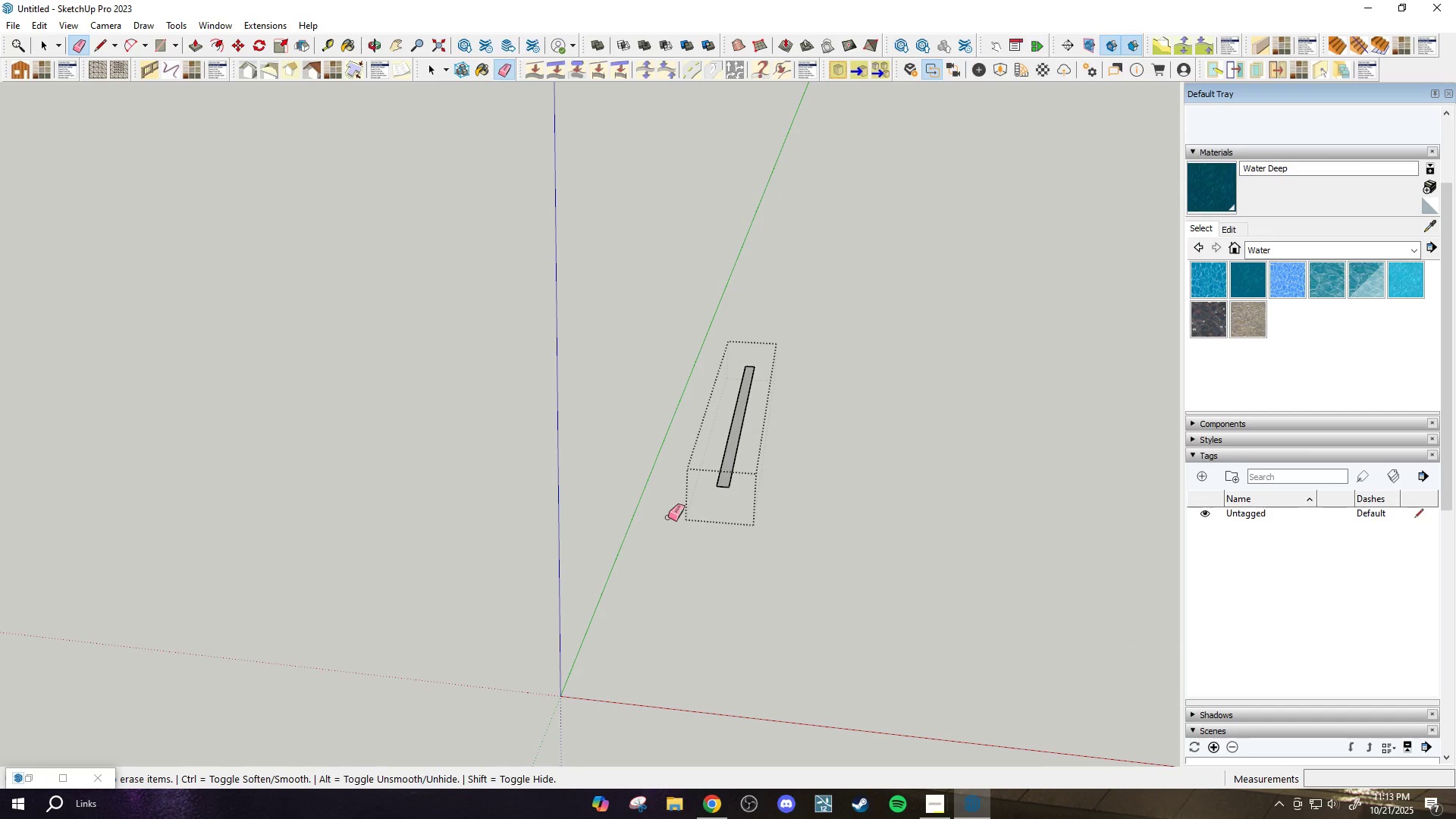 
key(Space)
 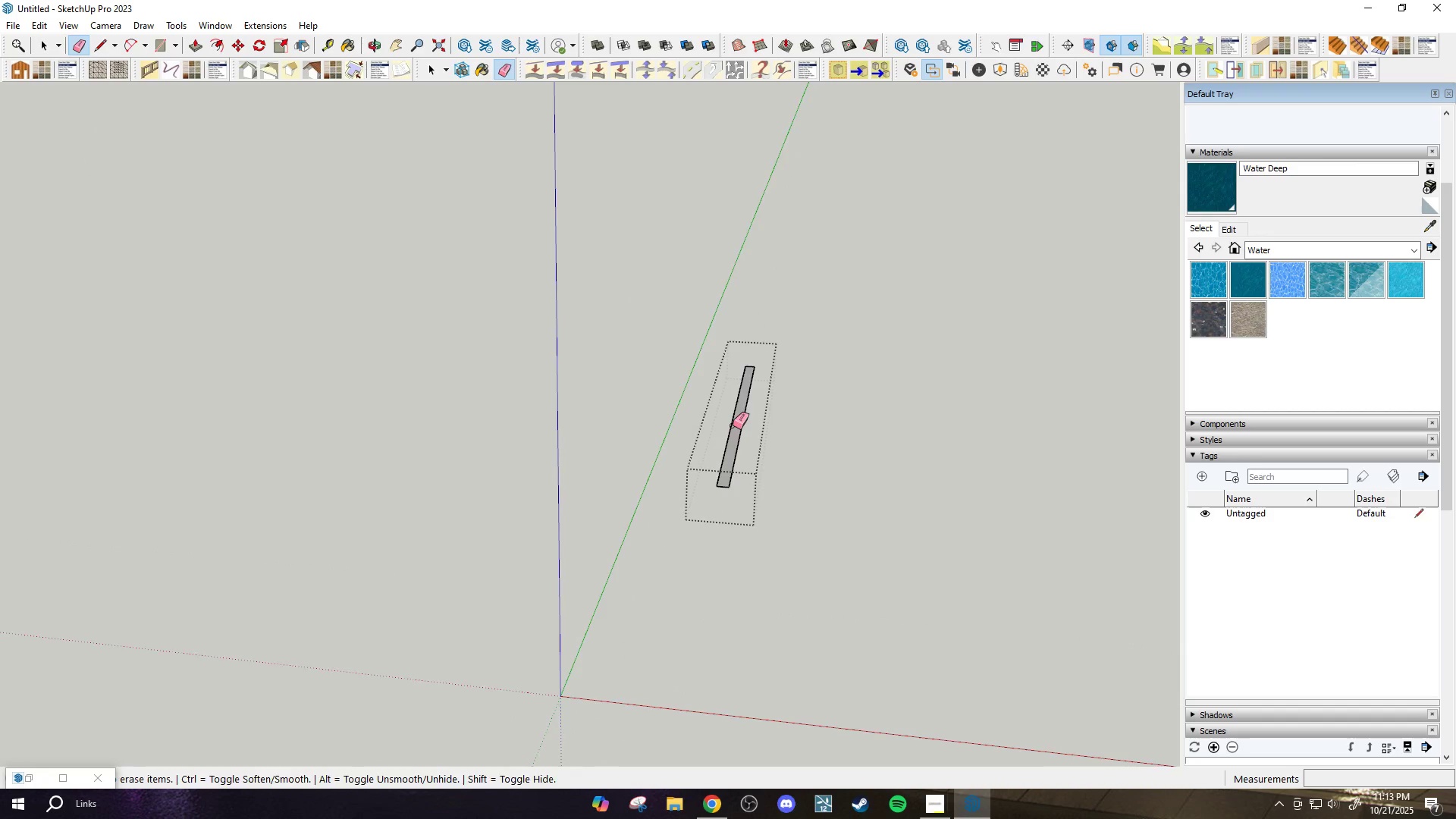 
scroll: coordinate [753, 394], scroll_direction: up, amount: 9.0
 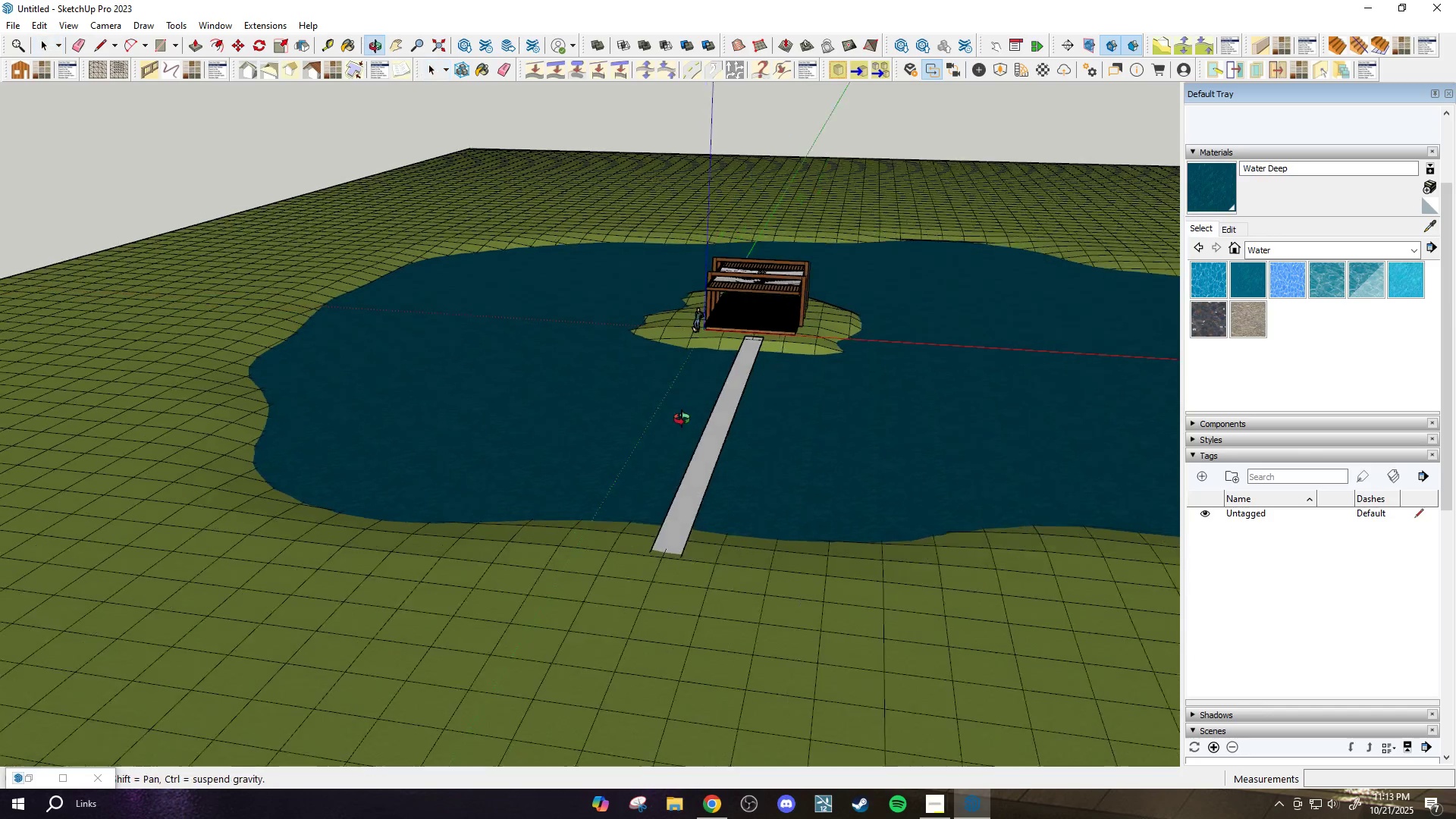 
key(Escape)
 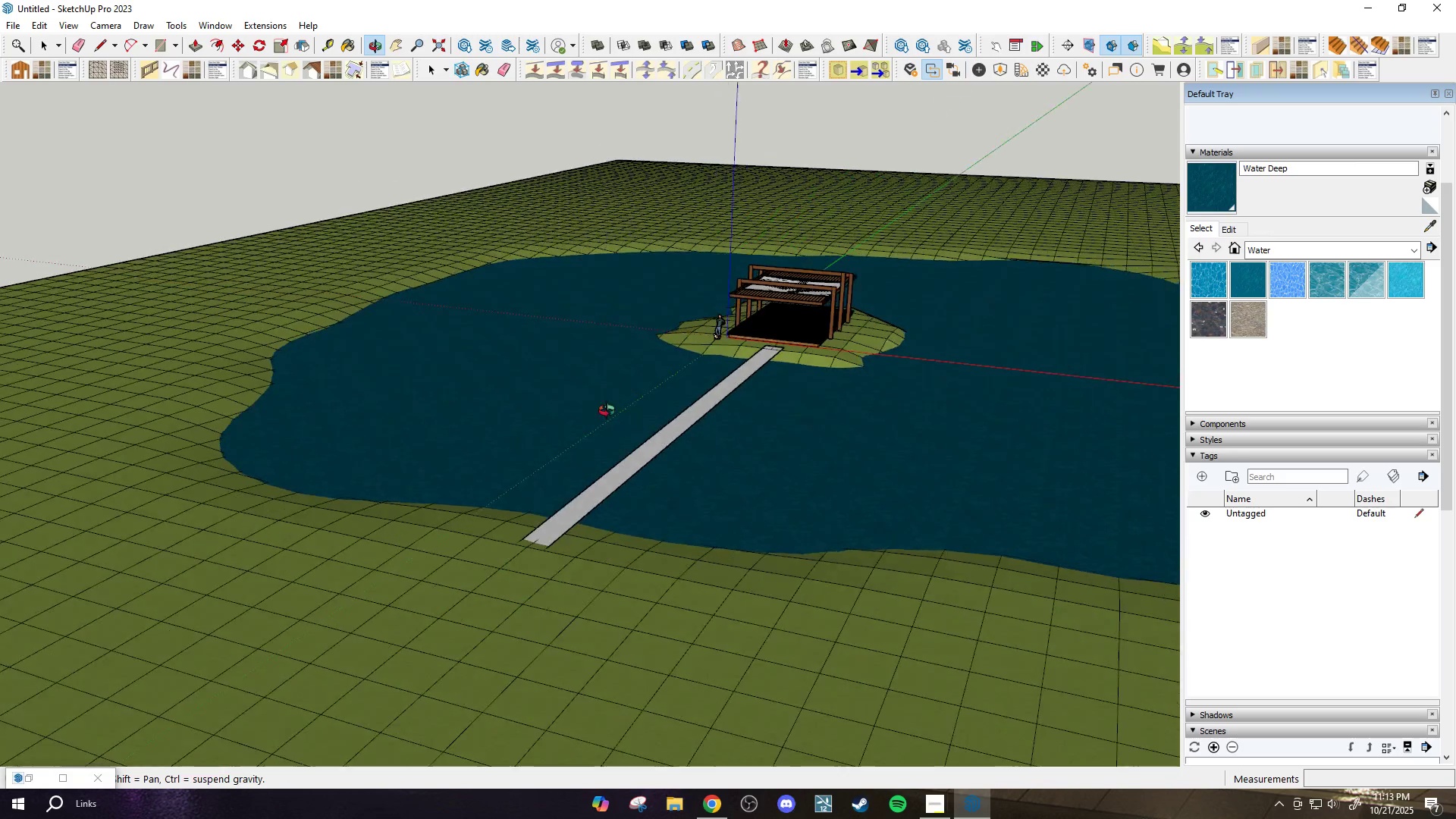 
scroll: coordinate [799, 360], scroll_direction: up, amount: 8.0
 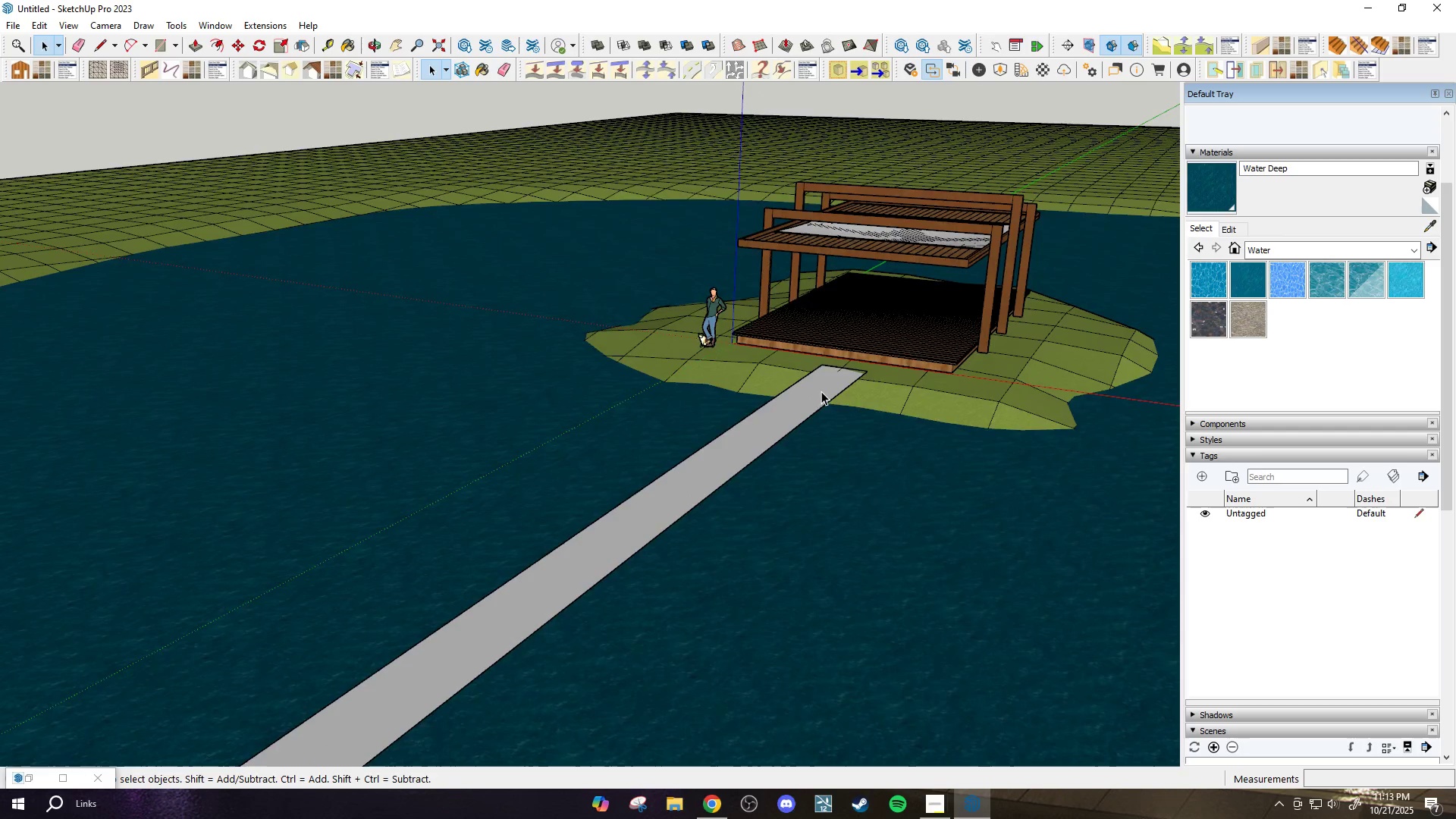 
double_click([822, 391])
 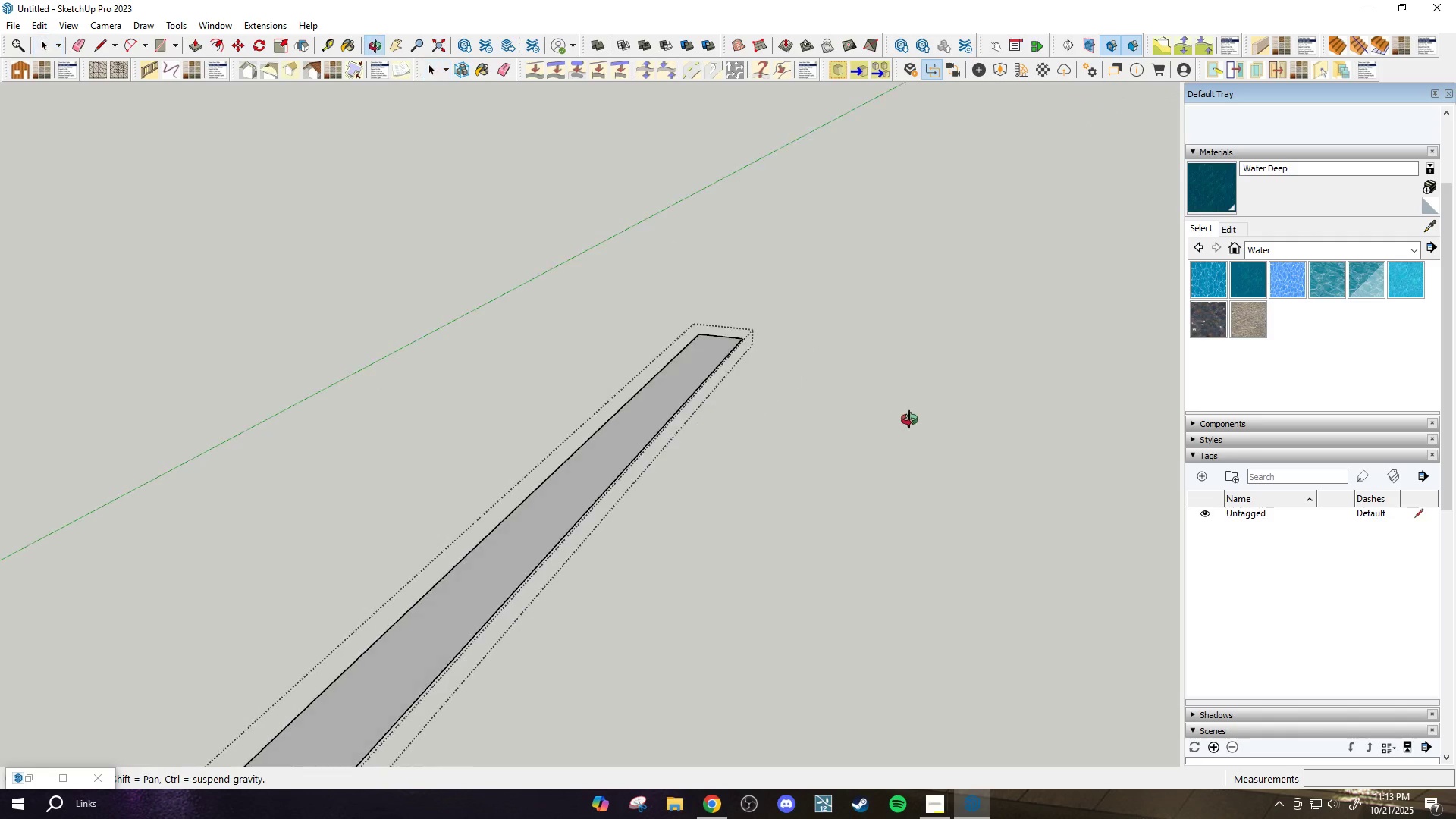 
key(Escape)
 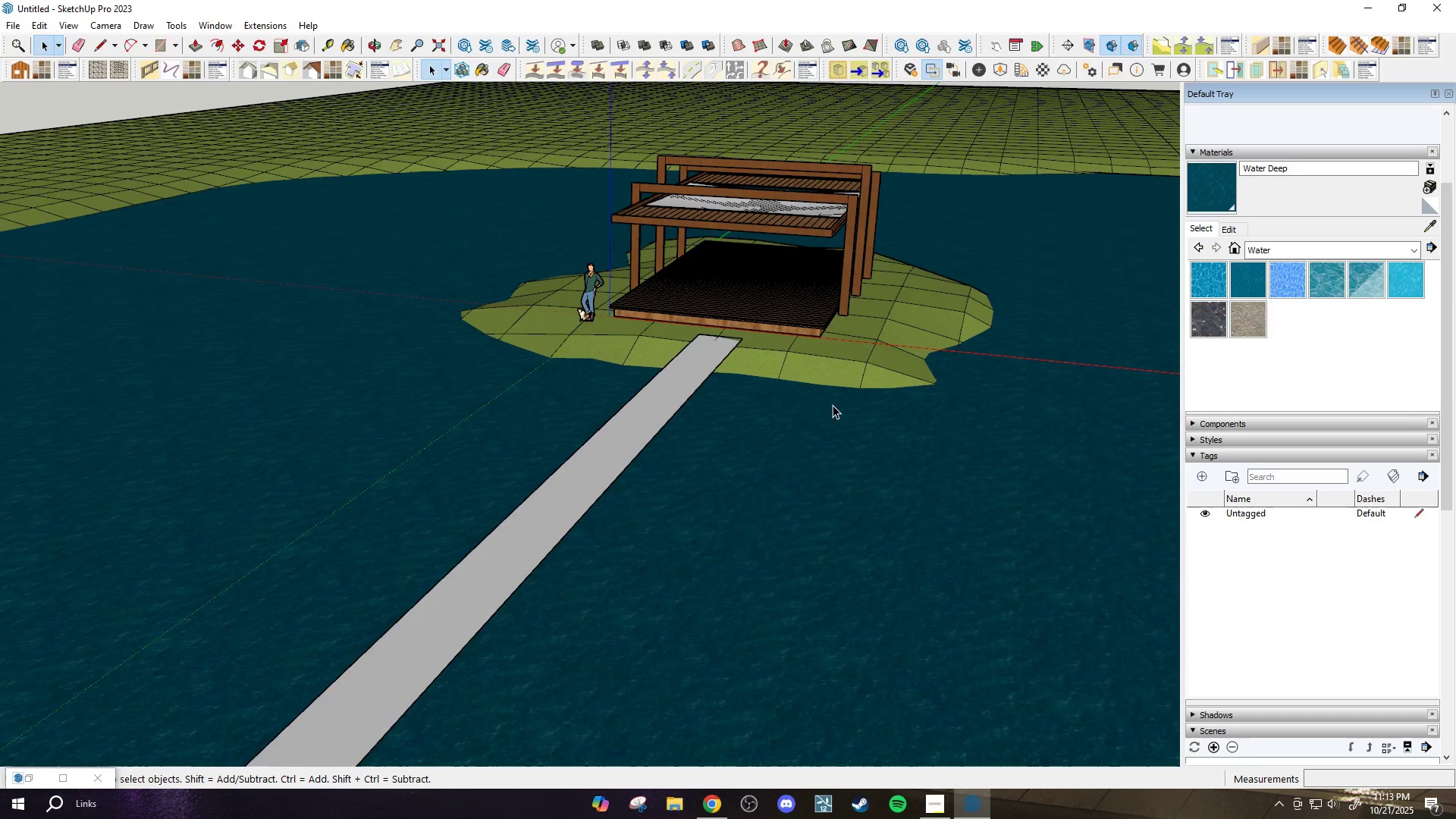 
scroll: coordinate [727, 368], scroll_direction: down, amount: 1.0
 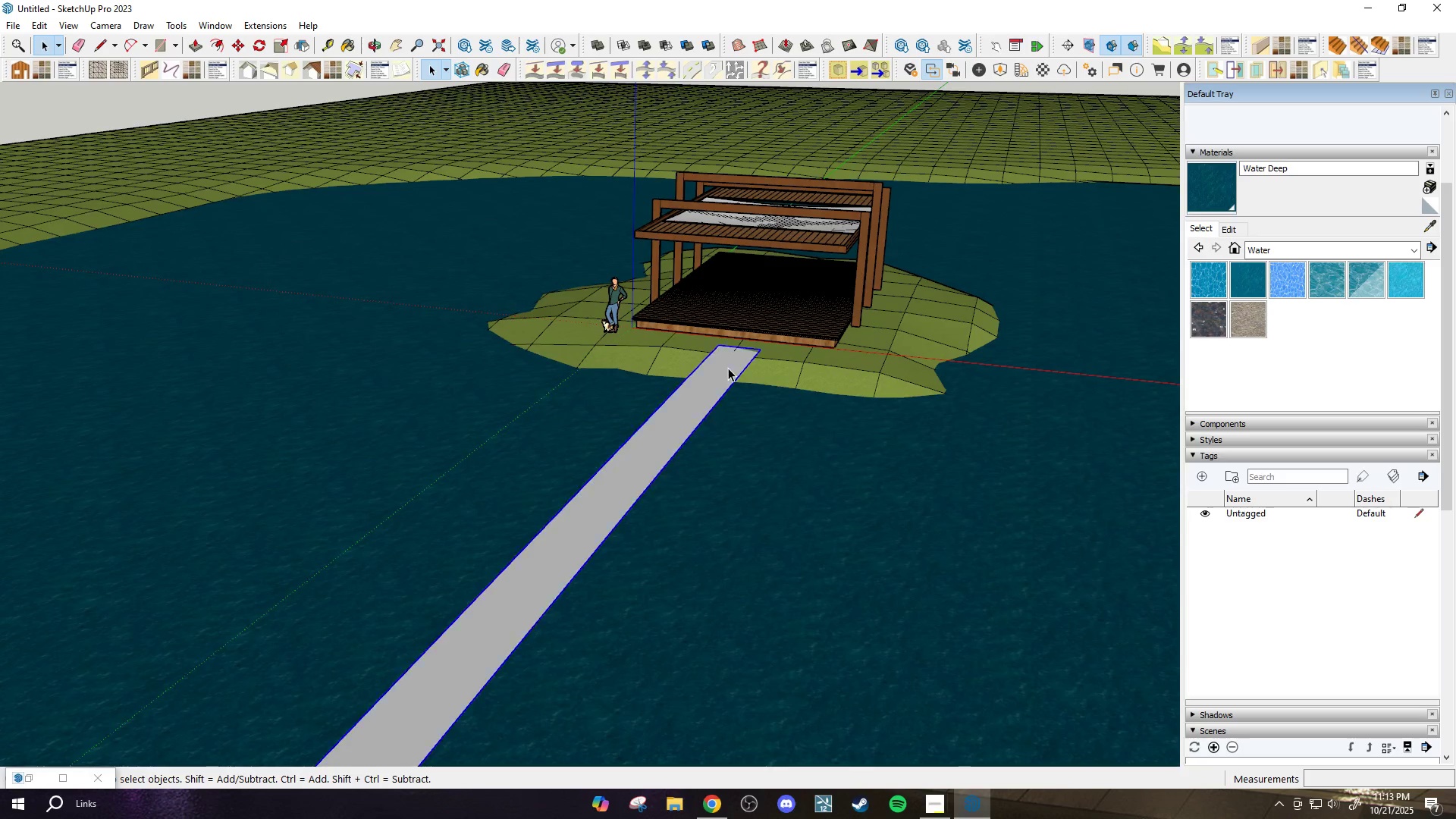 
double_click([728, 368])
 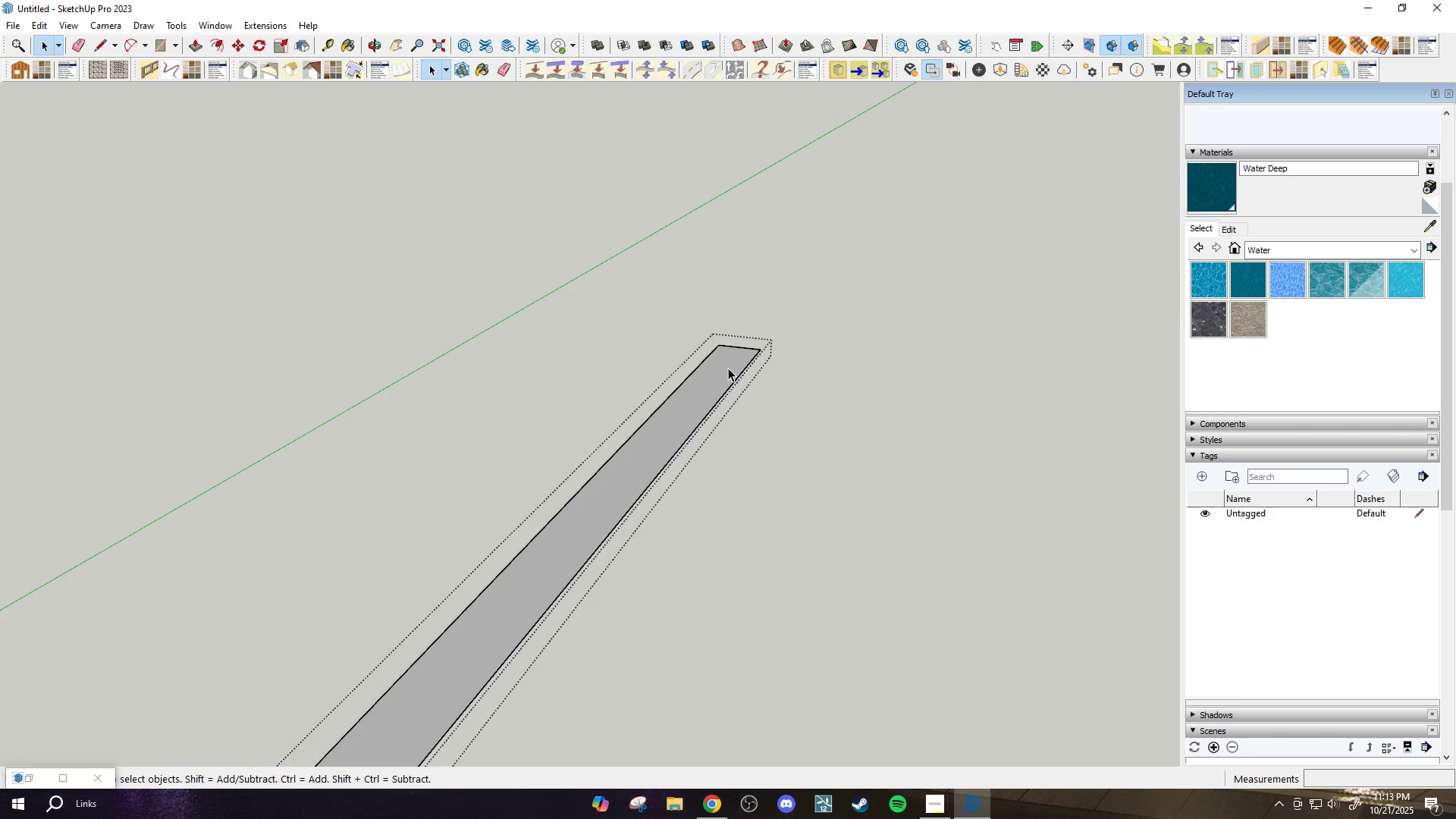 
key(Period)
 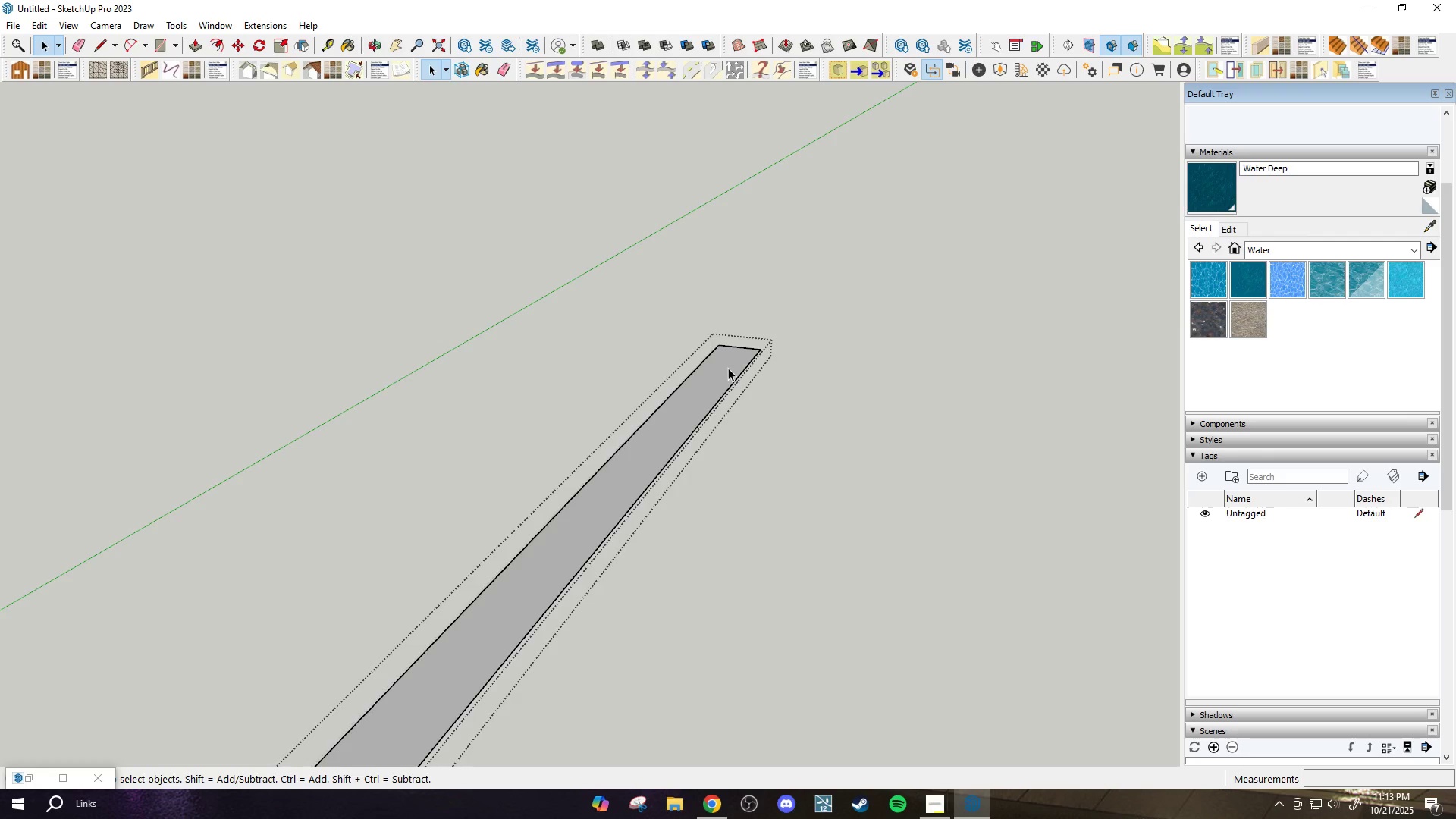 
key(Slash)
 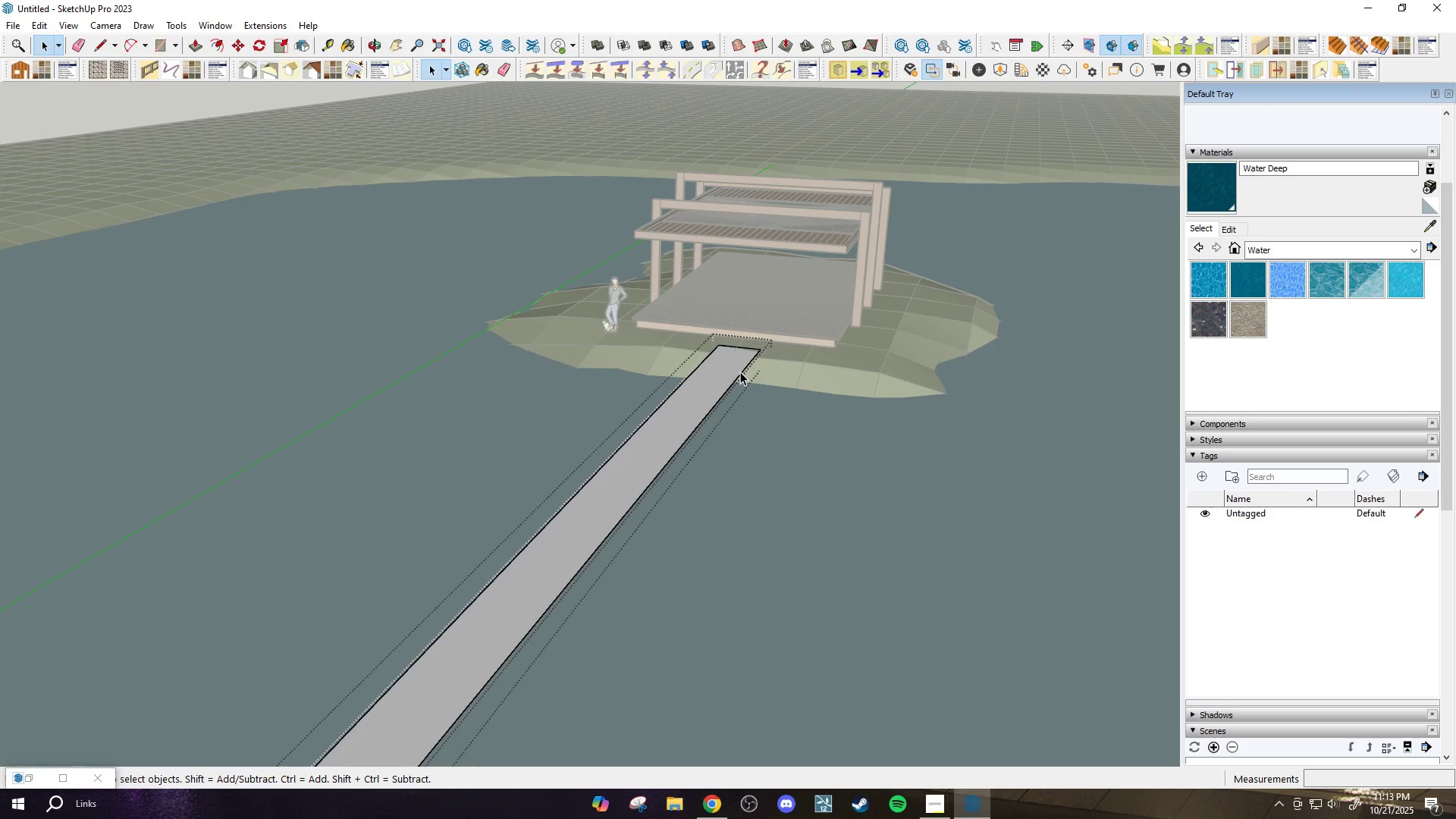 
scroll: coordinate [750, 263], scroll_direction: up, amount: 10.0
 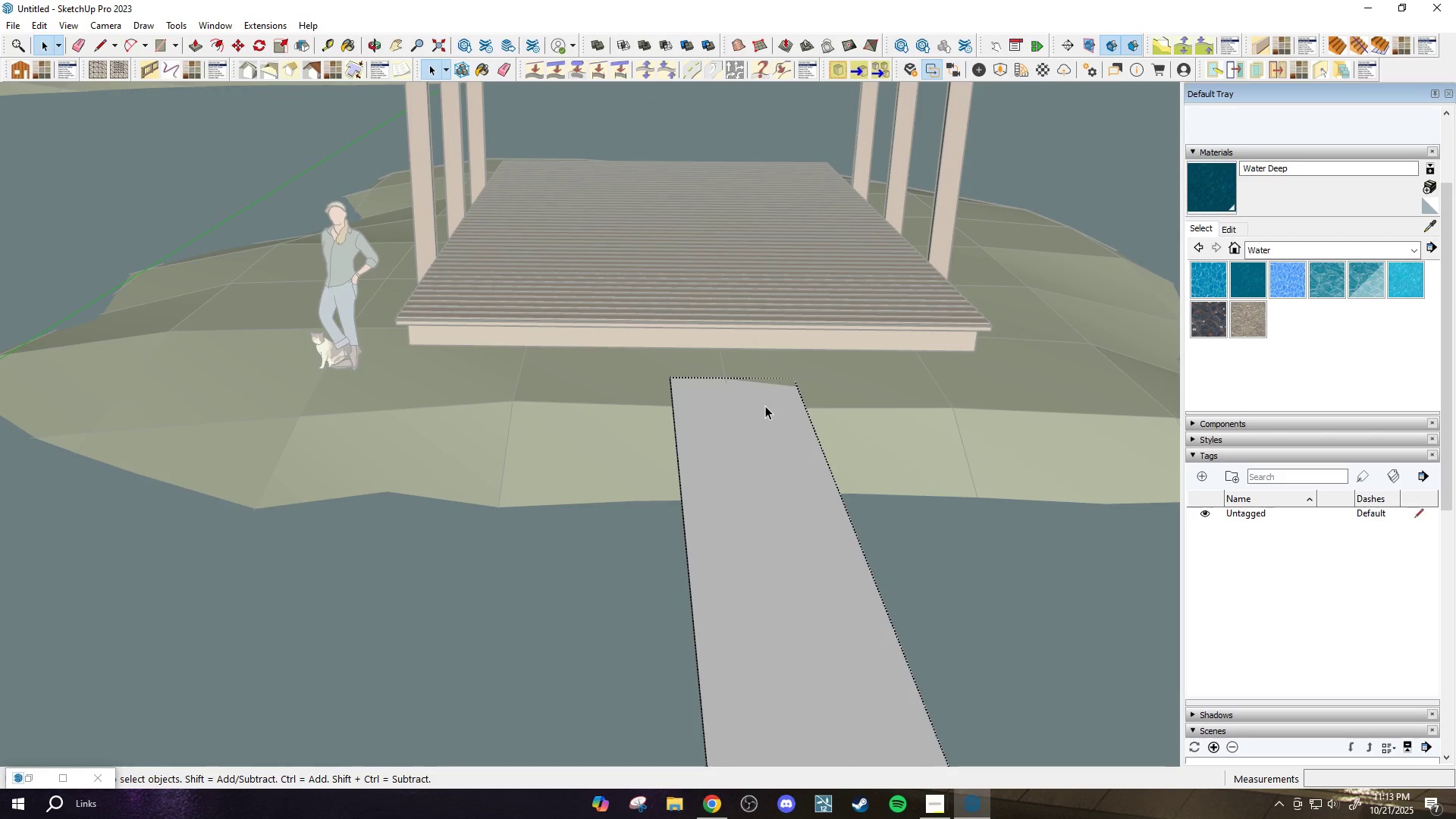 
key(Escape)
 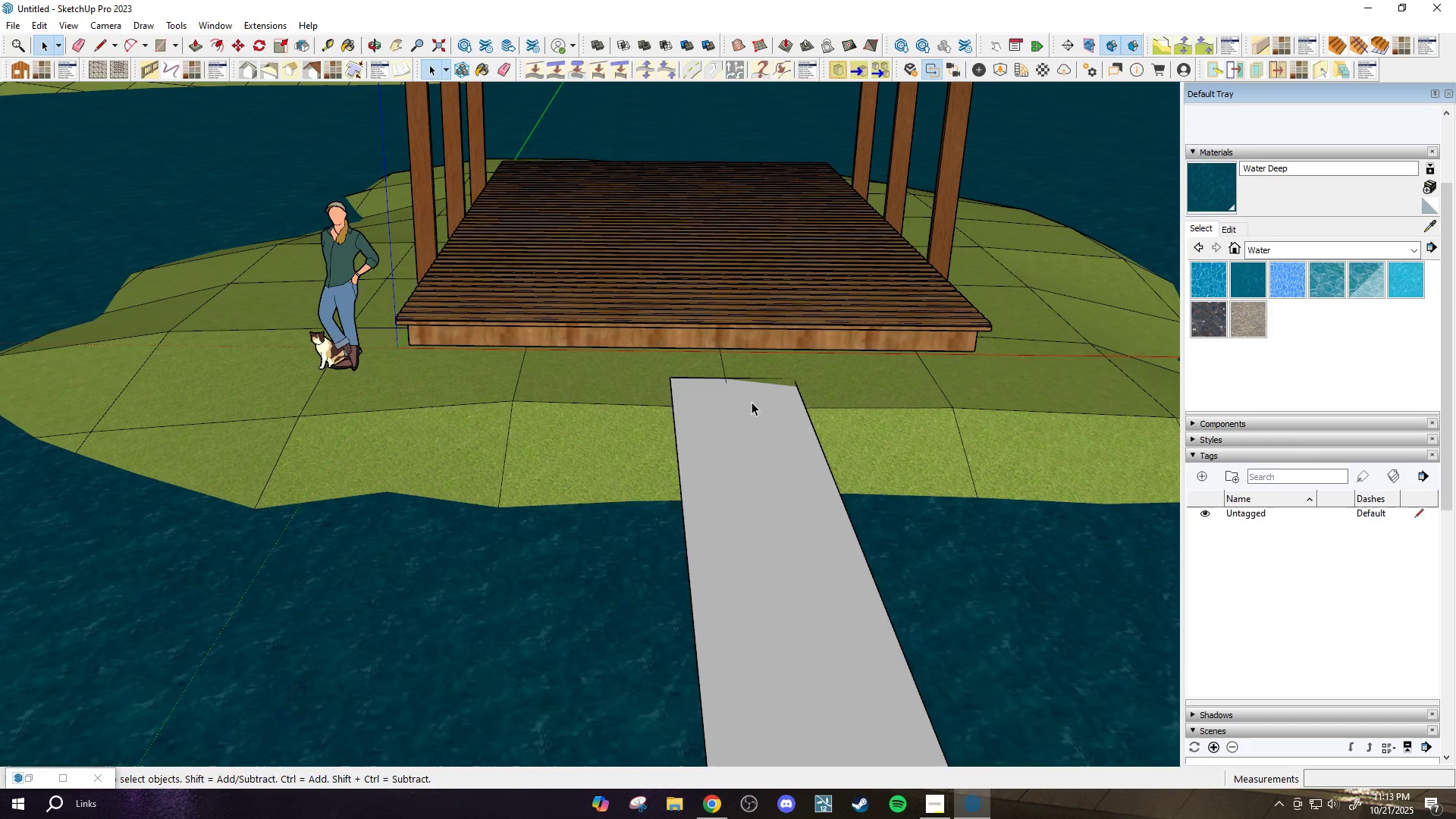 
left_click([750, 401])
 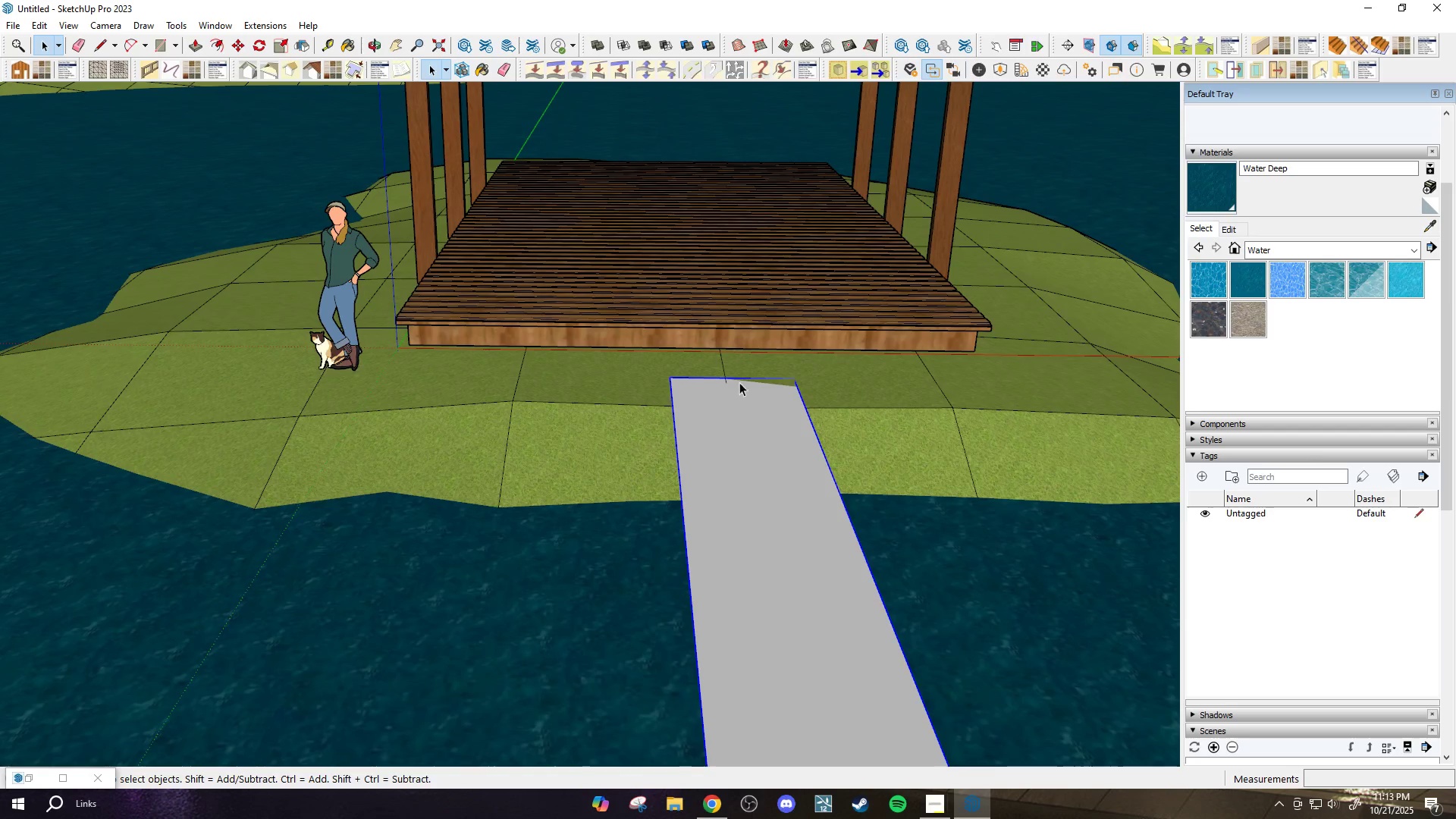 
scroll: coordinate [733, 372], scroll_direction: up, amount: 3.0
 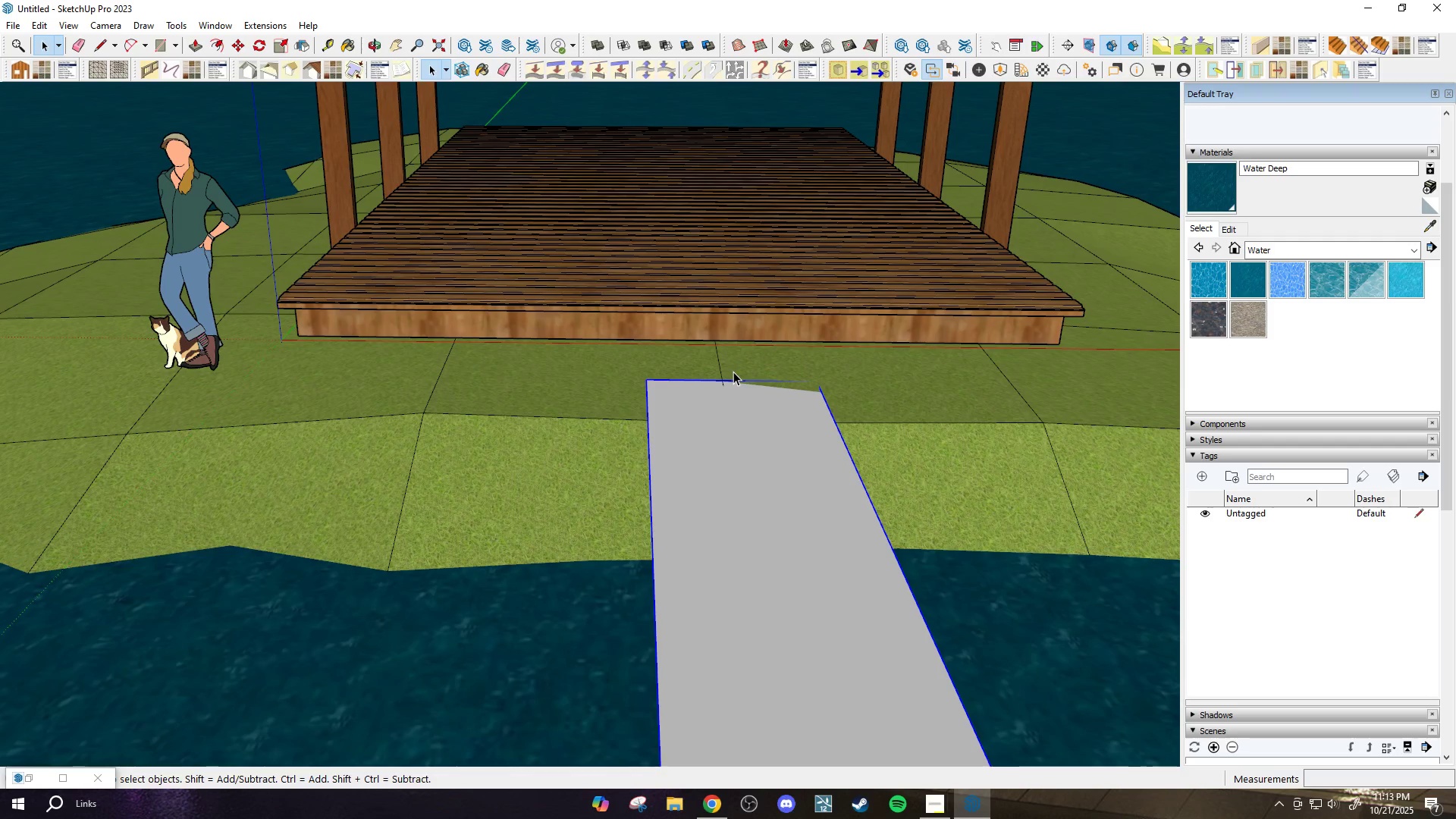 
key(M)
 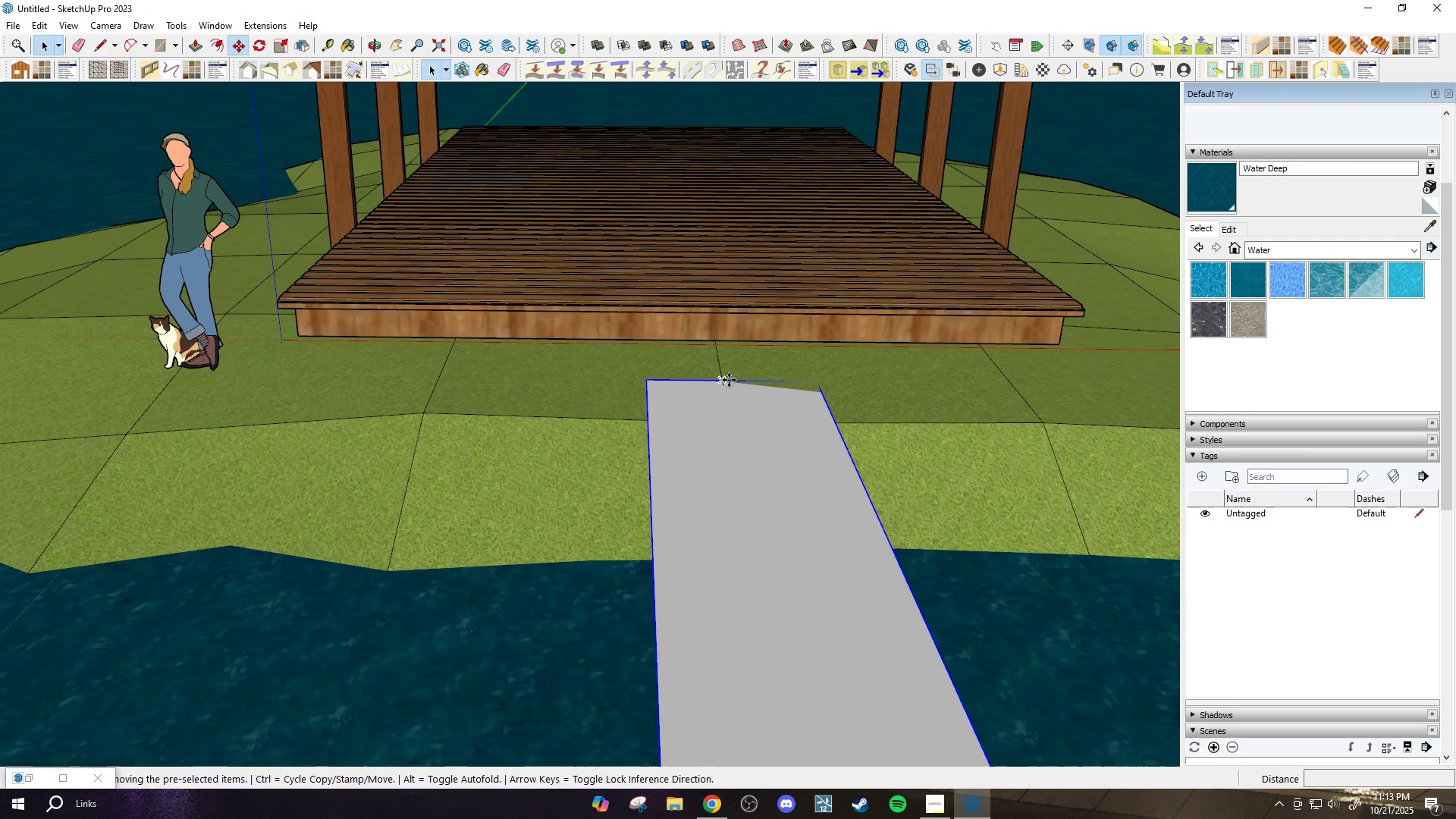 
mouse_move([734, 367])
 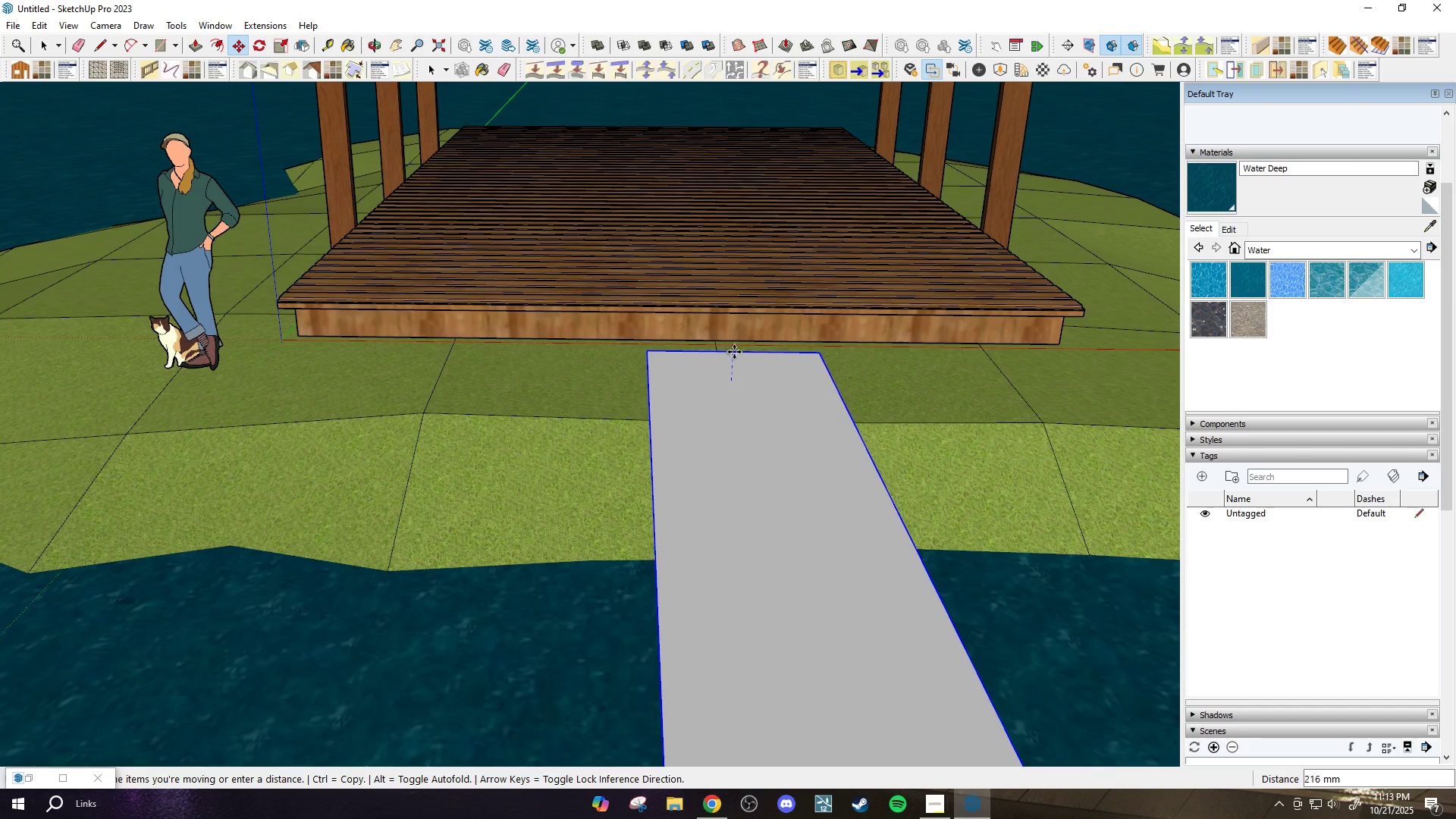 
left_click([734, 352])
 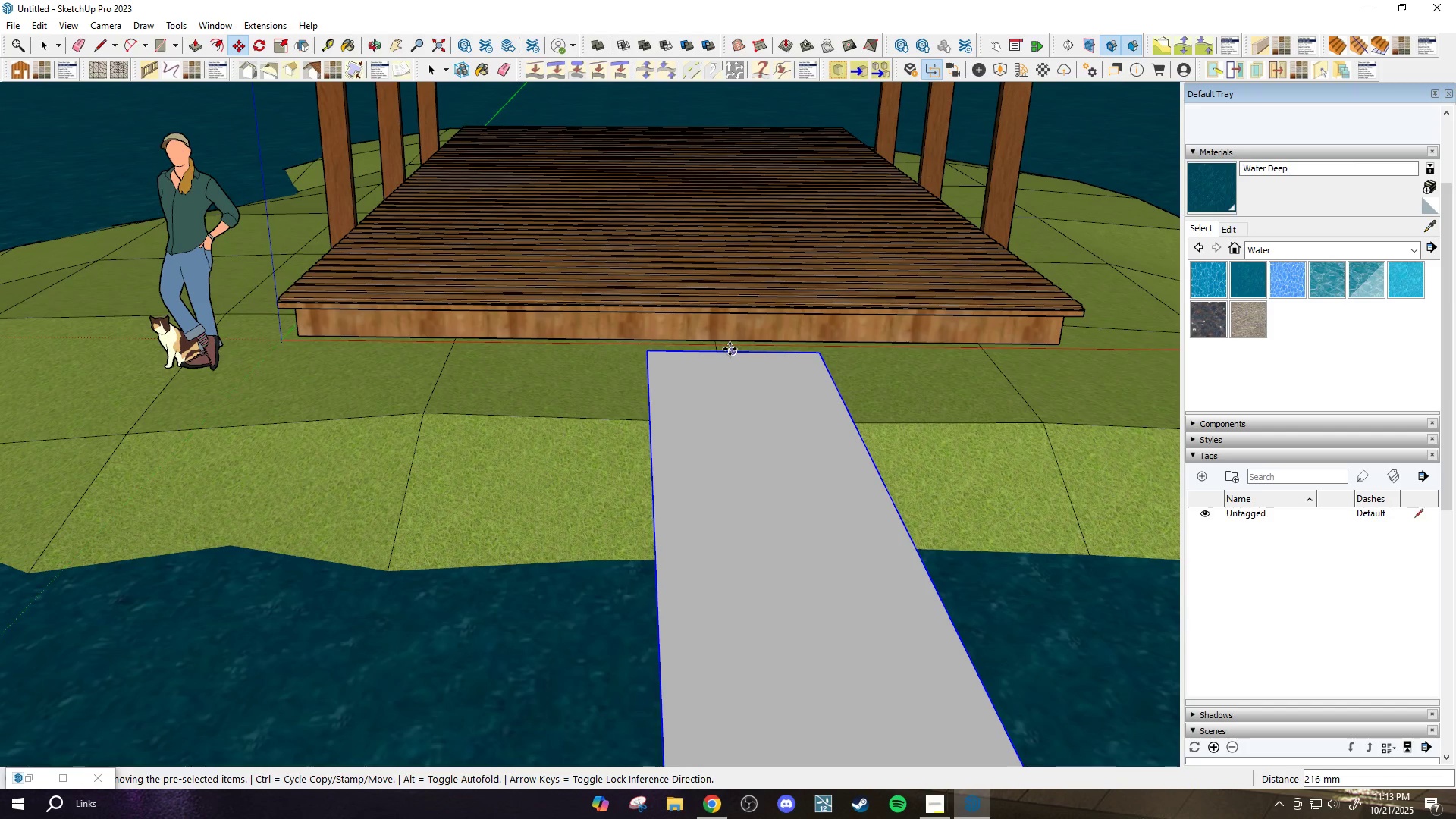 
left_click([730, 349])
 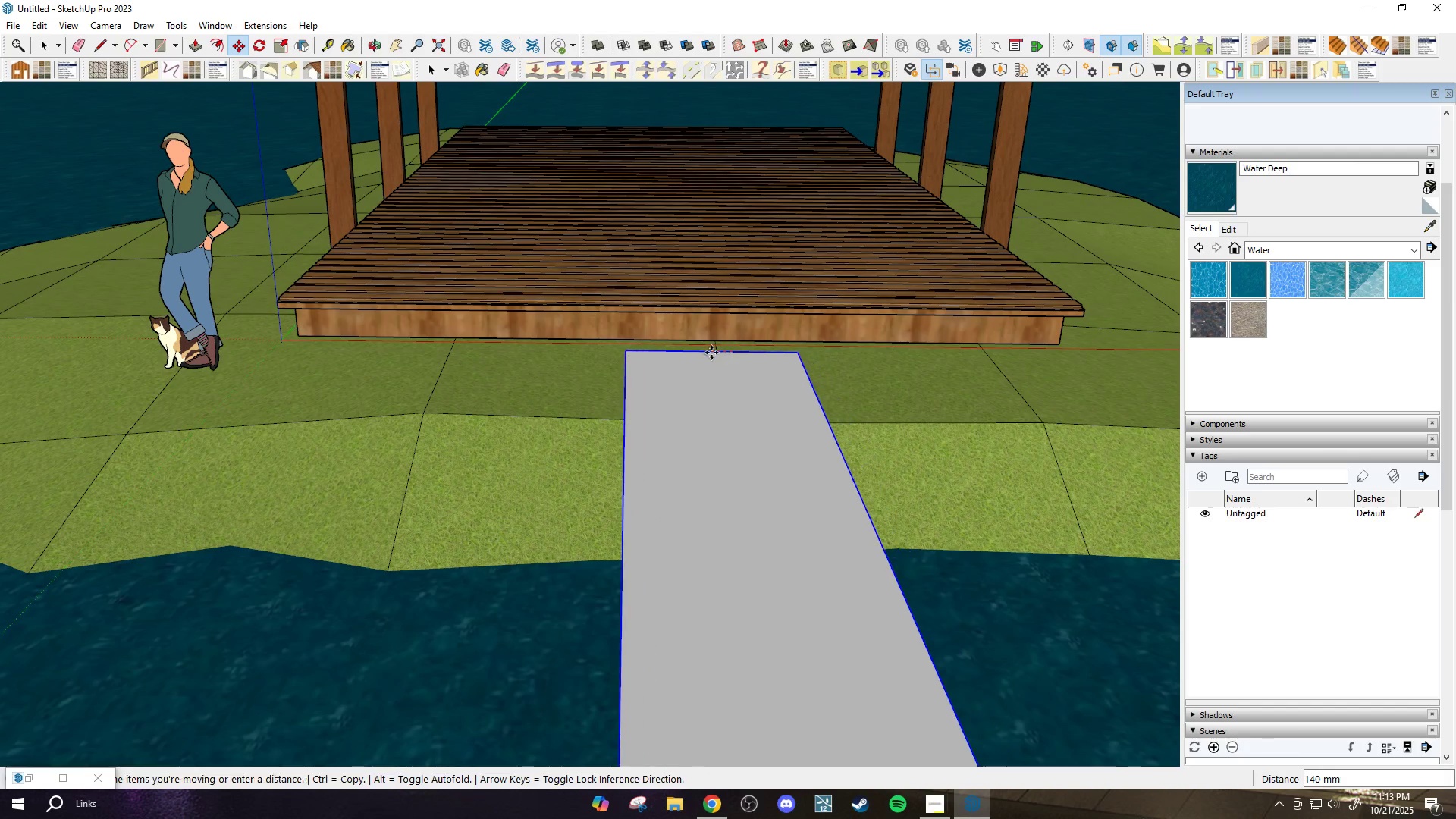 
hold_key(key=ShiftLeft, duration=1.5)
 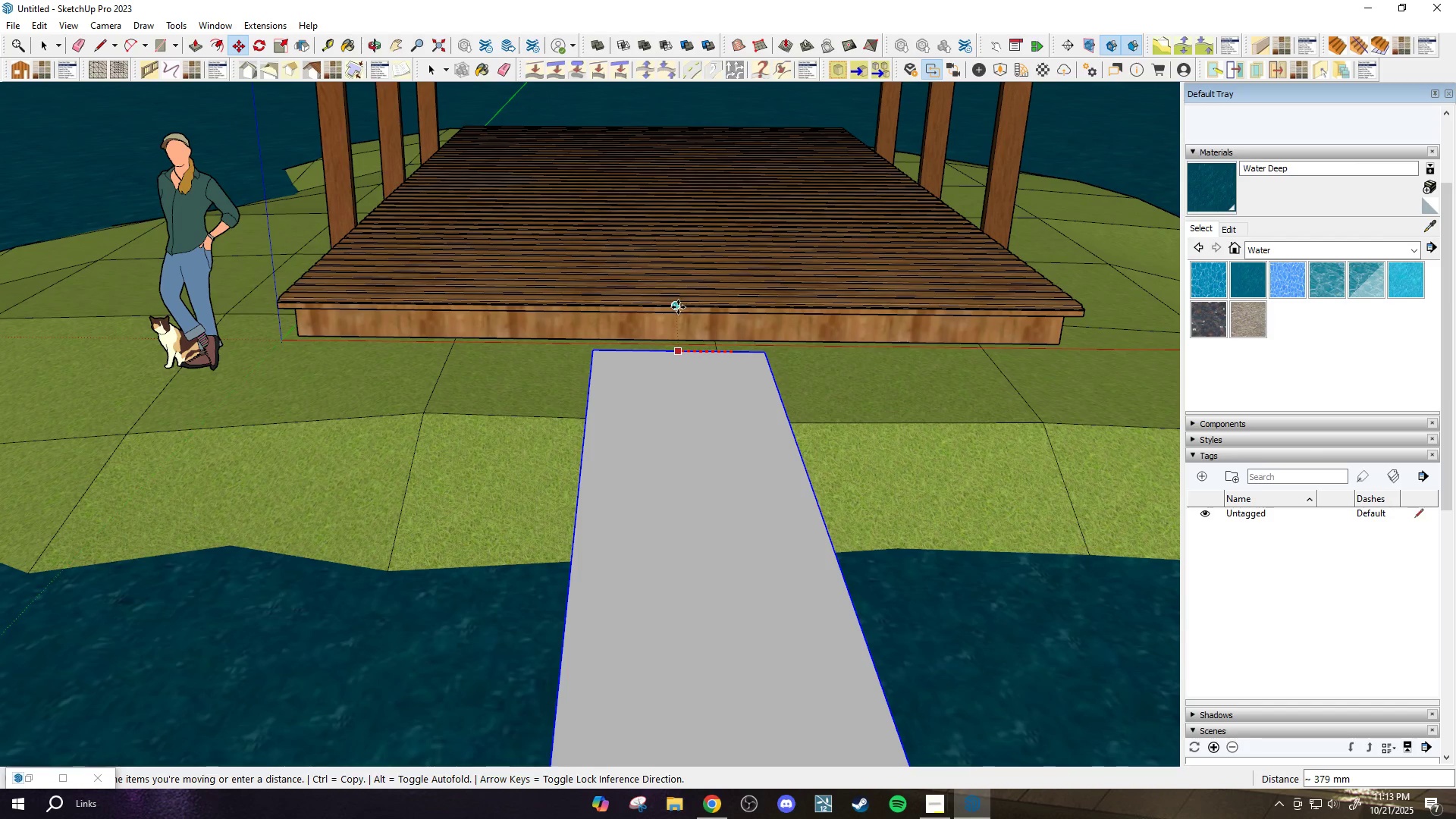 
hold_key(key=ShiftLeft, duration=0.89)
left_click([678, 307])
 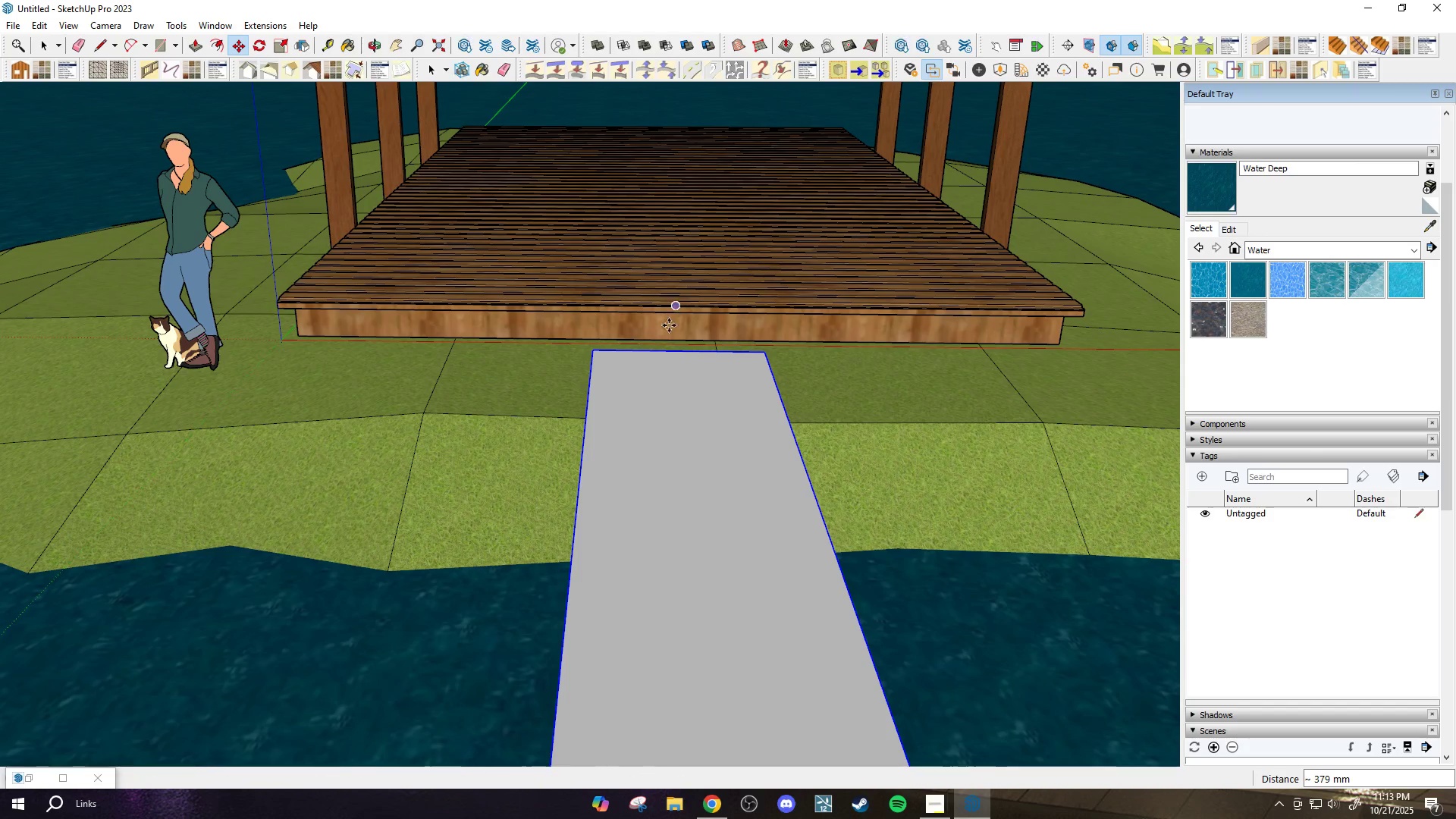 
scroll: coordinate [717, 427], scroll_direction: down, amount: 5.0
 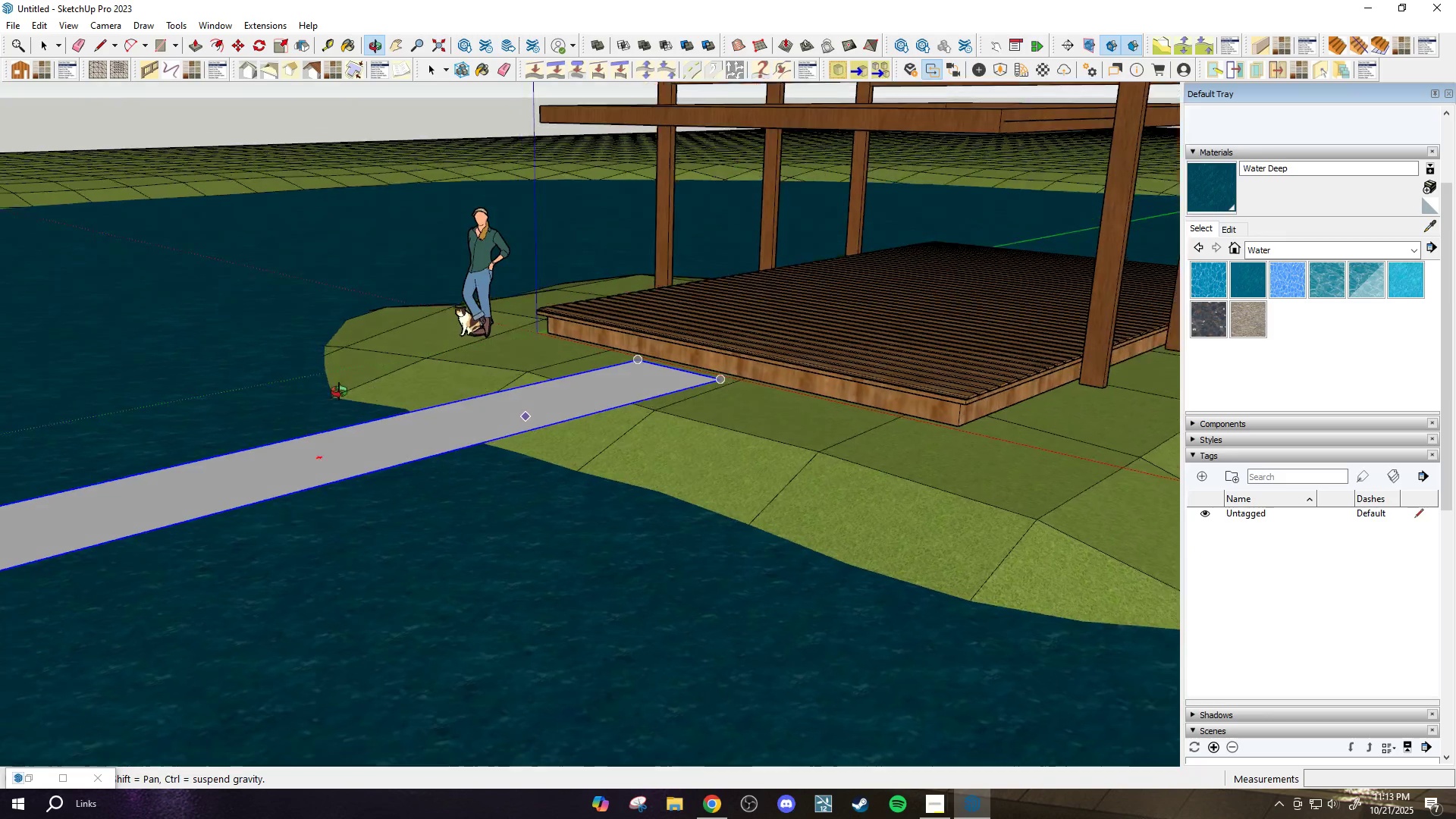 
scroll: coordinate [607, 389], scroll_direction: up, amount: 5.0
 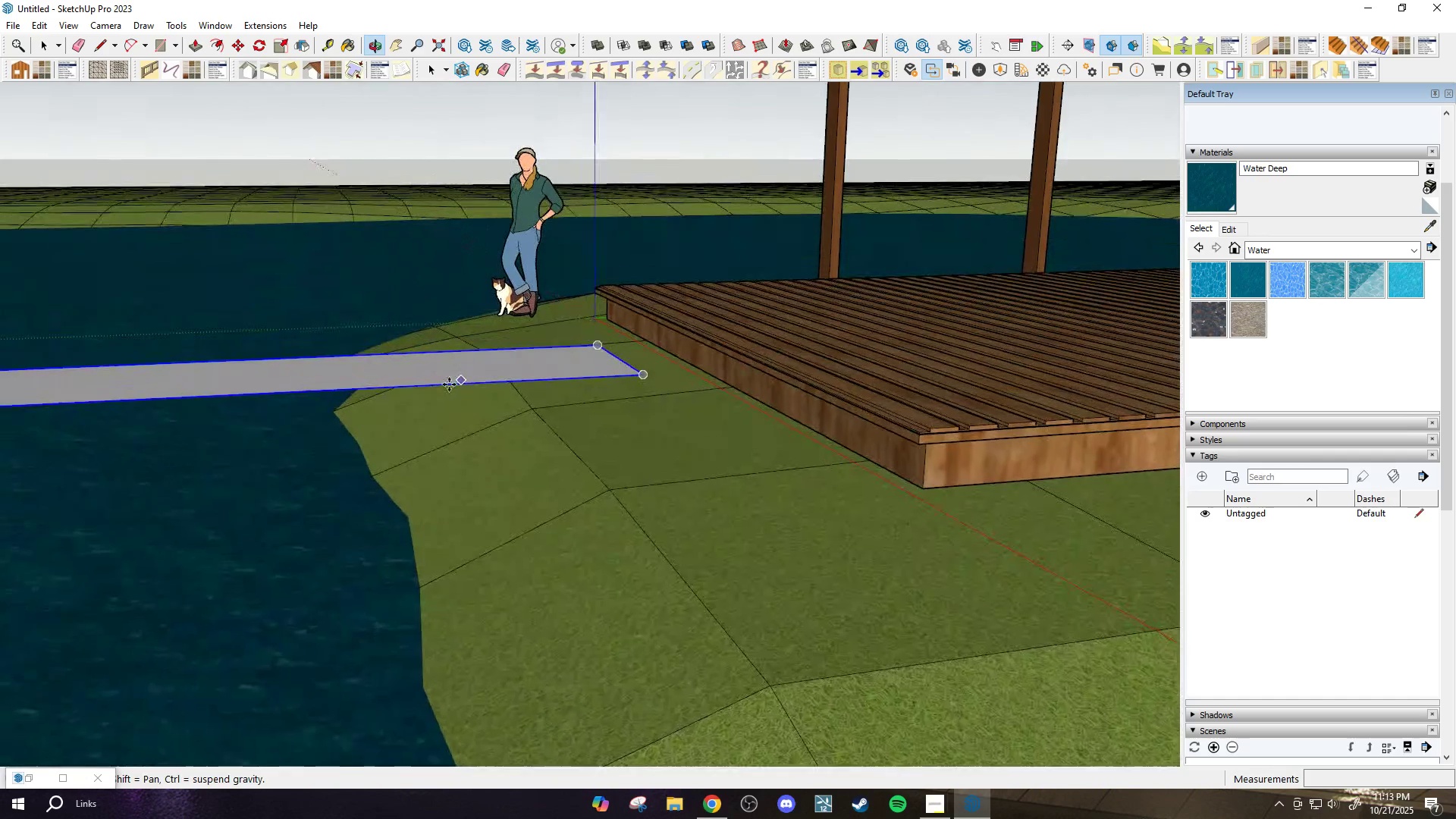 
key(M)
 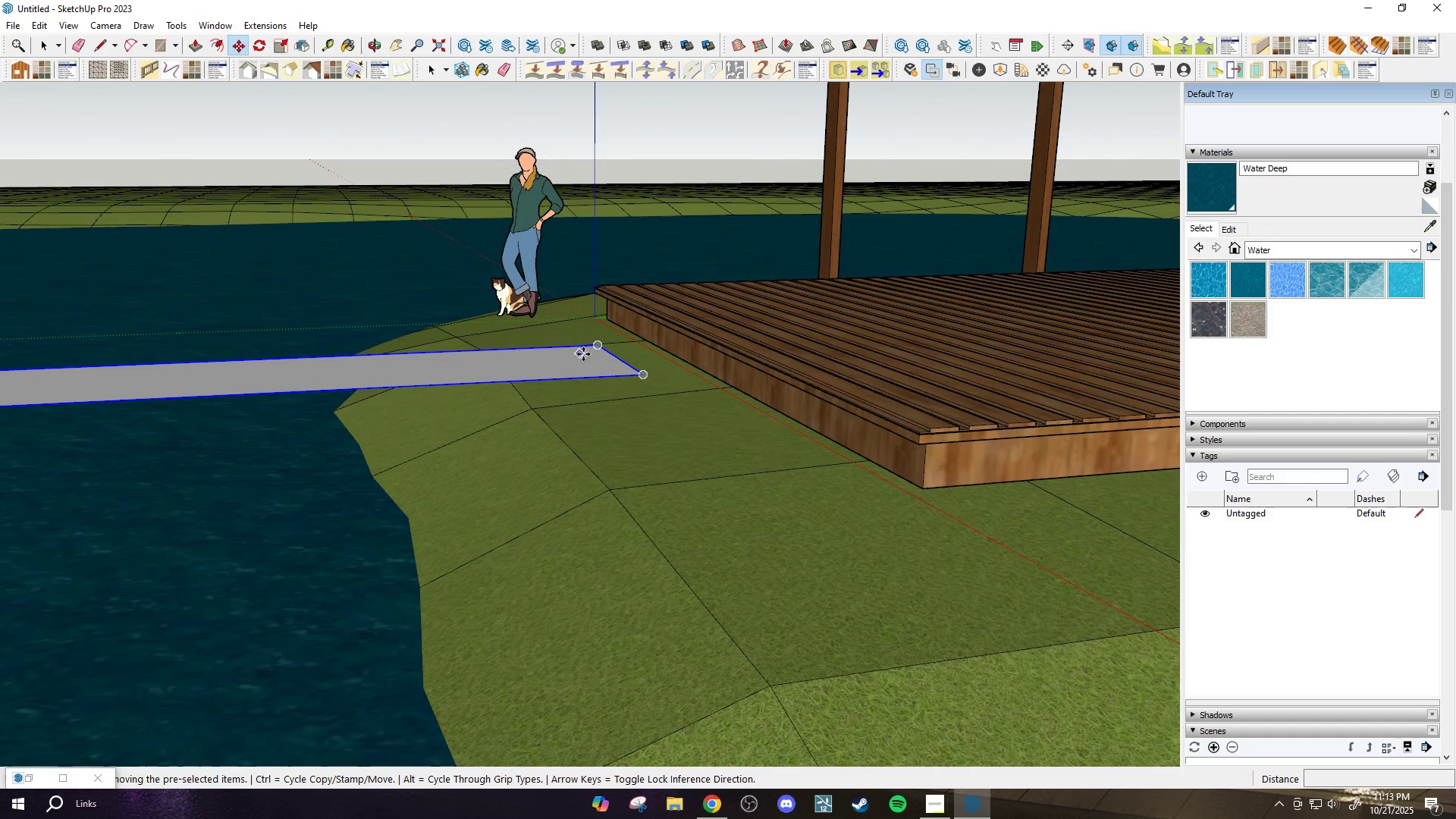 
left_click([583, 353])
 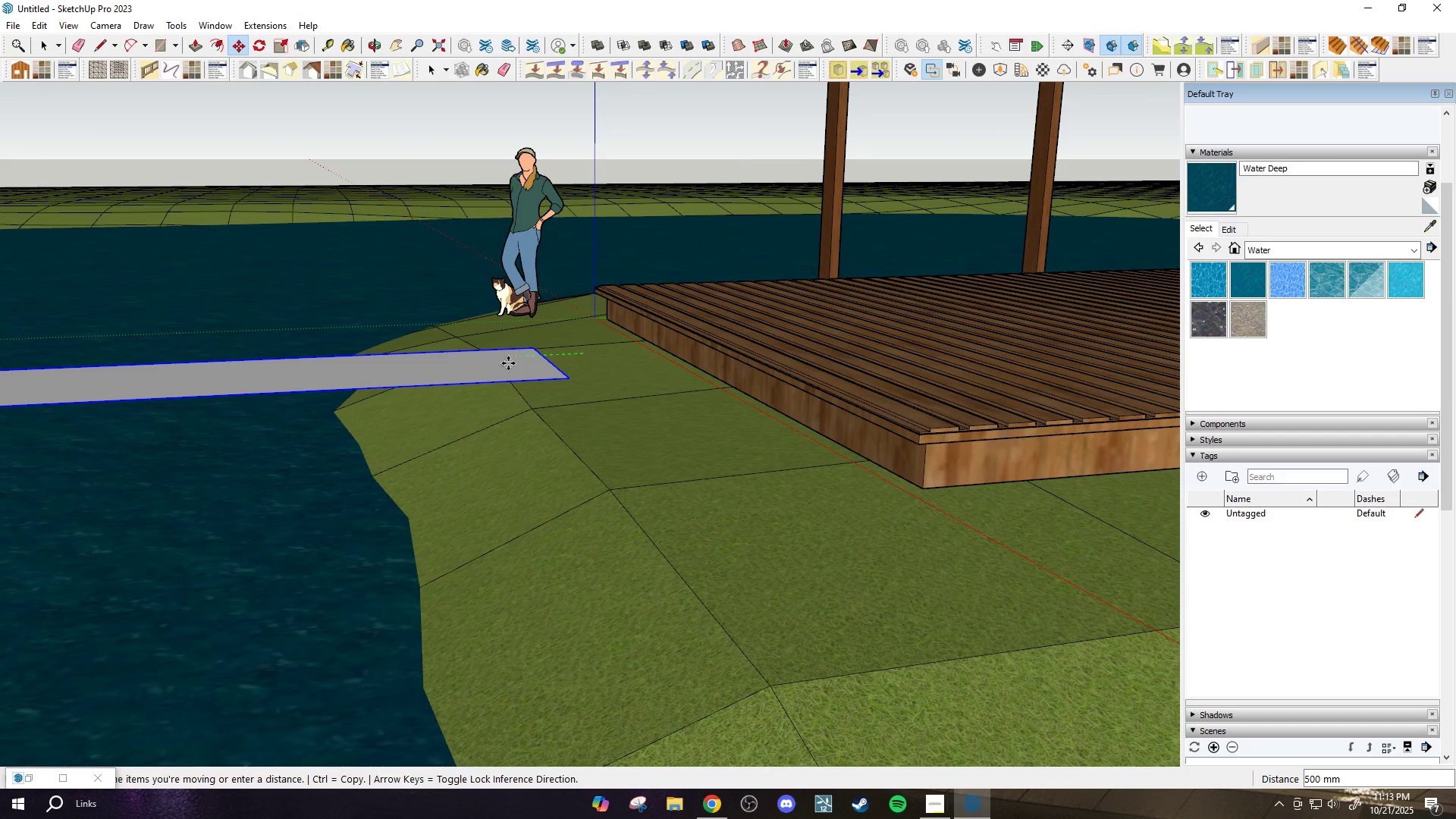 
left_click([501, 363])
 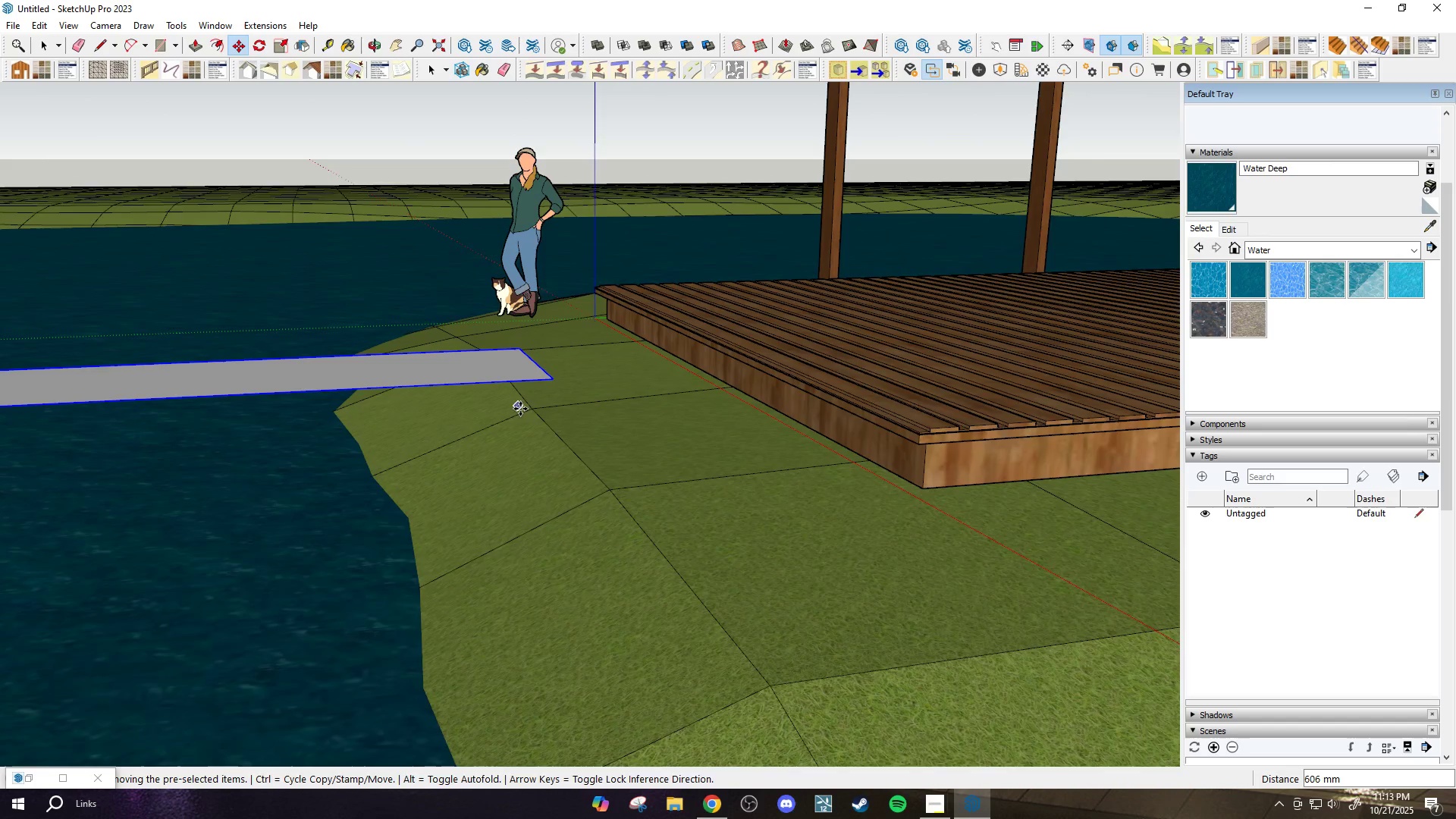 
scroll: coordinate [525, 399], scroll_direction: up, amount: 3.0
 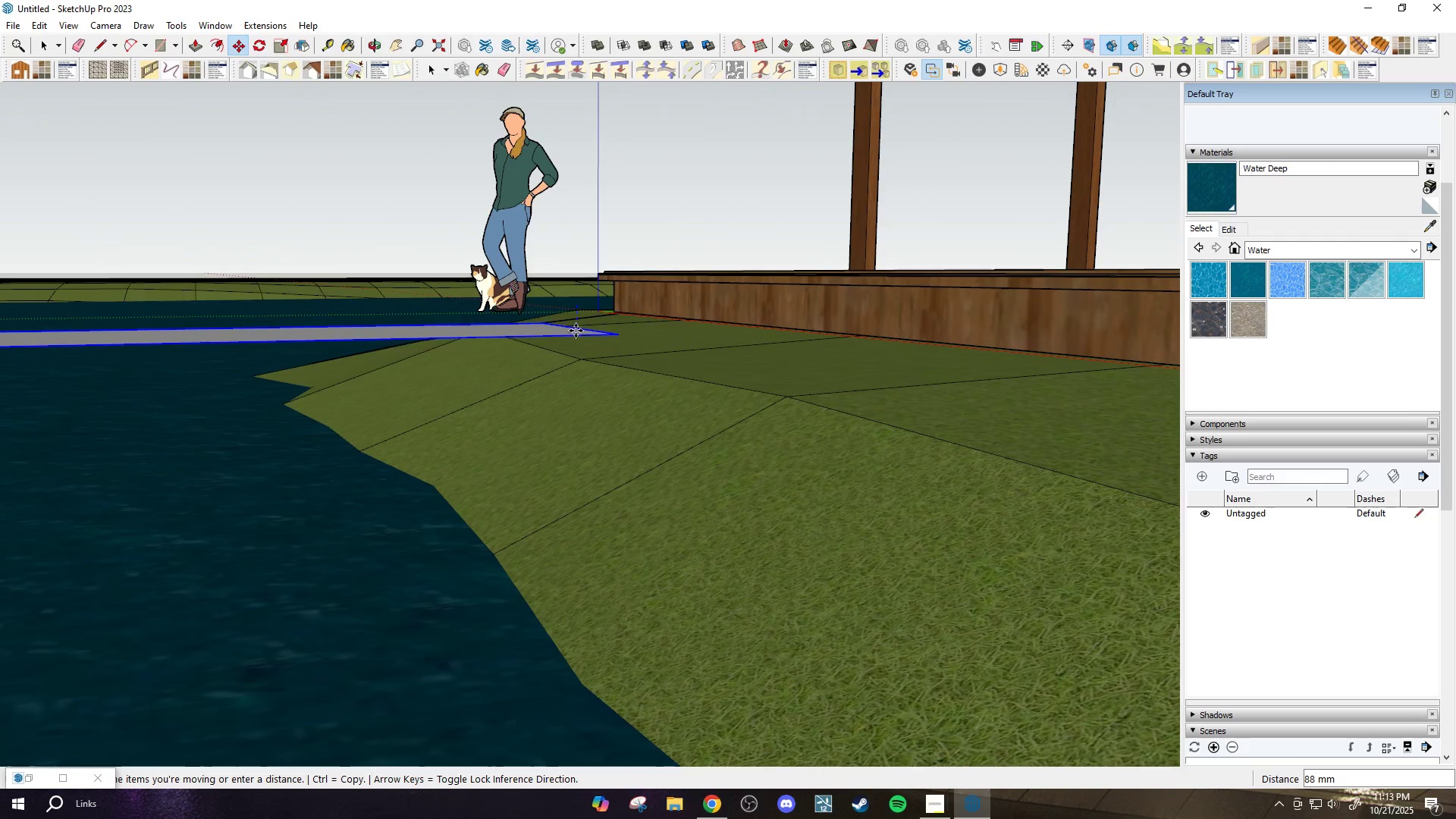 
left_click([576, 342])
 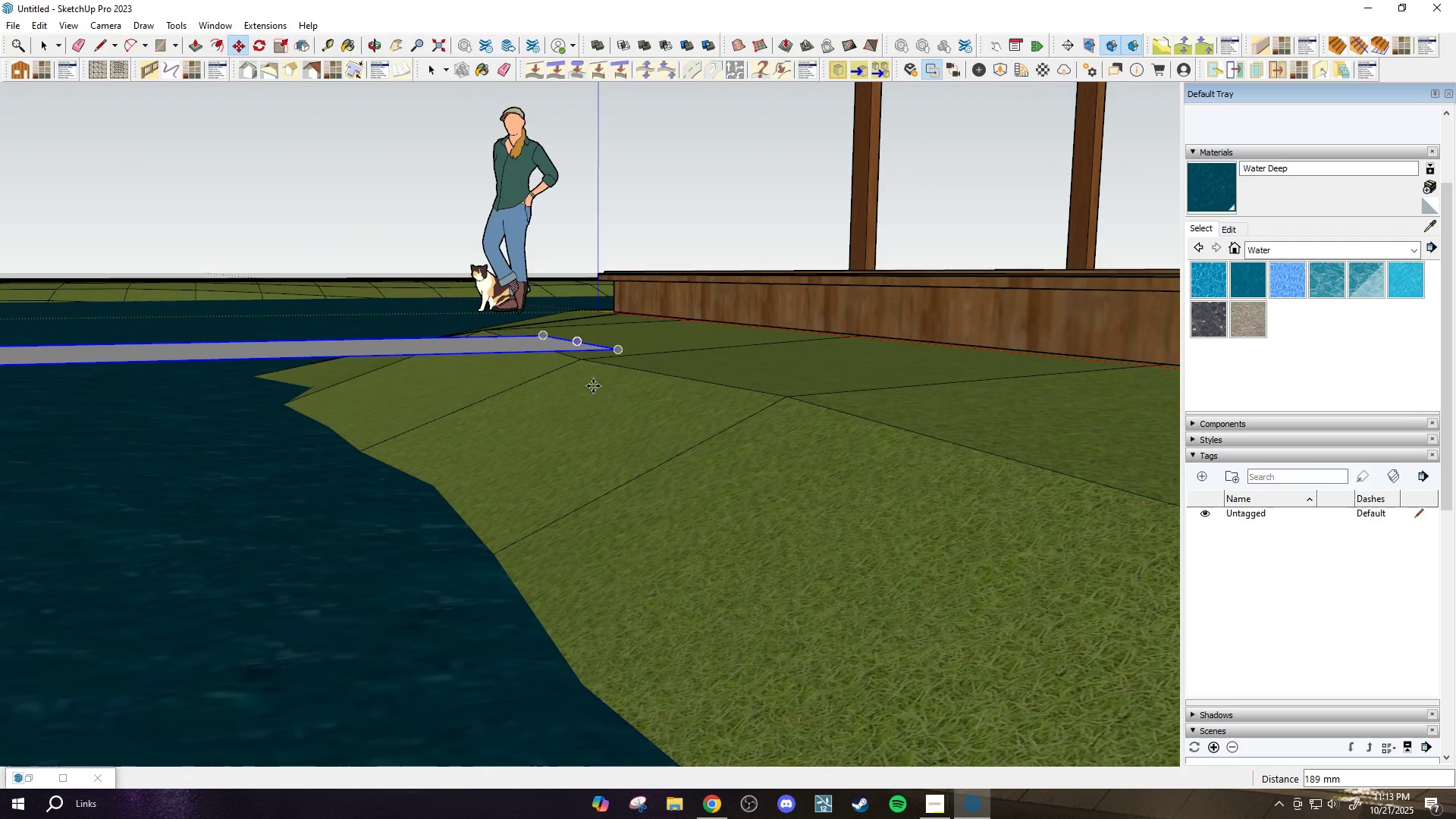 
scroll: coordinate [511, 547], scroll_direction: down, amount: 20.0
 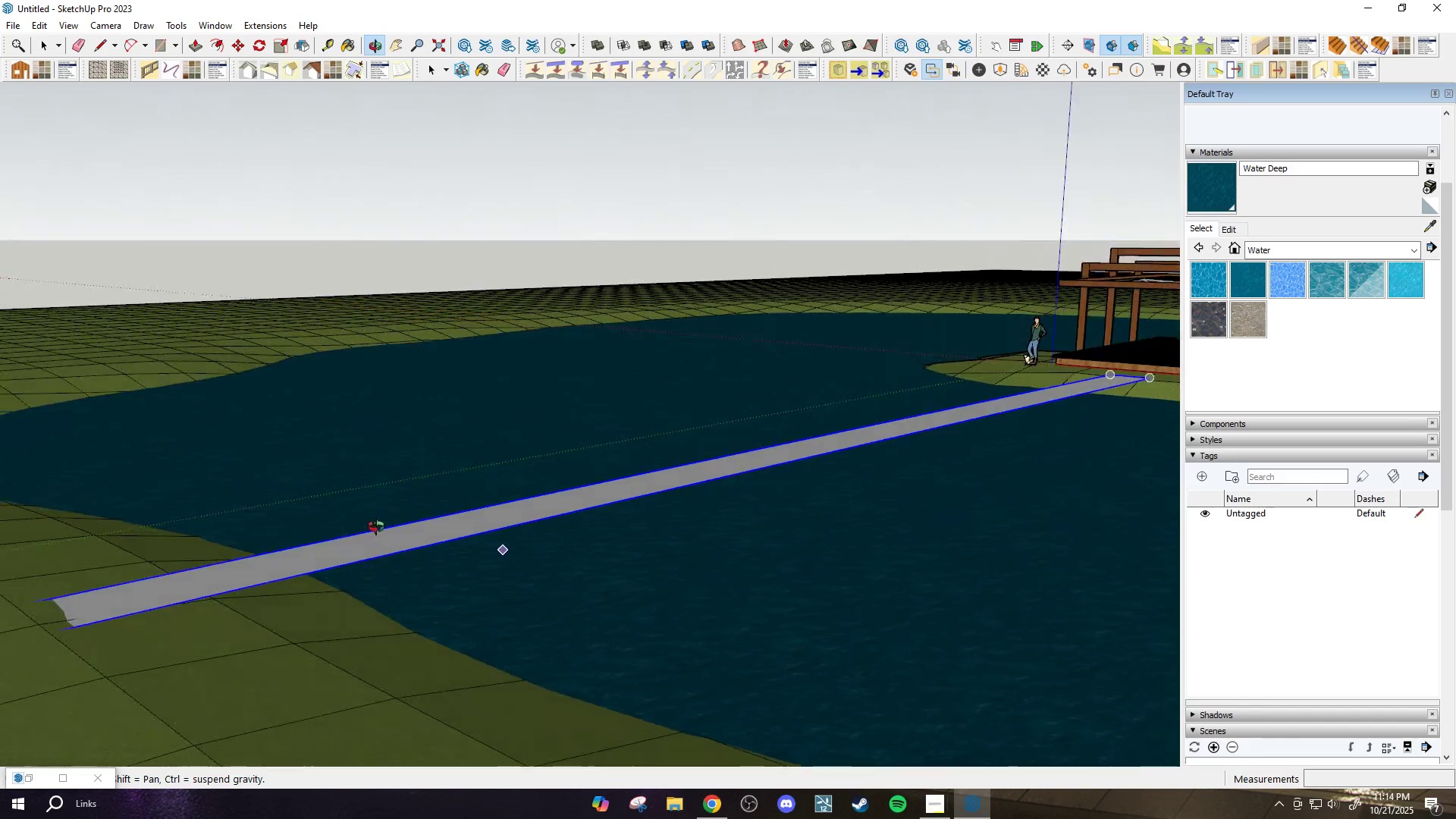 
scroll: coordinate [871, 325], scroll_direction: up, amount: 5.0
 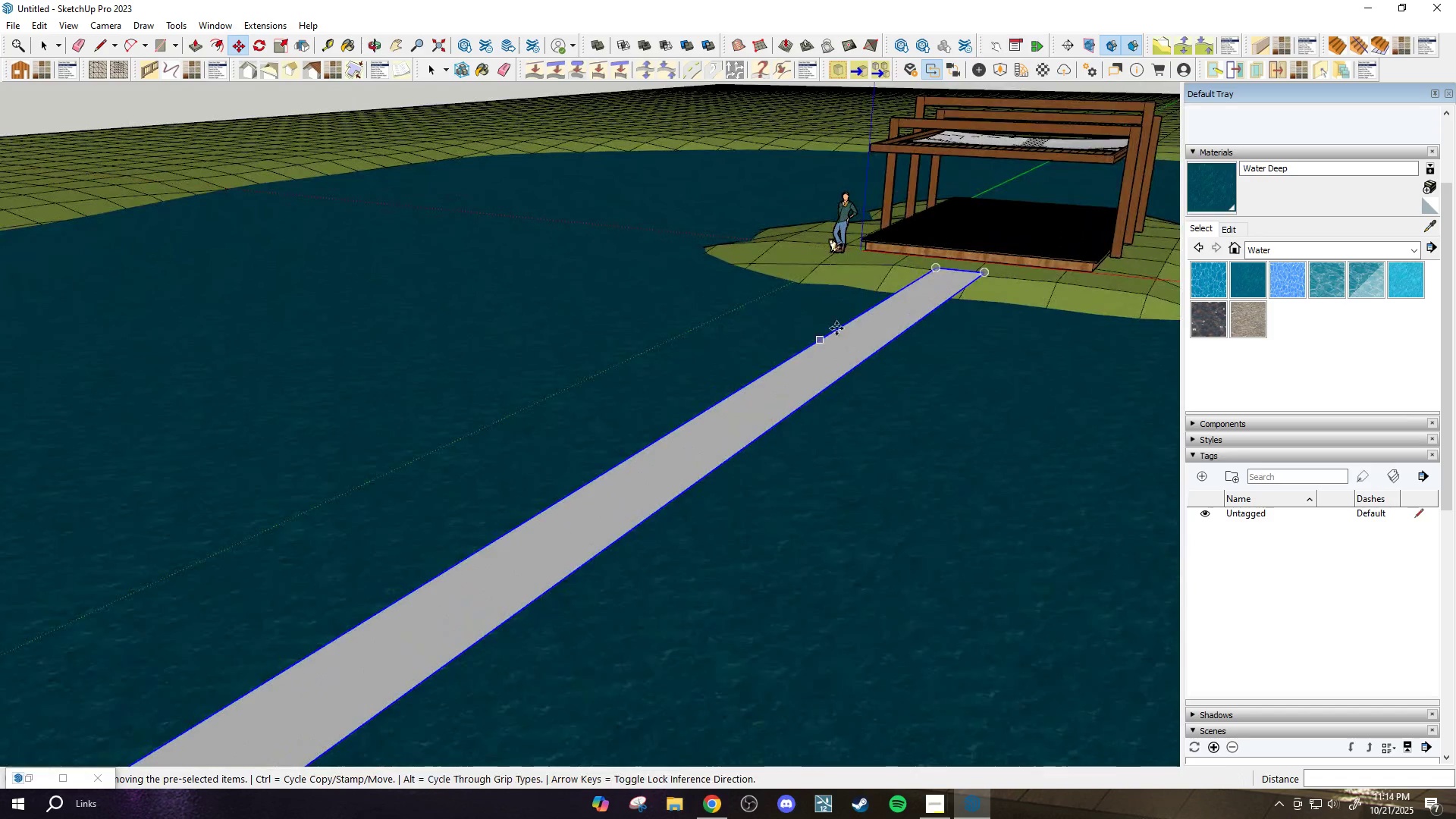 
key(Space)
 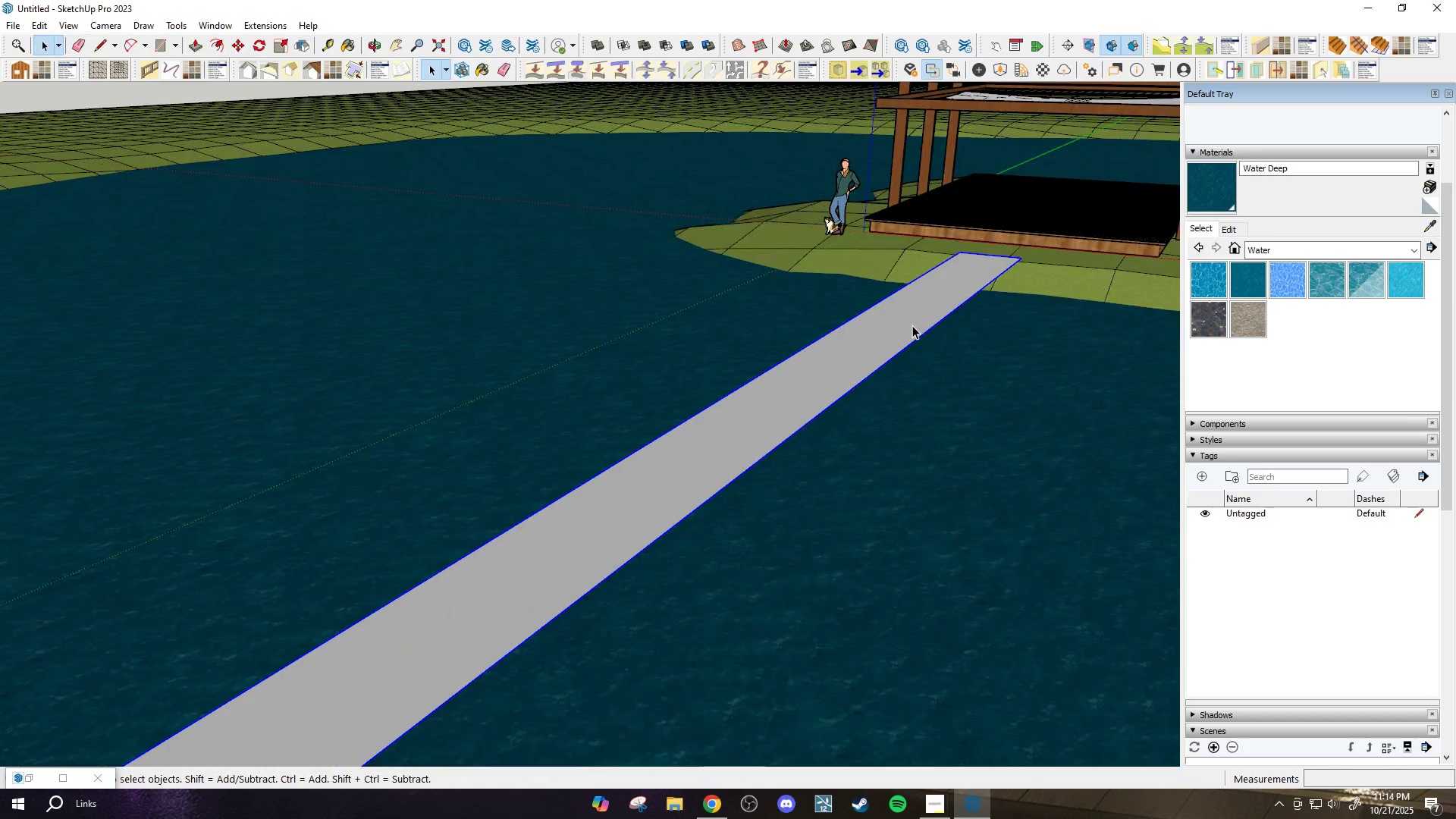 
double_click([912, 325])
 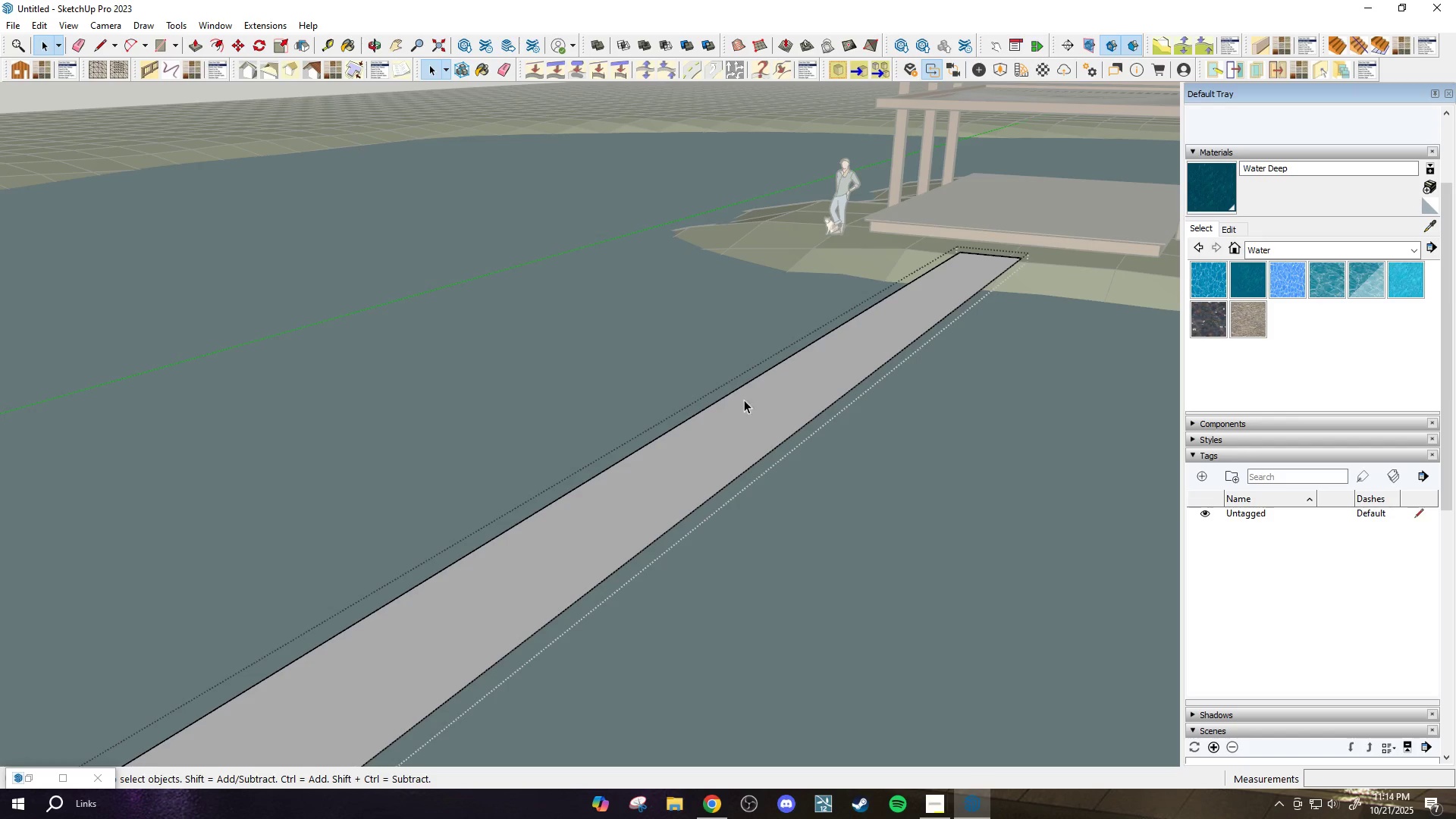 
scroll: coordinate [886, 379], scroll_direction: up, amount: 7.0
 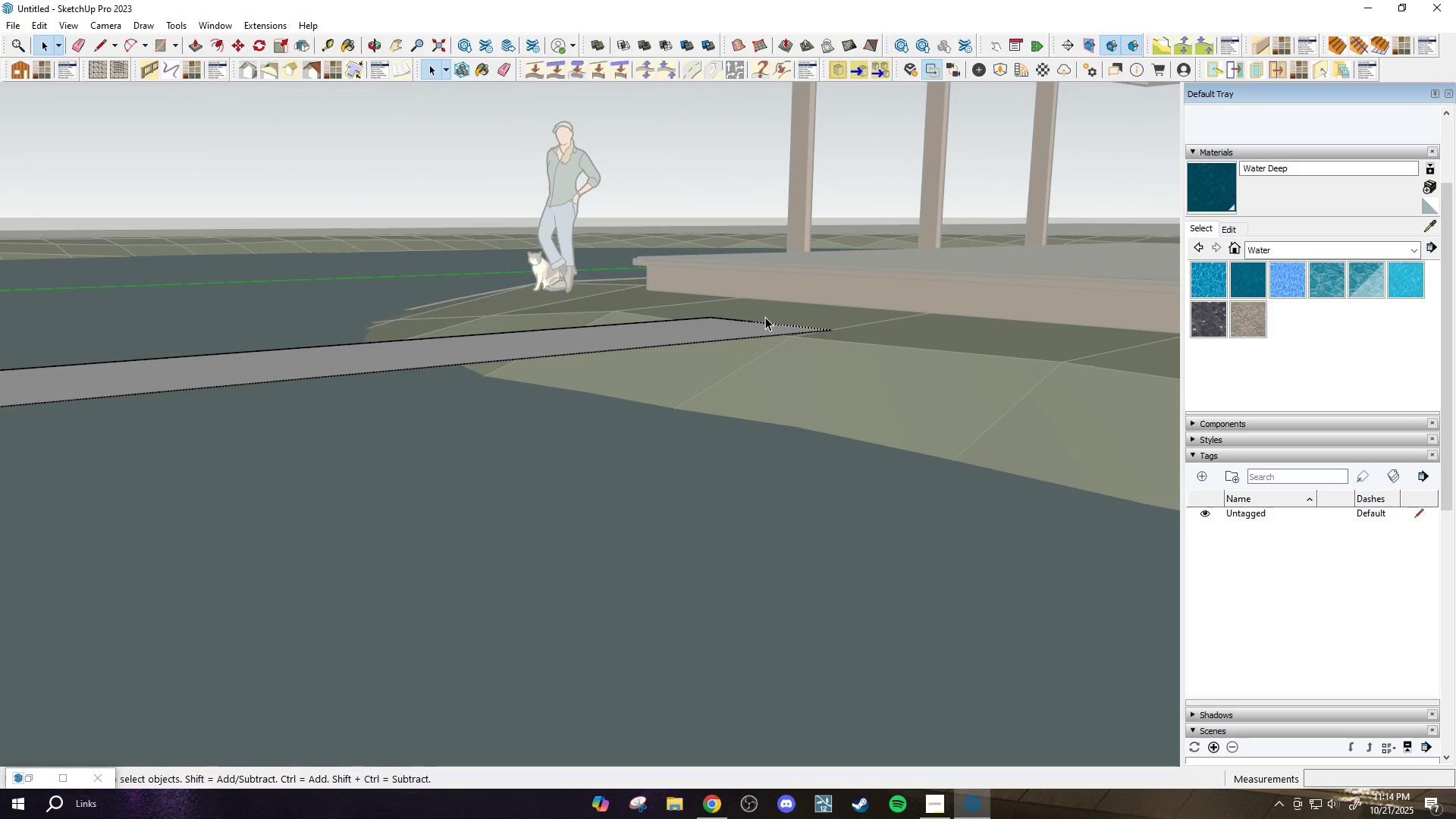 
key(P)
 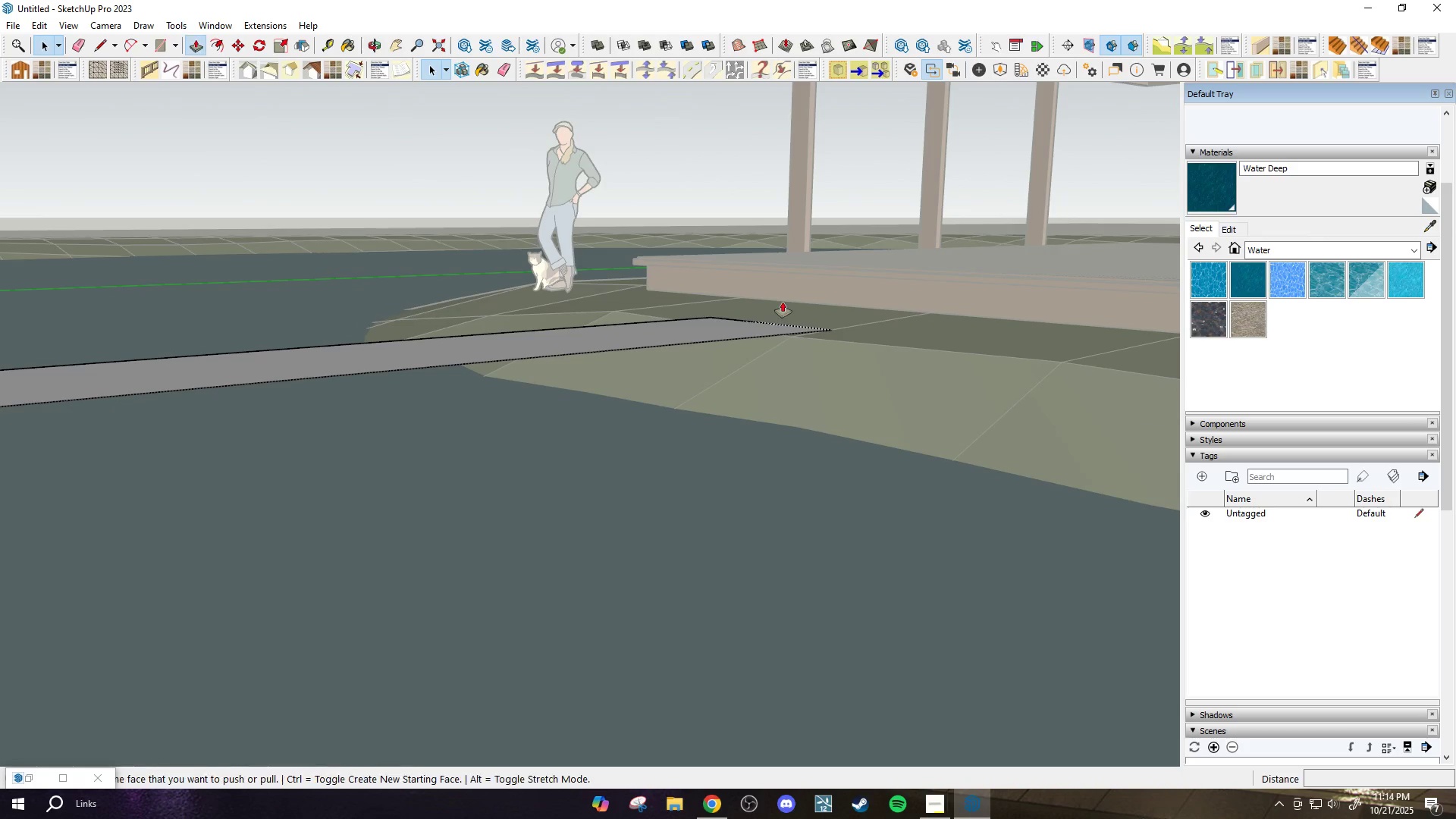 
scroll: coordinate [783, 302], scroll_direction: up, amount: 2.0
 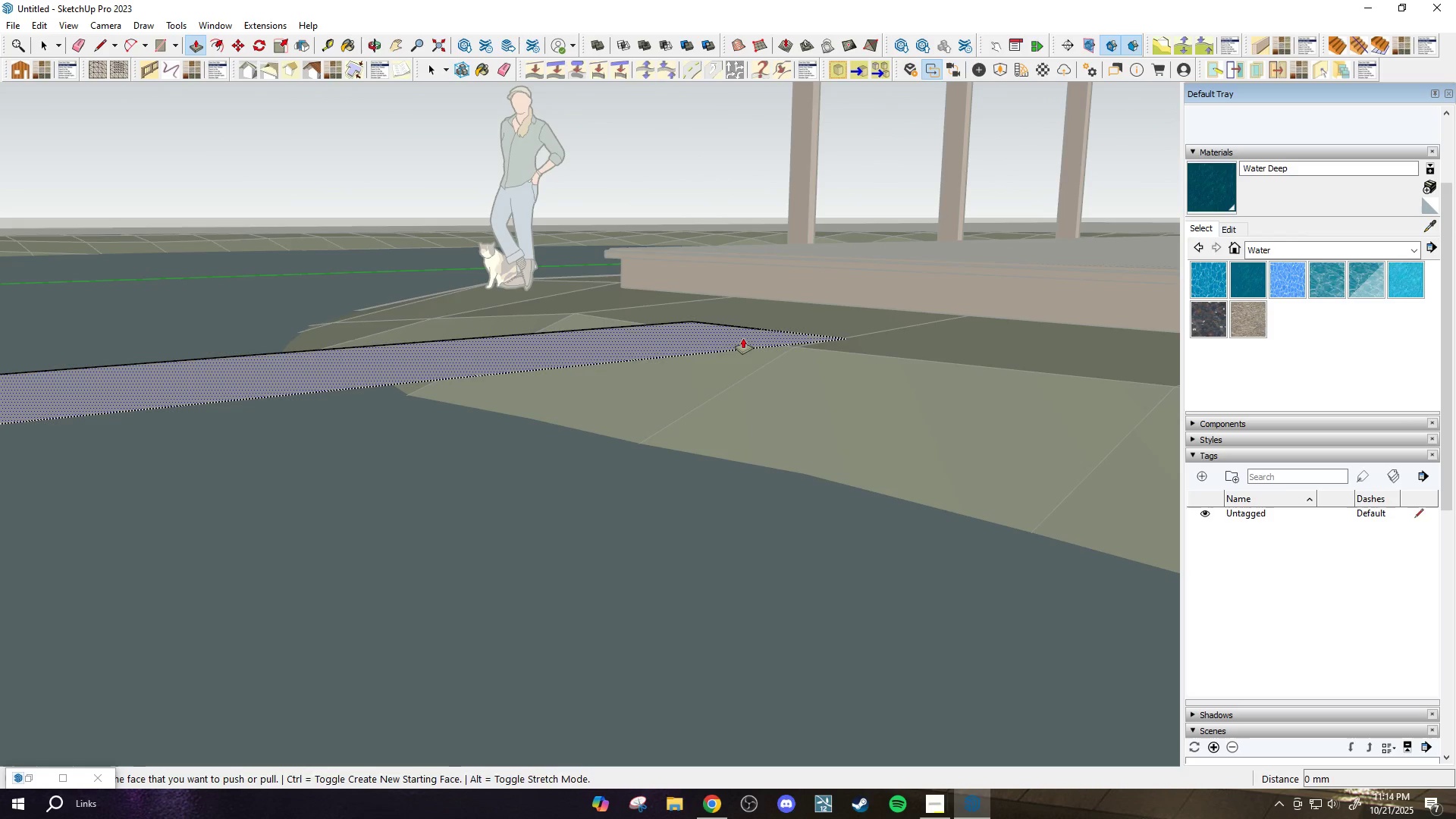 
left_click([740, 341])
 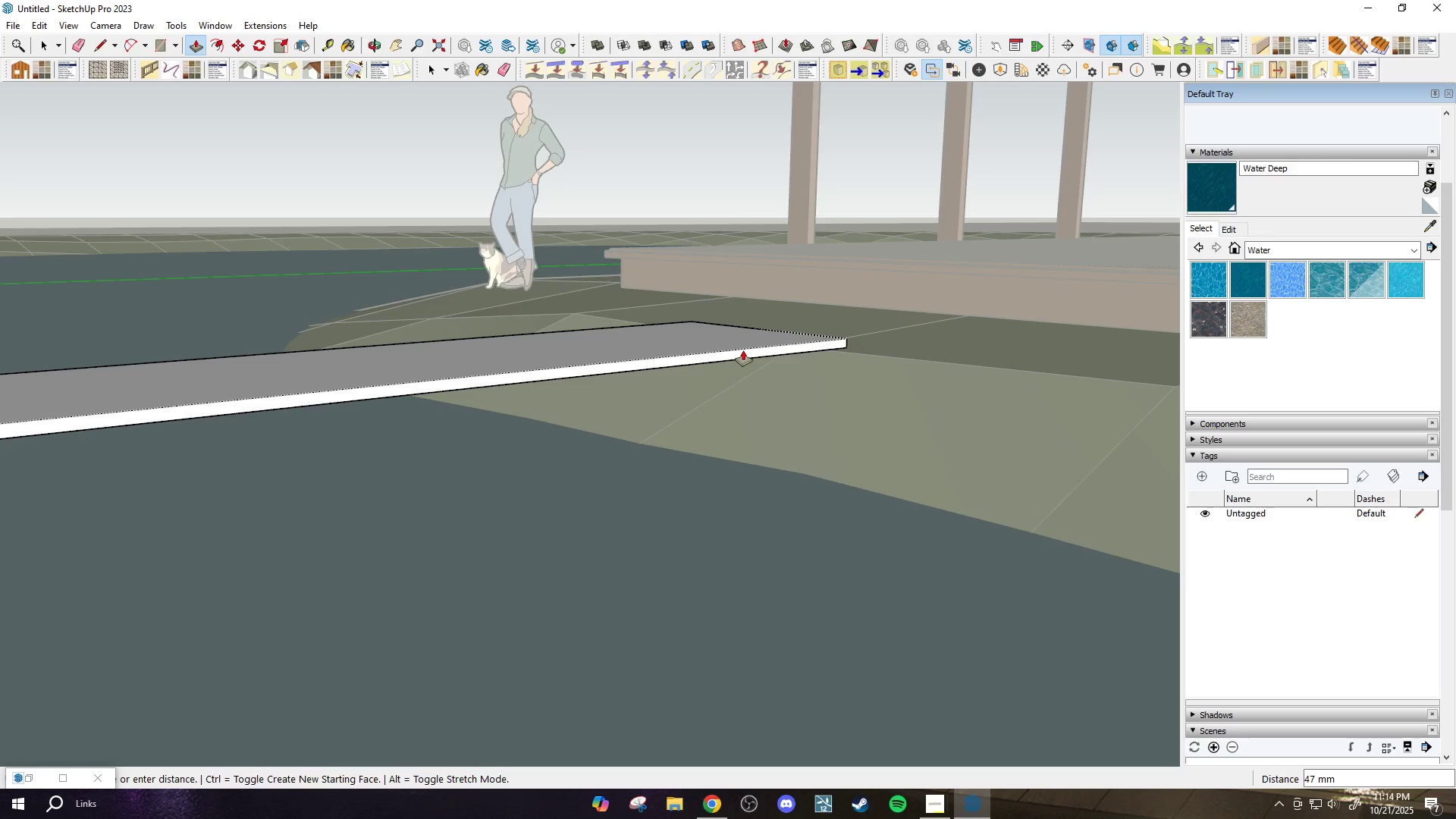 
type(50)
 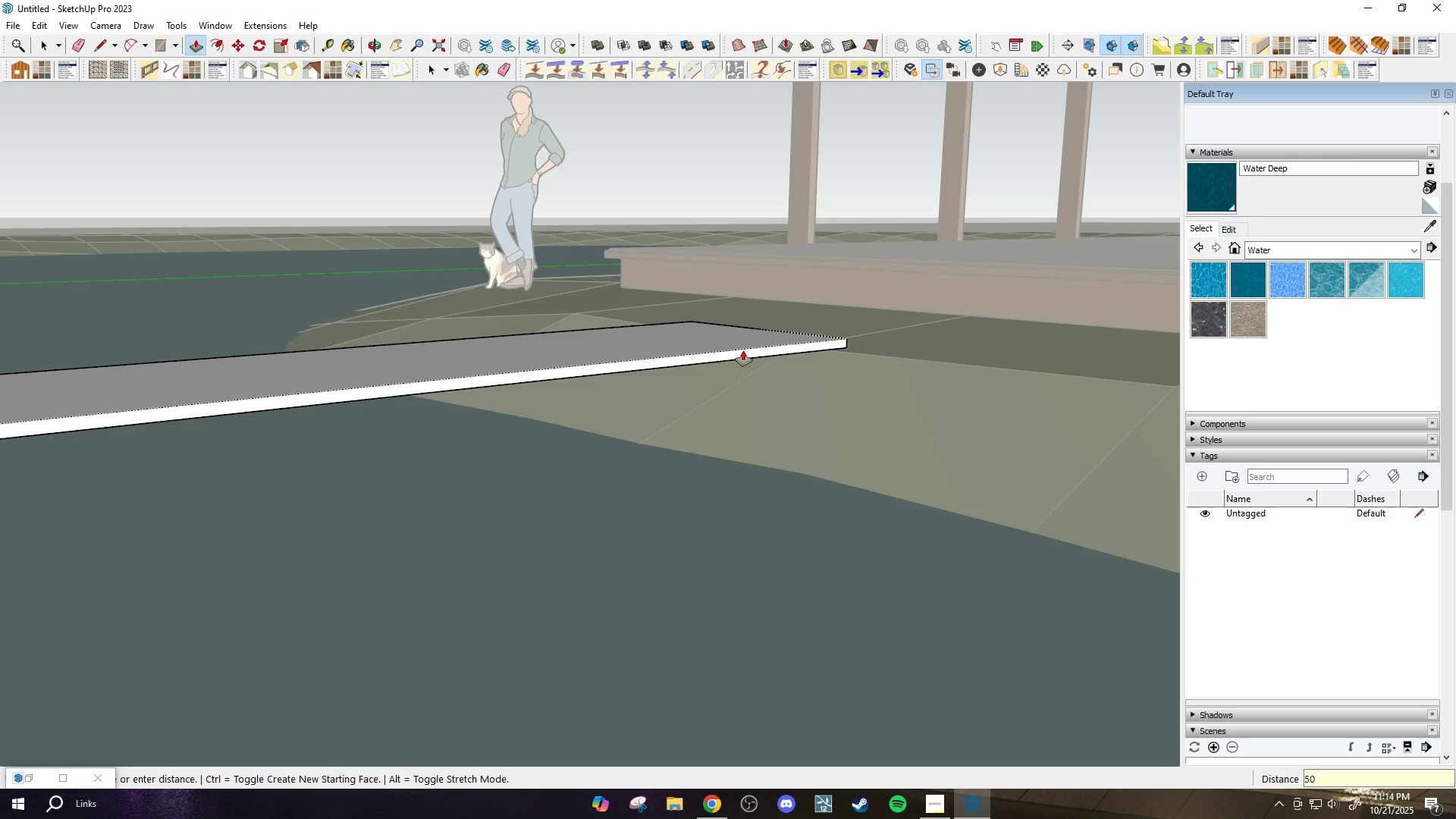 
key(Enter)
 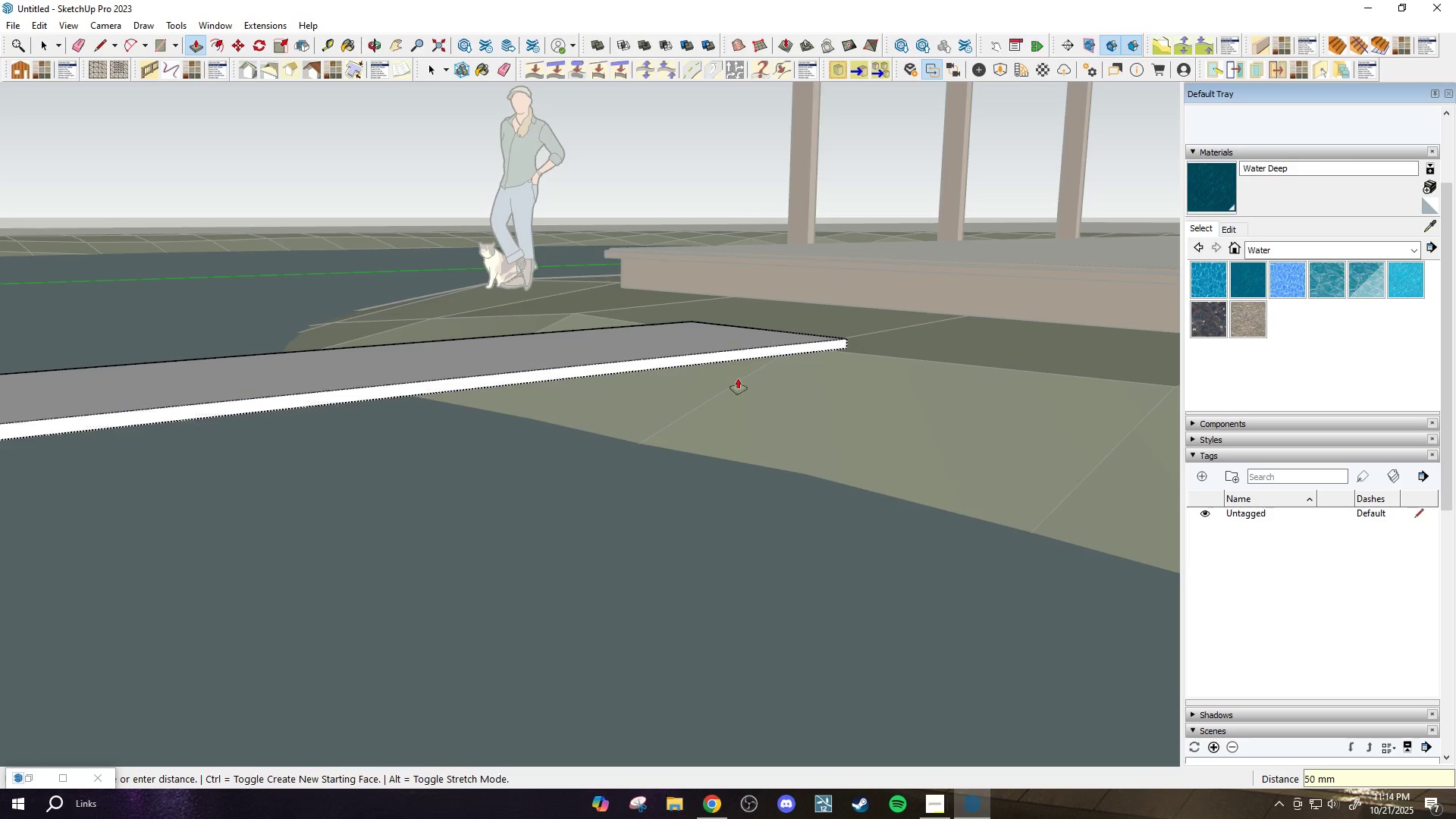 
scroll: coordinate [736, 371], scroll_direction: up, amount: 3.0
 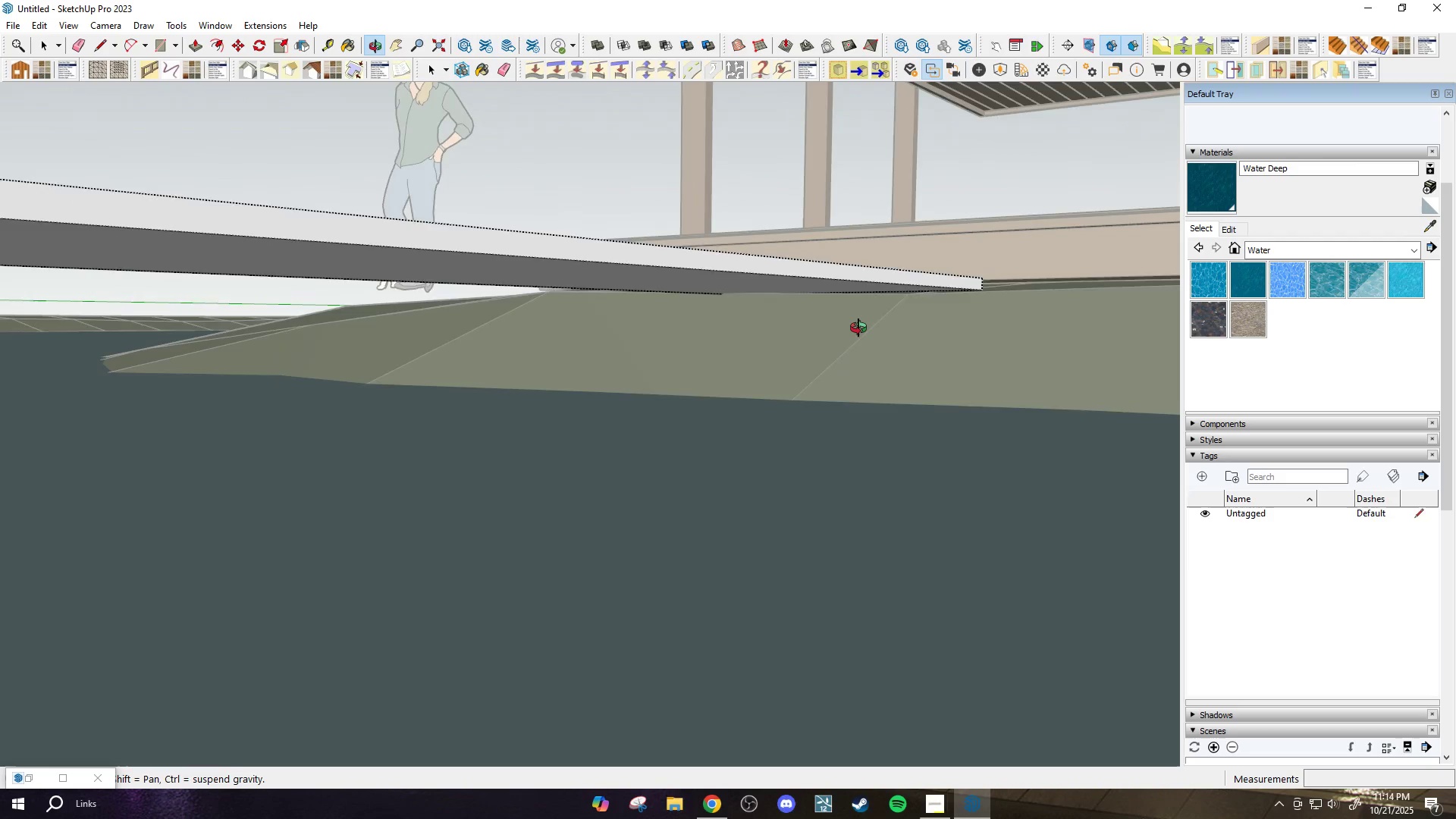 
key(Control+ControlLeft)
 